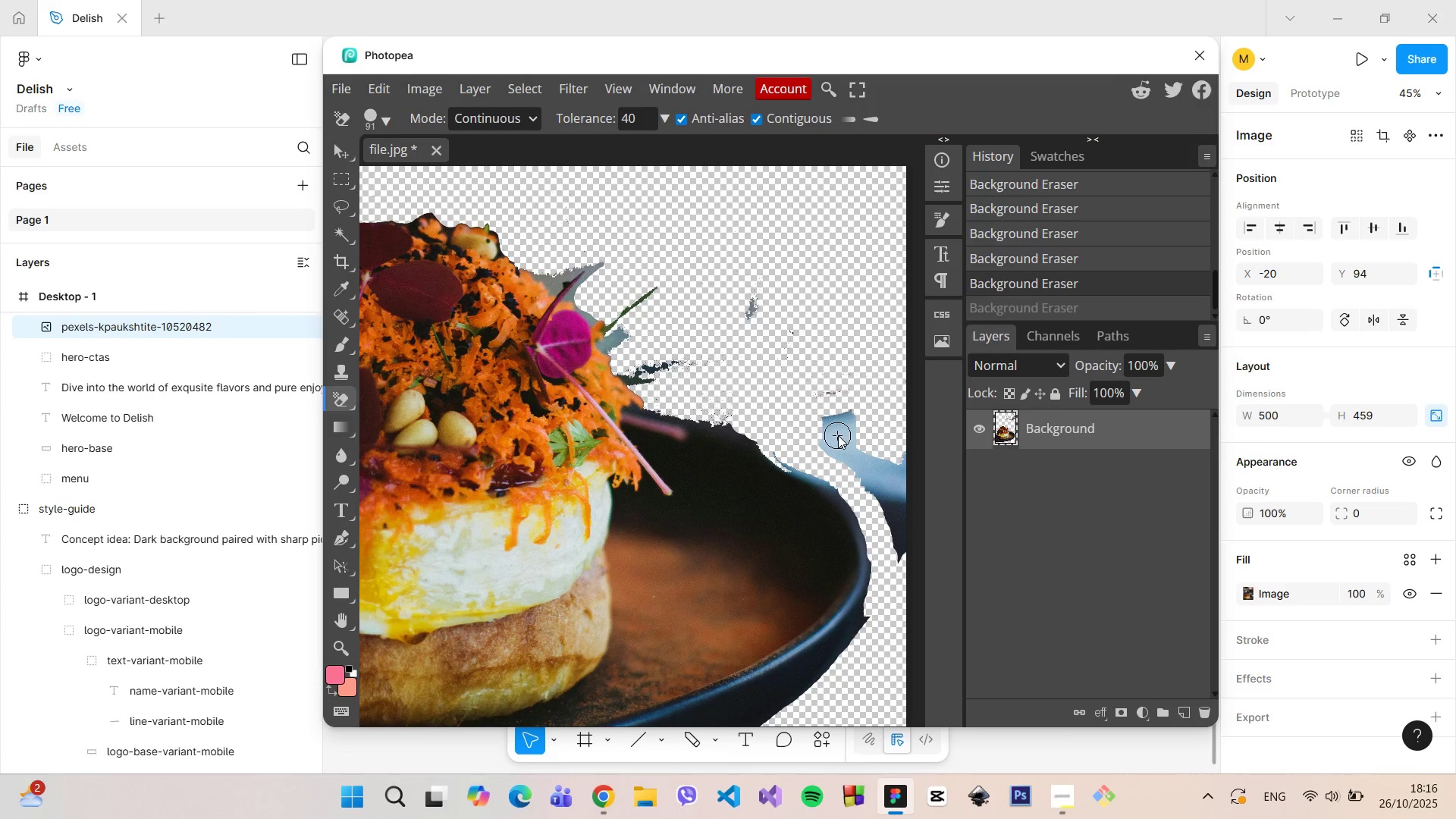 
left_click_drag(start_coordinate=[838, 435], to_coordinate=[810, 437])
 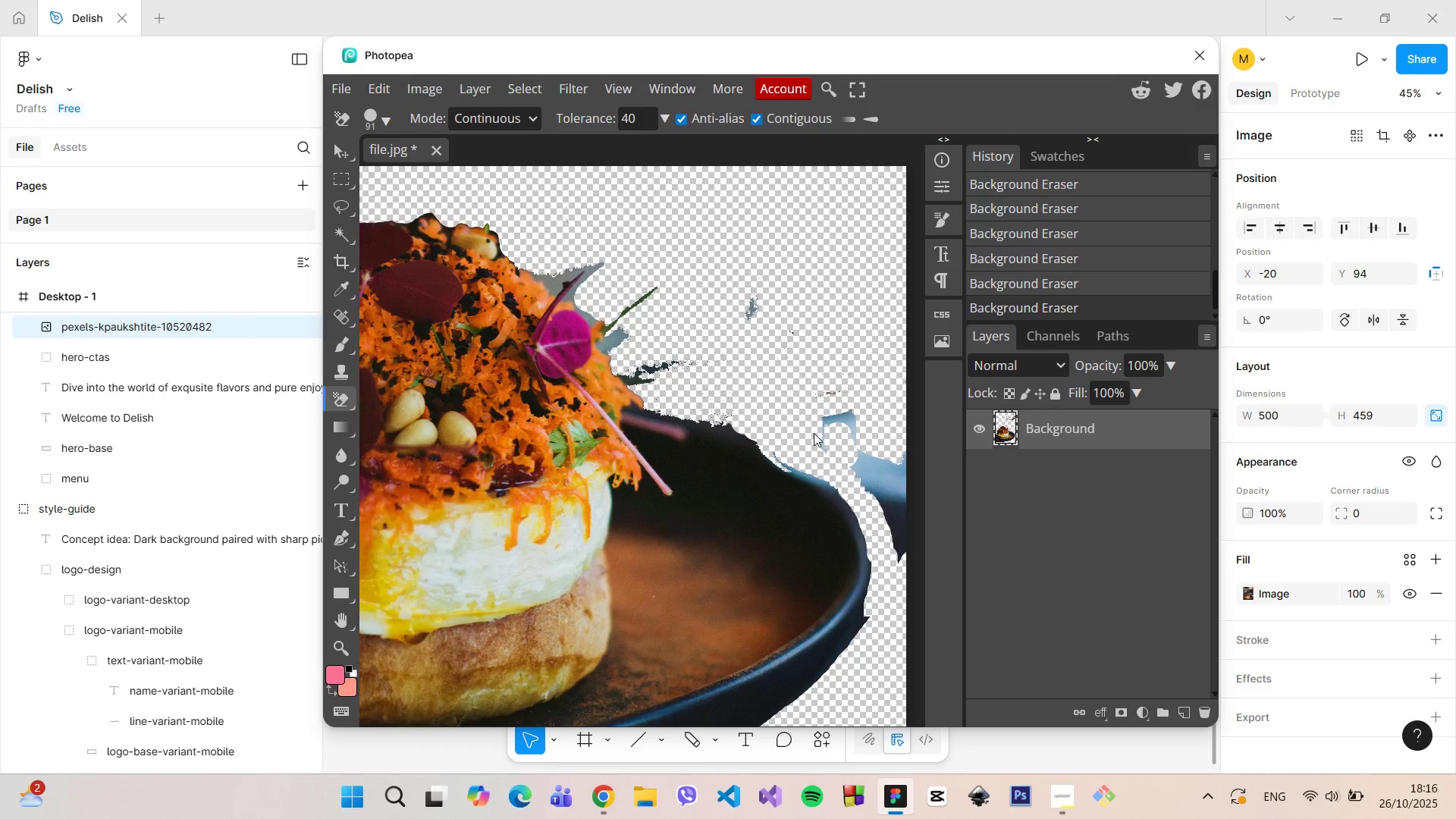 
hold_key(key=ControlLeft, duration=0.69)
scroll: coordinate [816, 435], scroll_direction: up, amount: 1.0
 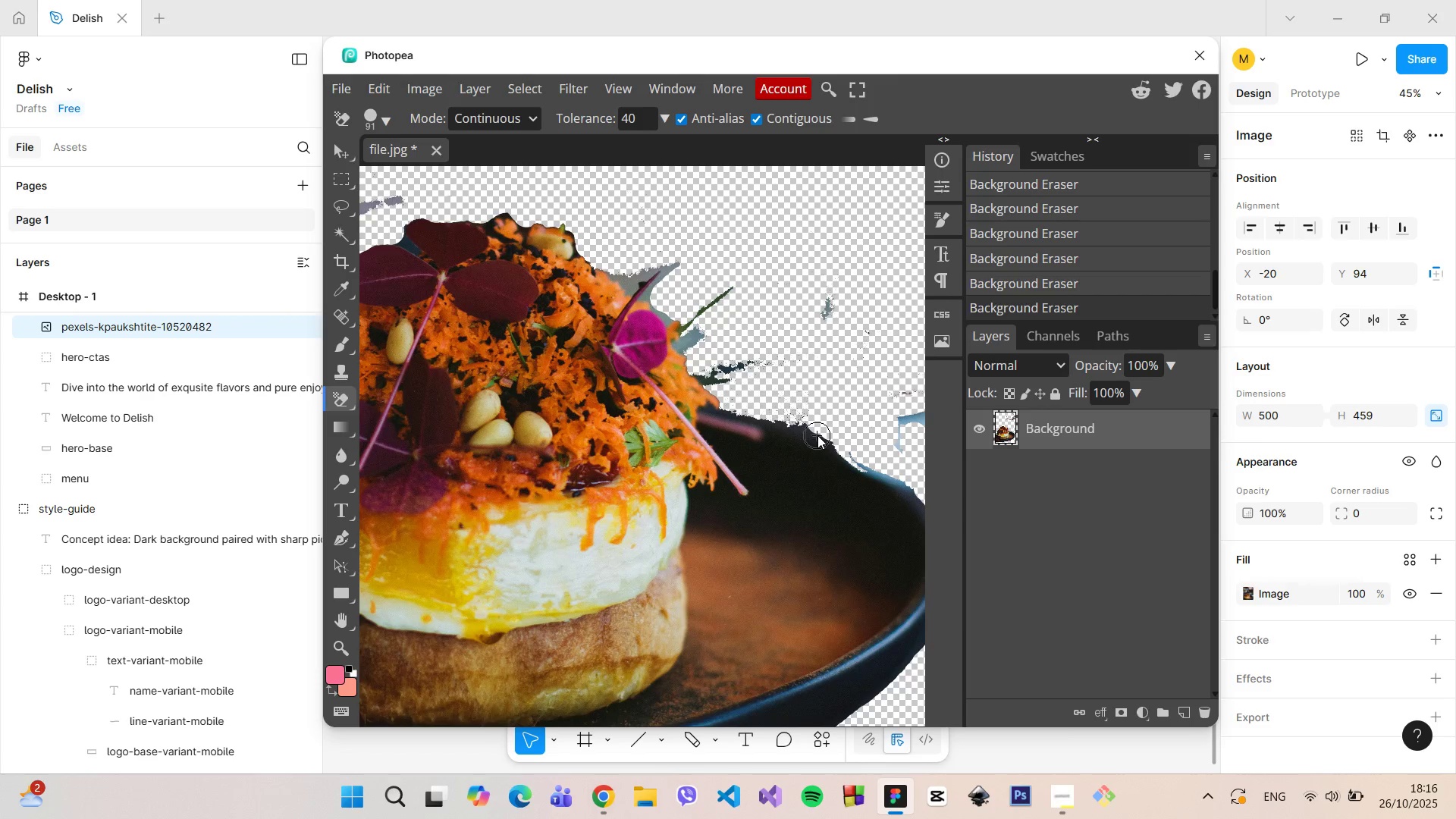 
hold_key(key=AltLeft, duration=0.87)
scroll: coordinate [821, 439], scroll_direction: down, amount: 11.0
 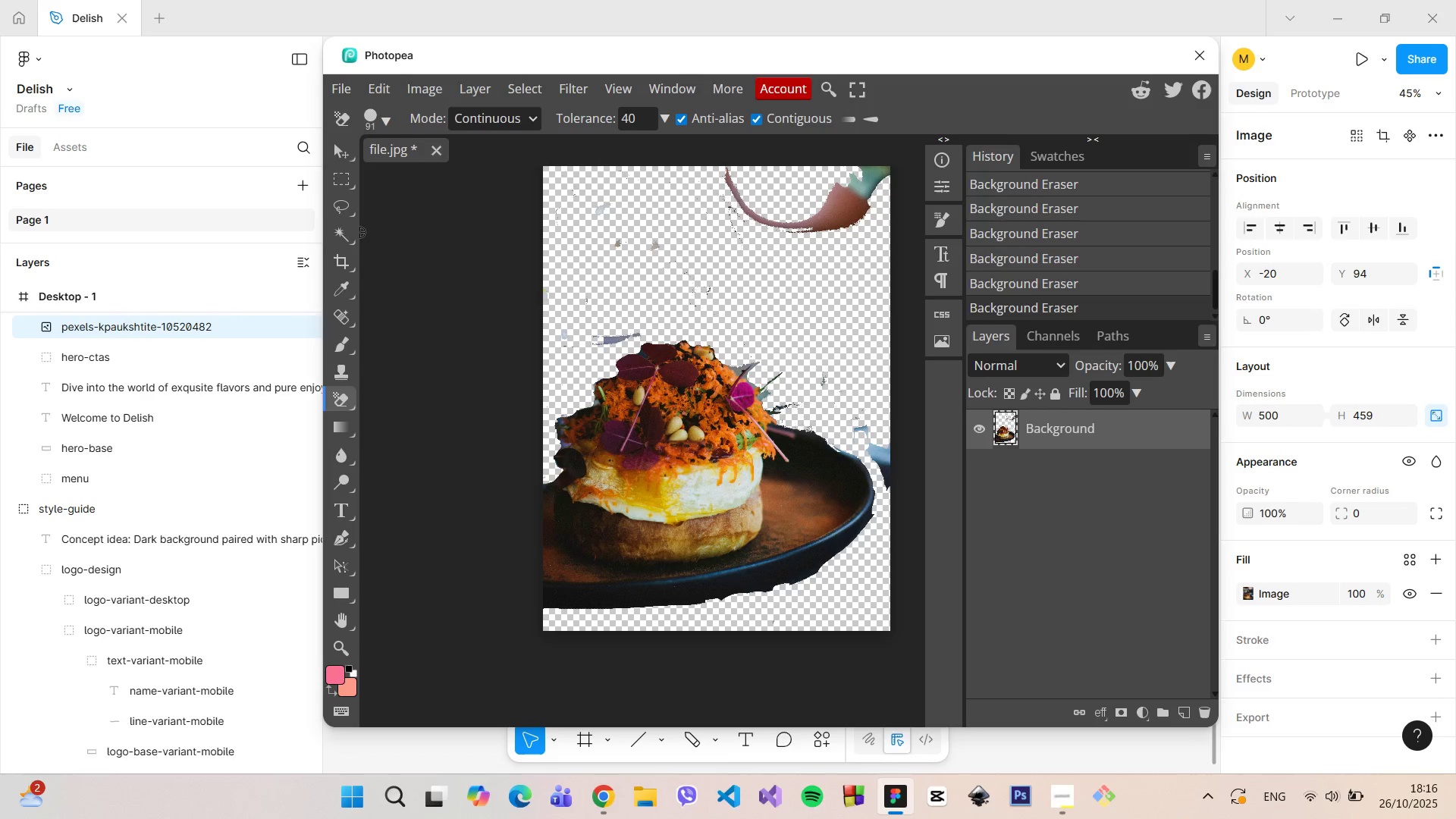 
right_click([343, 262])
 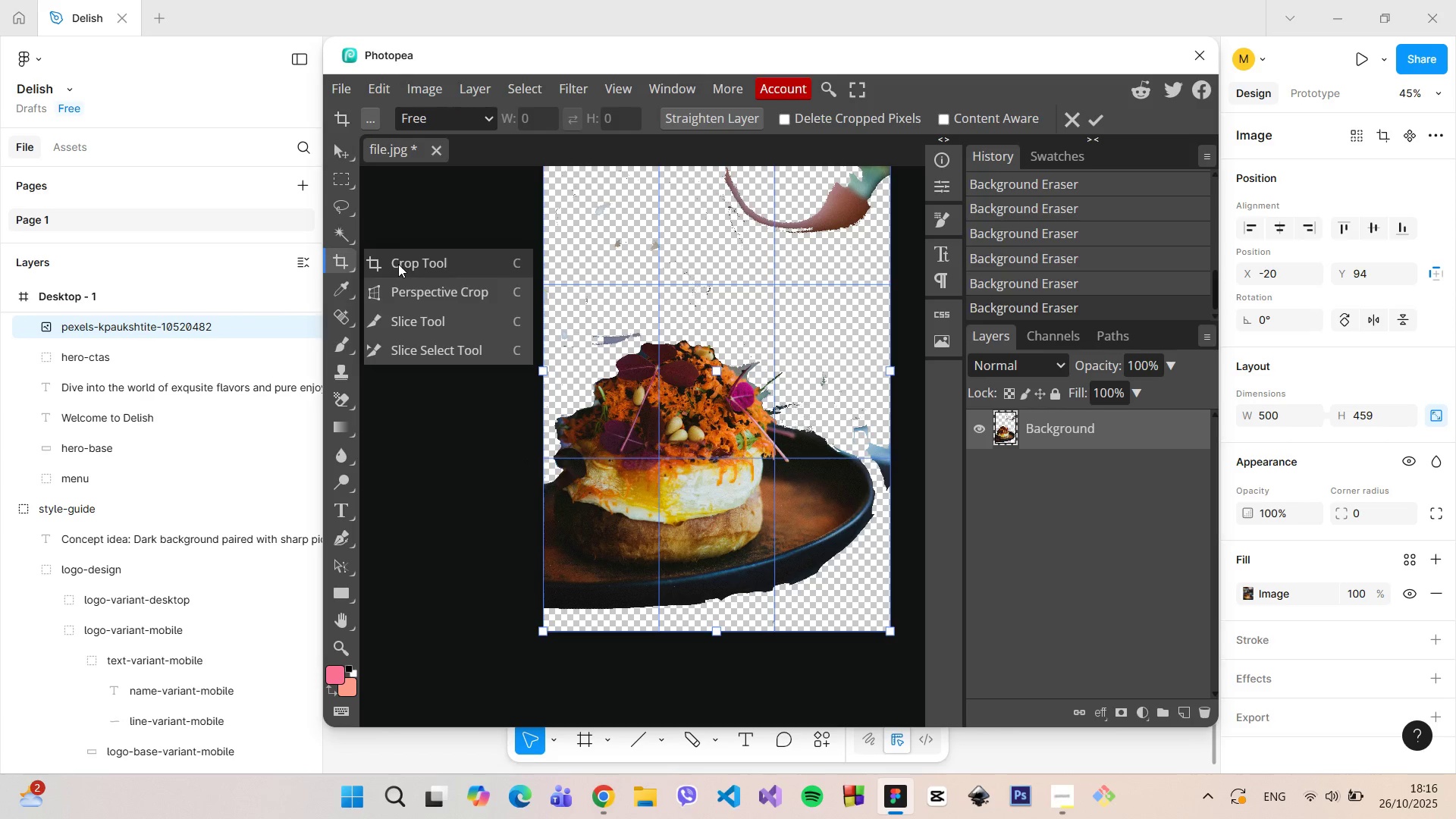 
left_click([398, 264])
 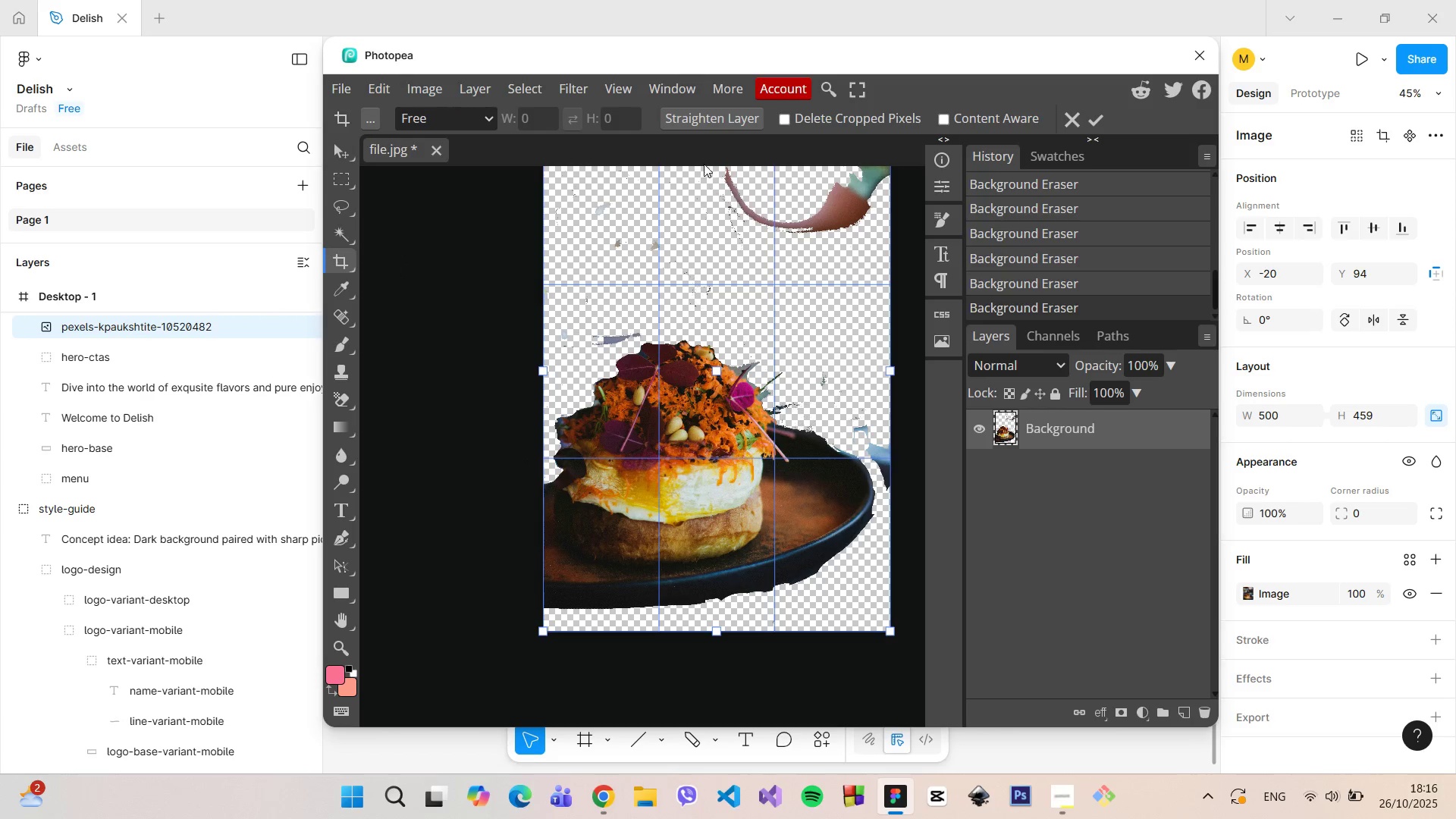 
scroll: coordinate [726, 197], scroll_direction: up, amount: 2.0
 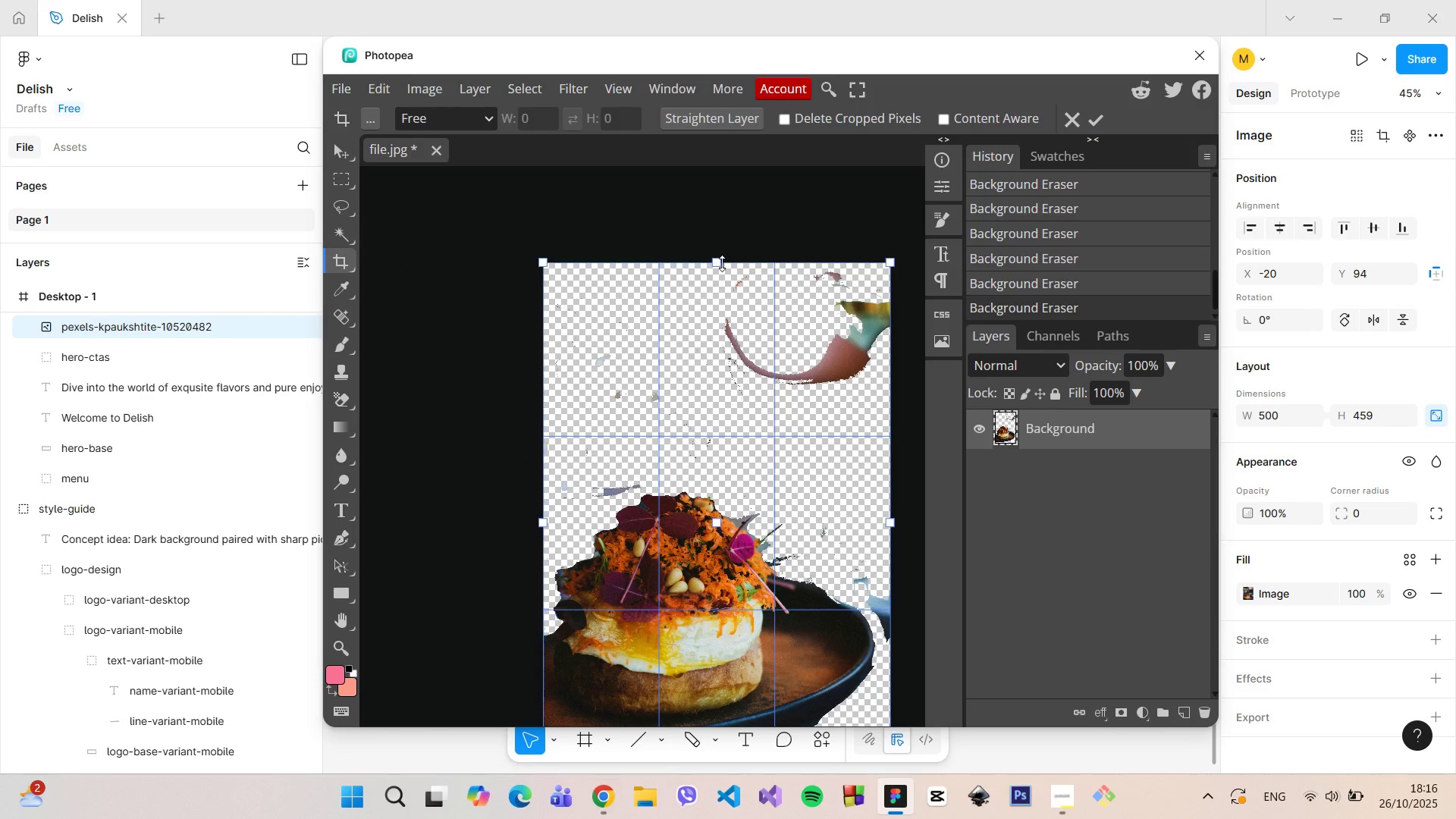 
left_click_drag(start_coordinate=[721, 263], to_coordinate=[714, 489])
 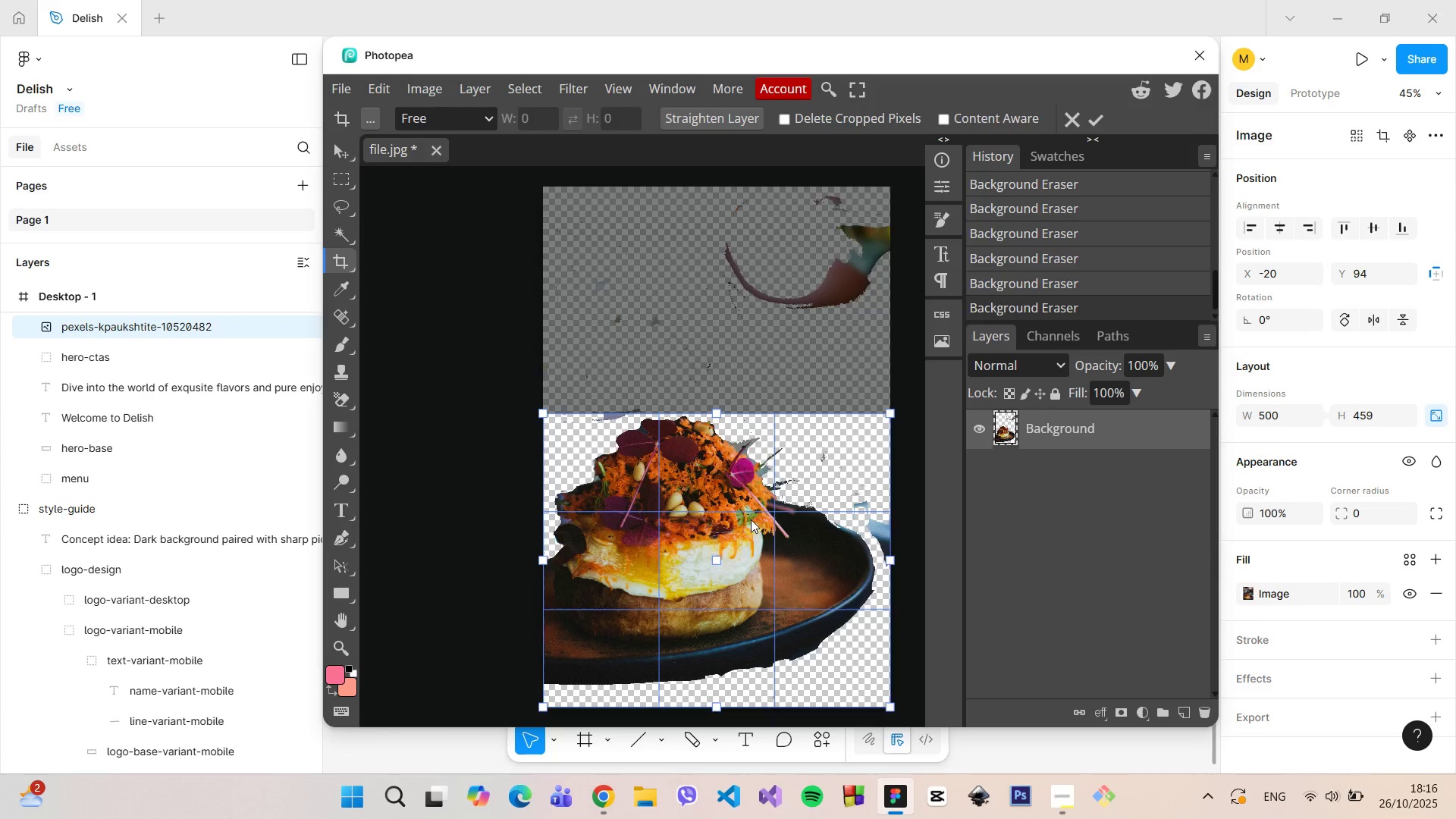 
scroll: coordinate [751, 519], scroll_direction: down, amount: 3.0
 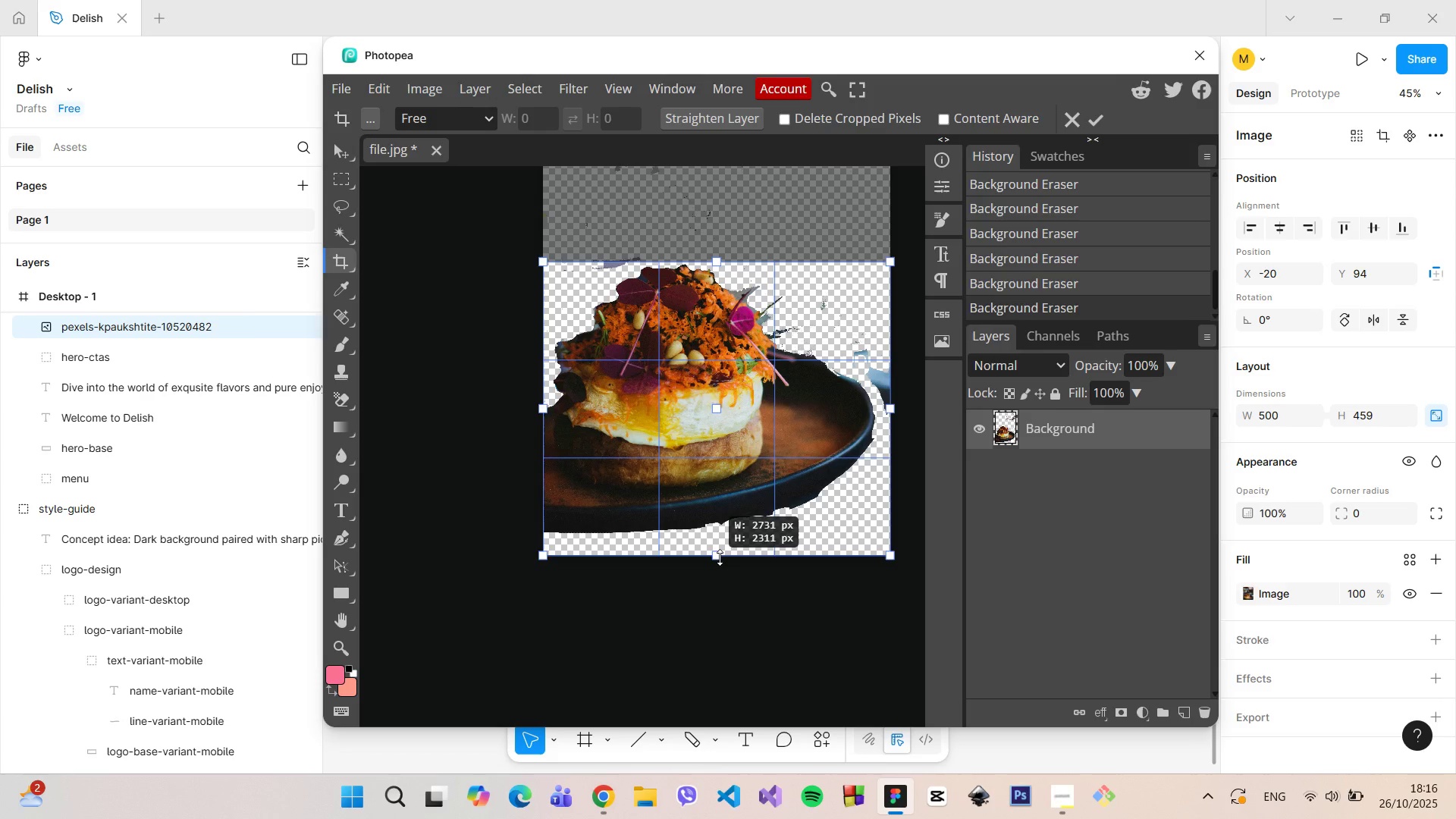 
left_click_drag(start_coordinate=[720, 557], to_coordinate=[750, 533])
 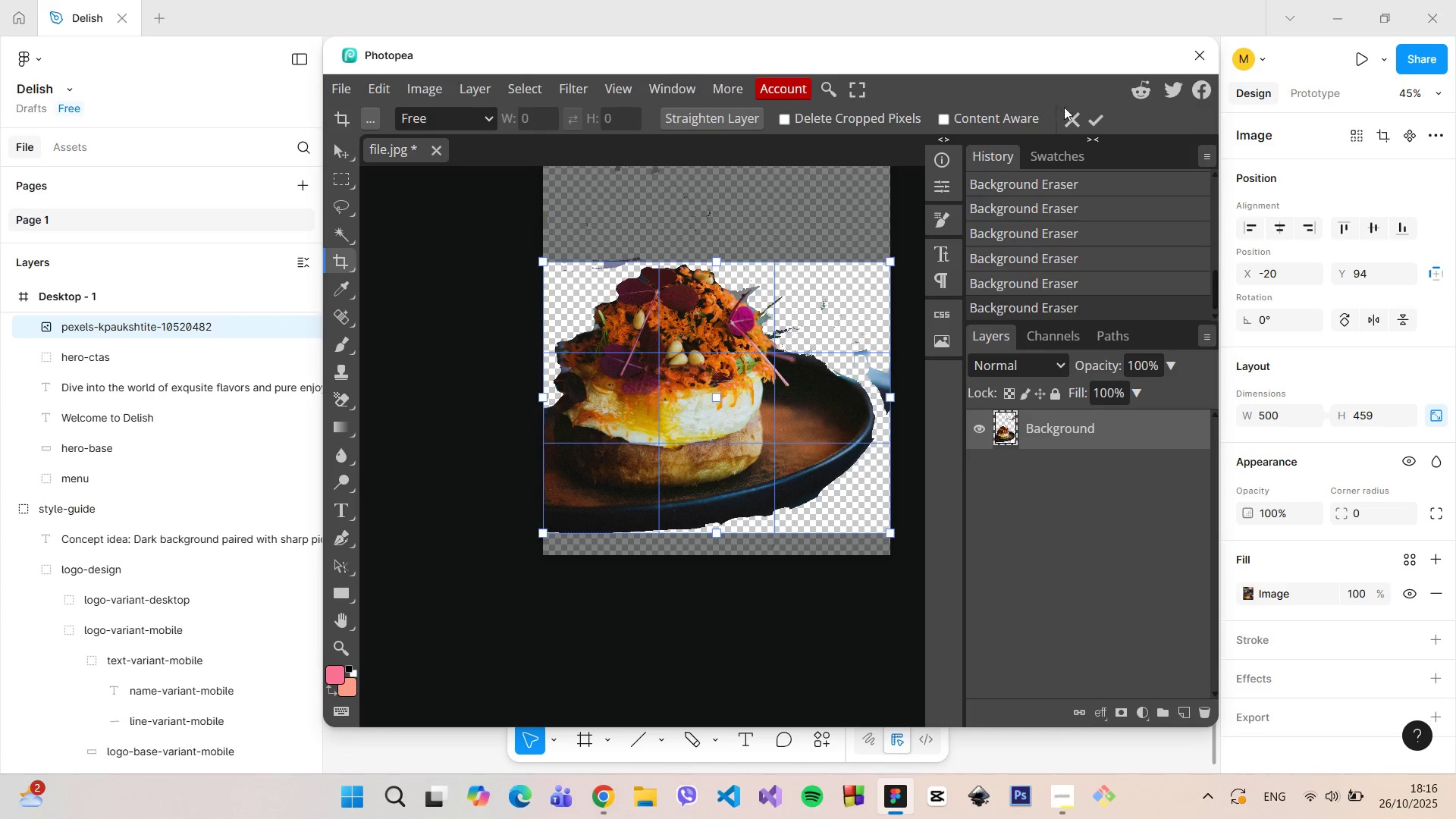 
left_click([1094, 120])
 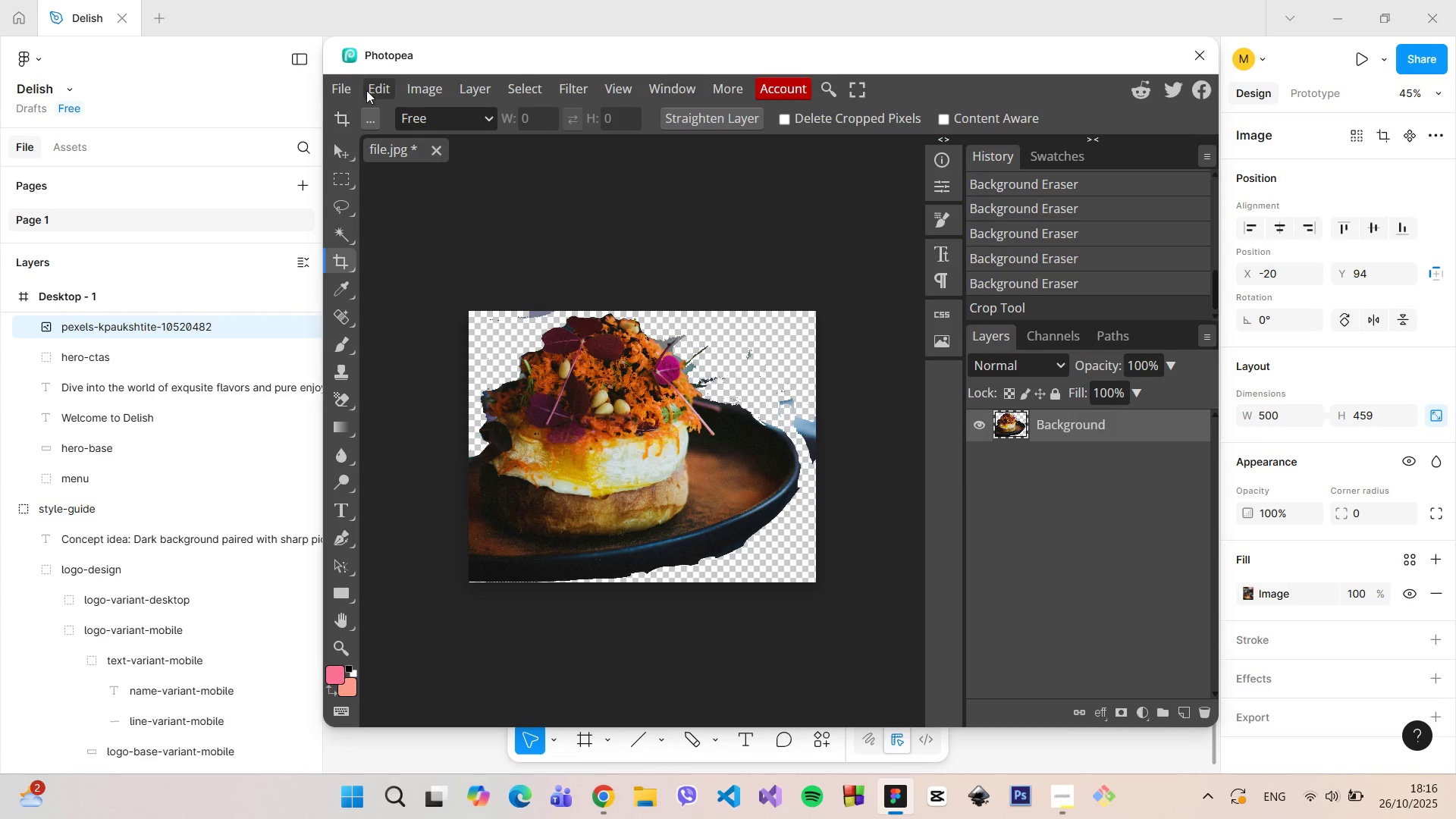 
left_click([350, 85])
 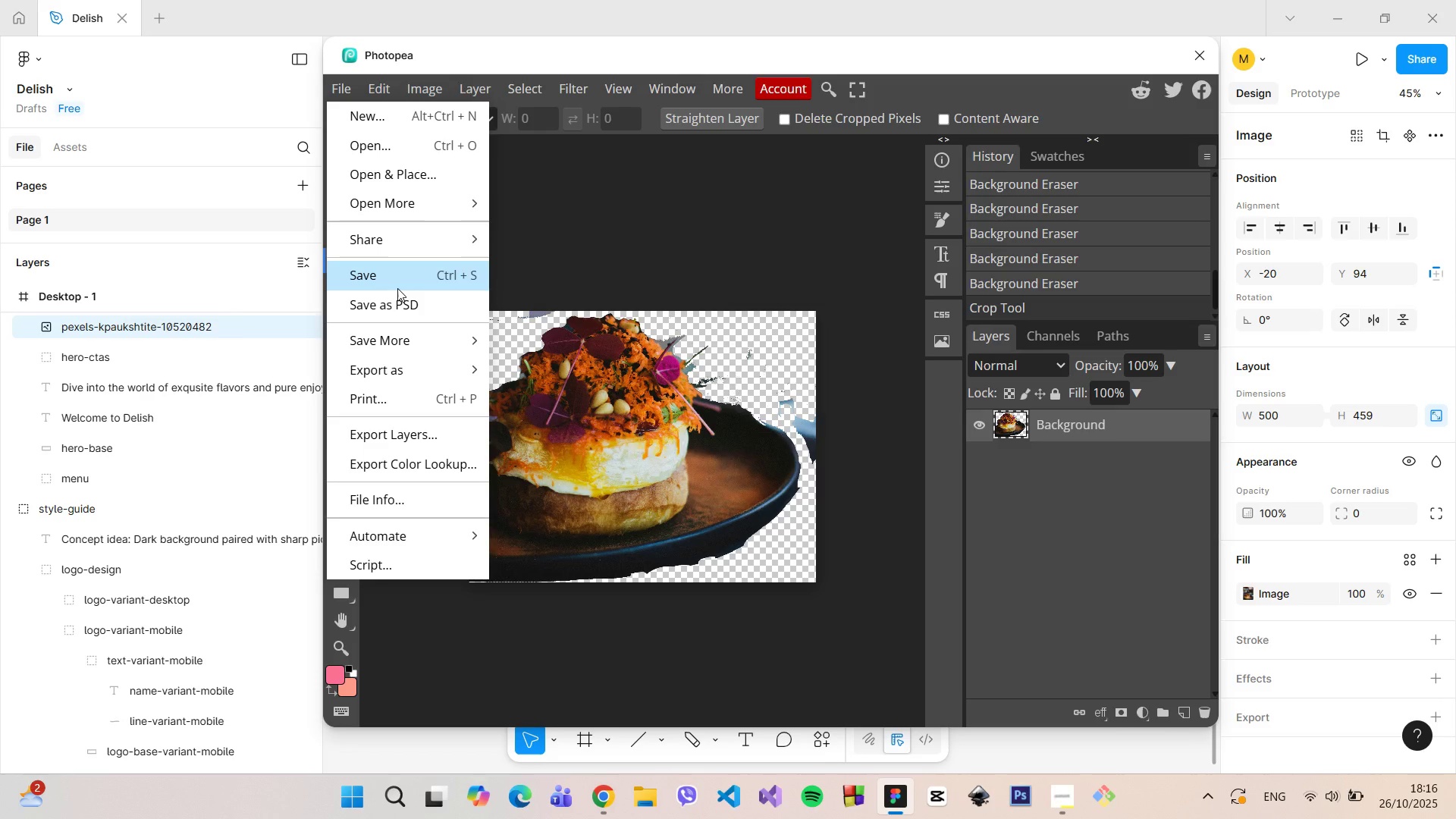 
left_click([598, 282])
 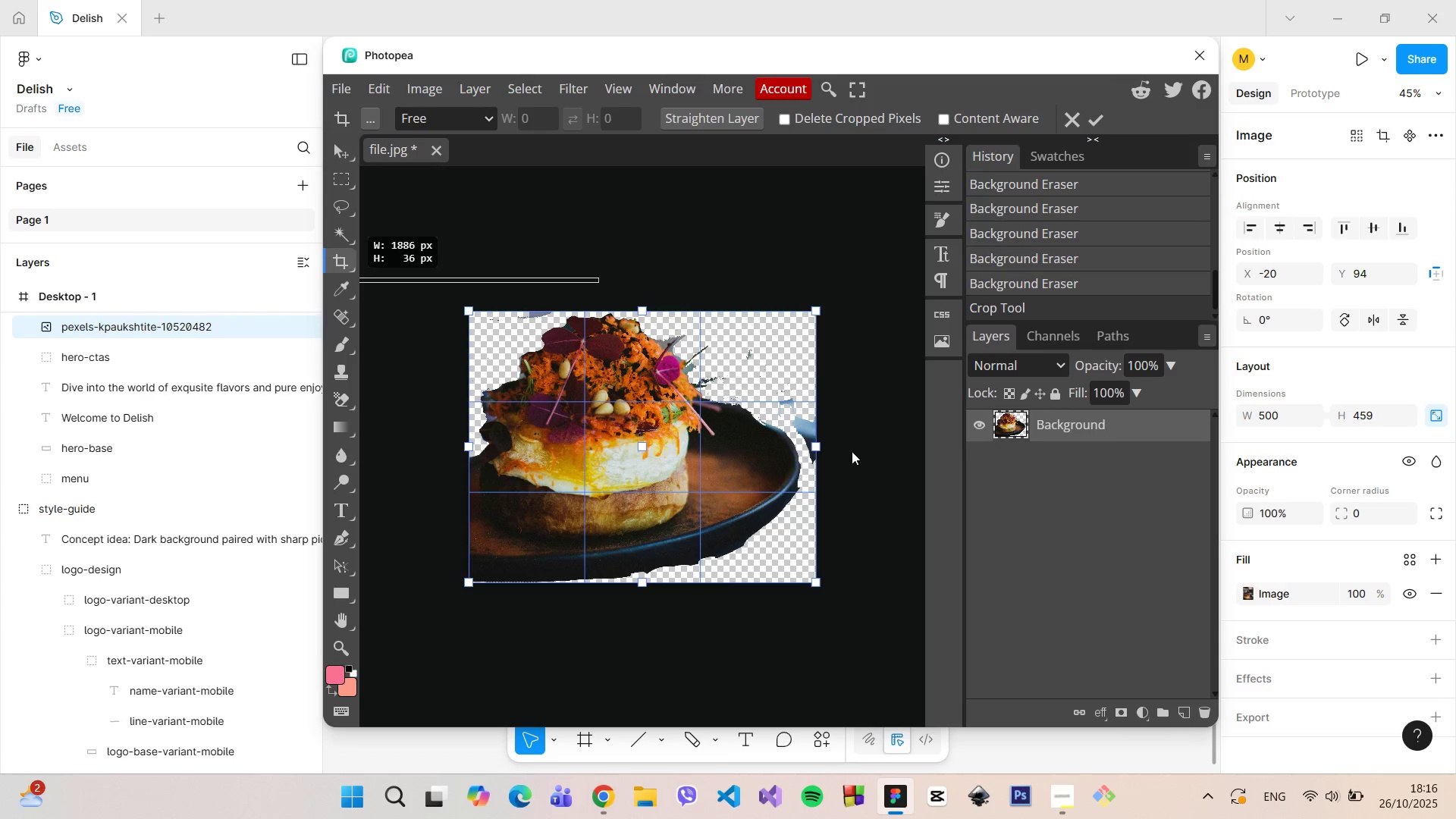 
left_click_drag(start_coordinate=[818, 449], to_coordinate=[801, 449])
 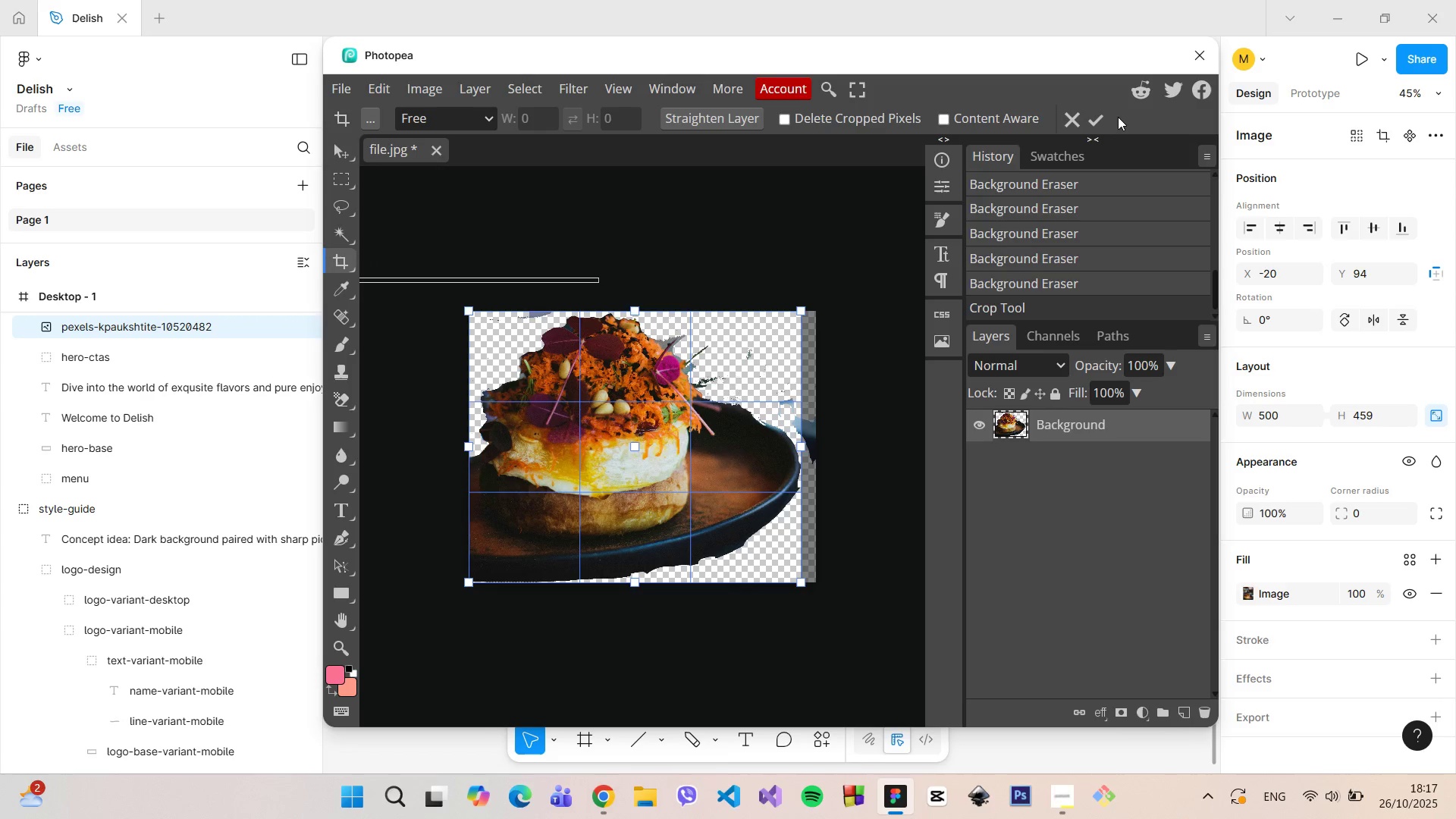 
left_click([1099, 114])
 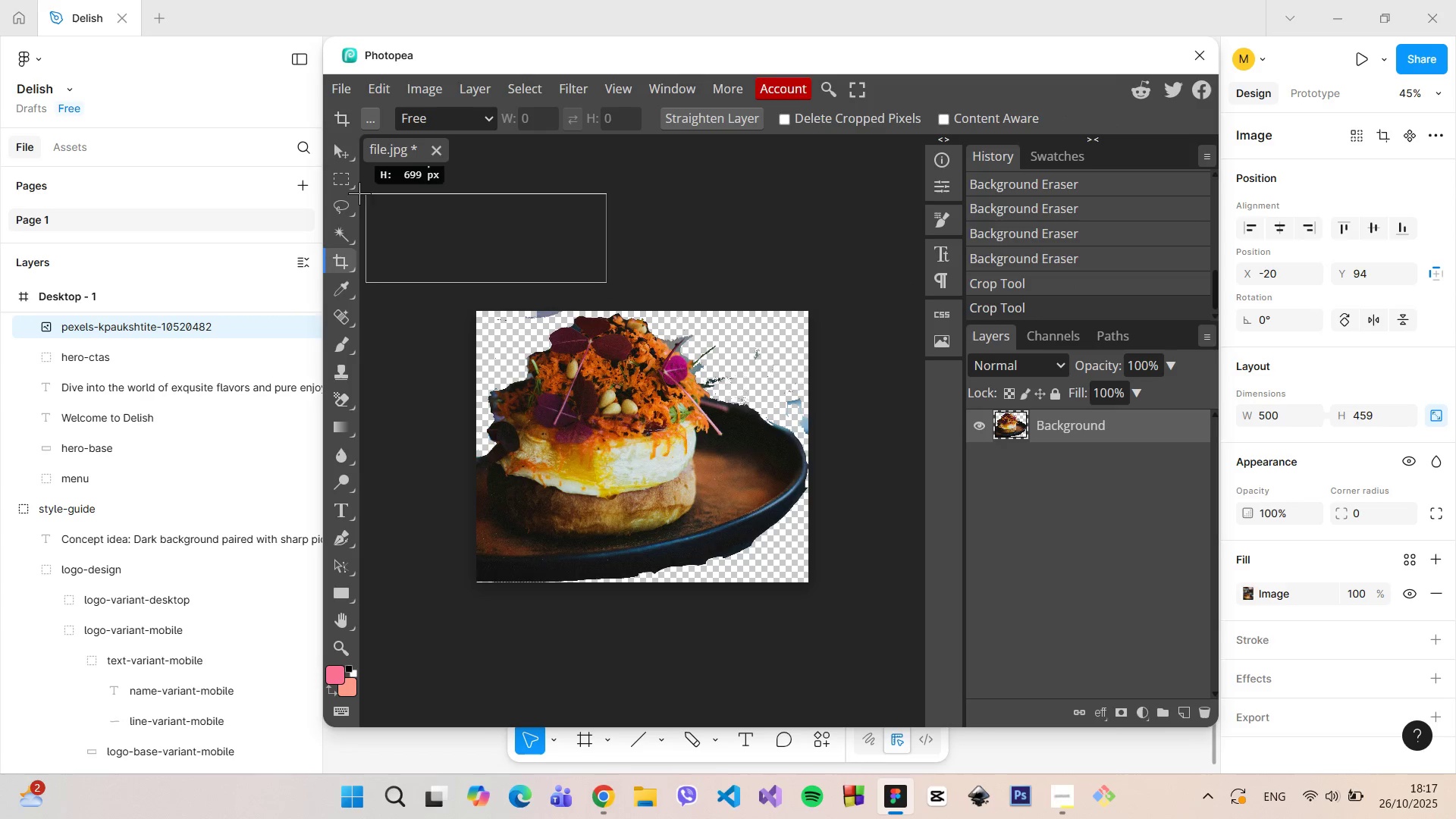 
left_click([338, 154])
 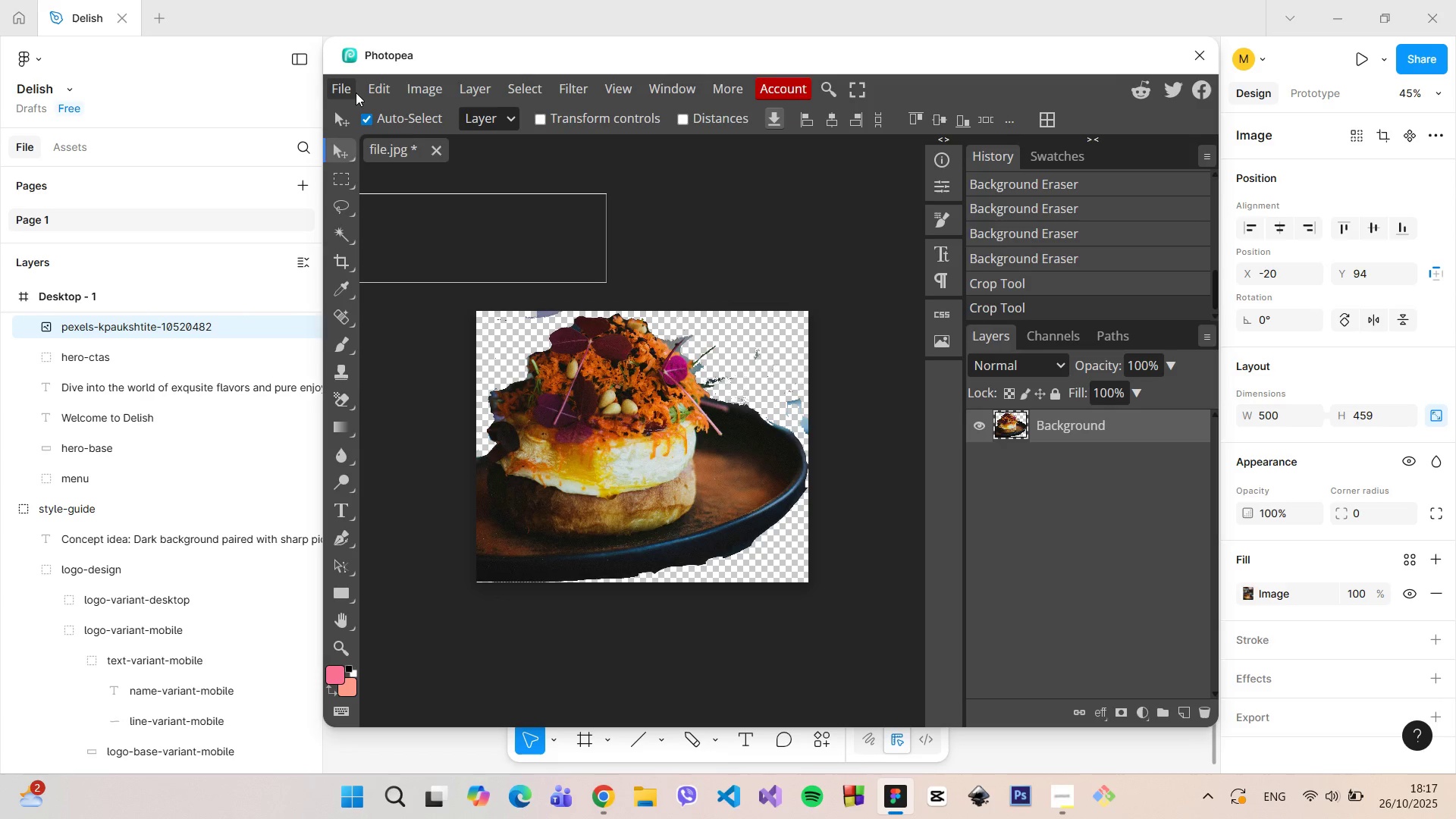 
left_click([355, 93])
 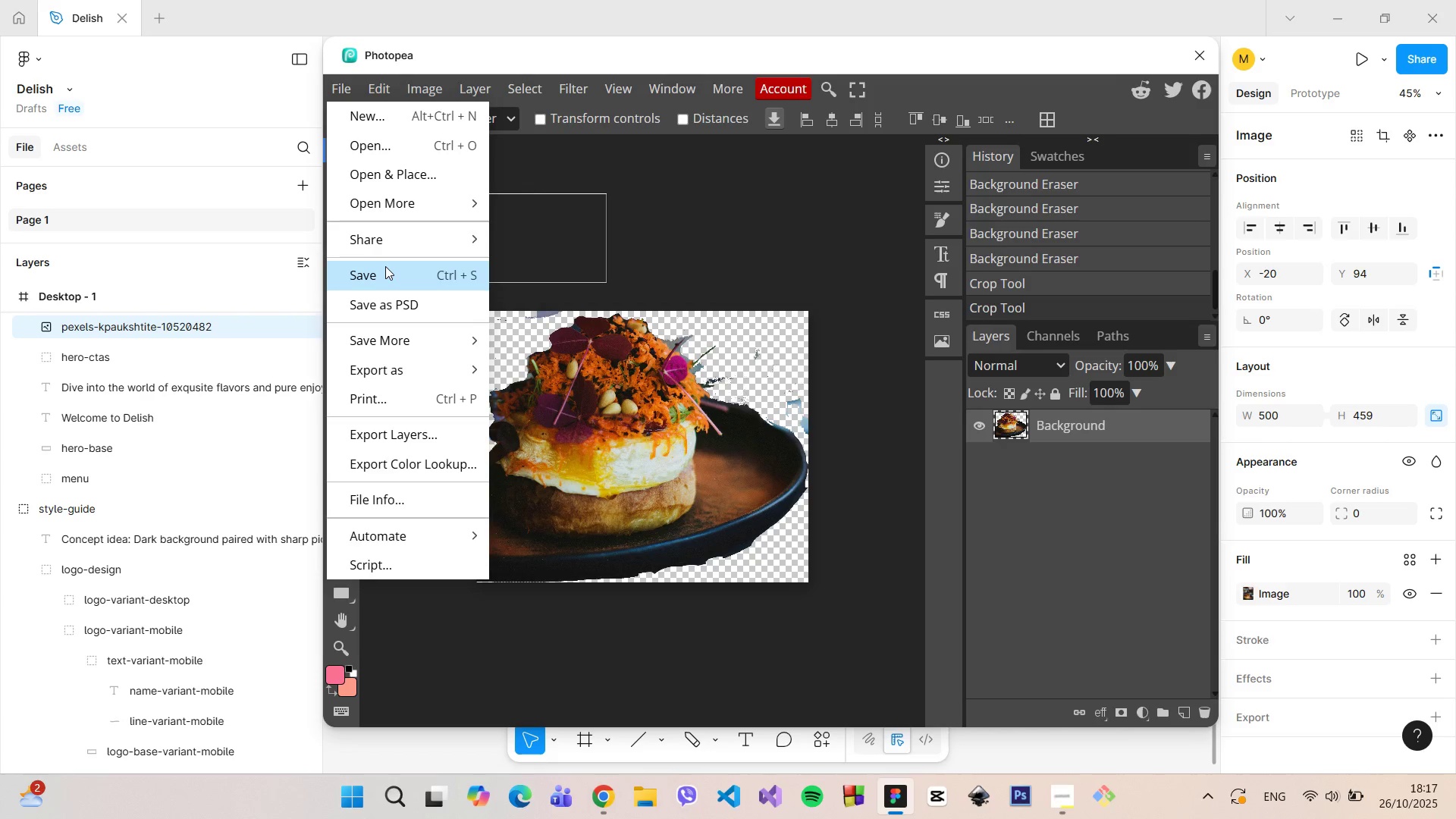 
left_click([386, 268])
 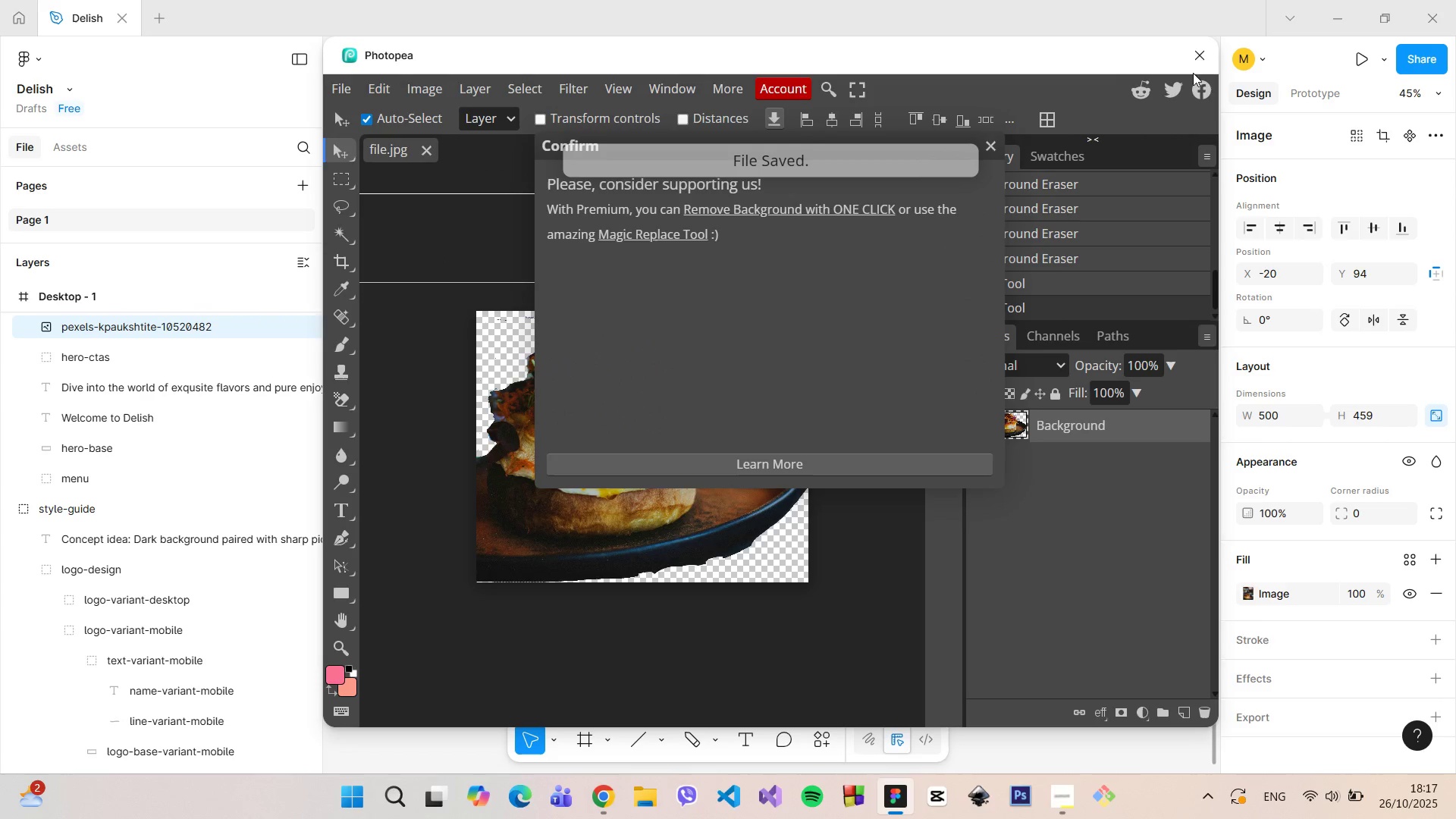 
left_click([1197, 52])
 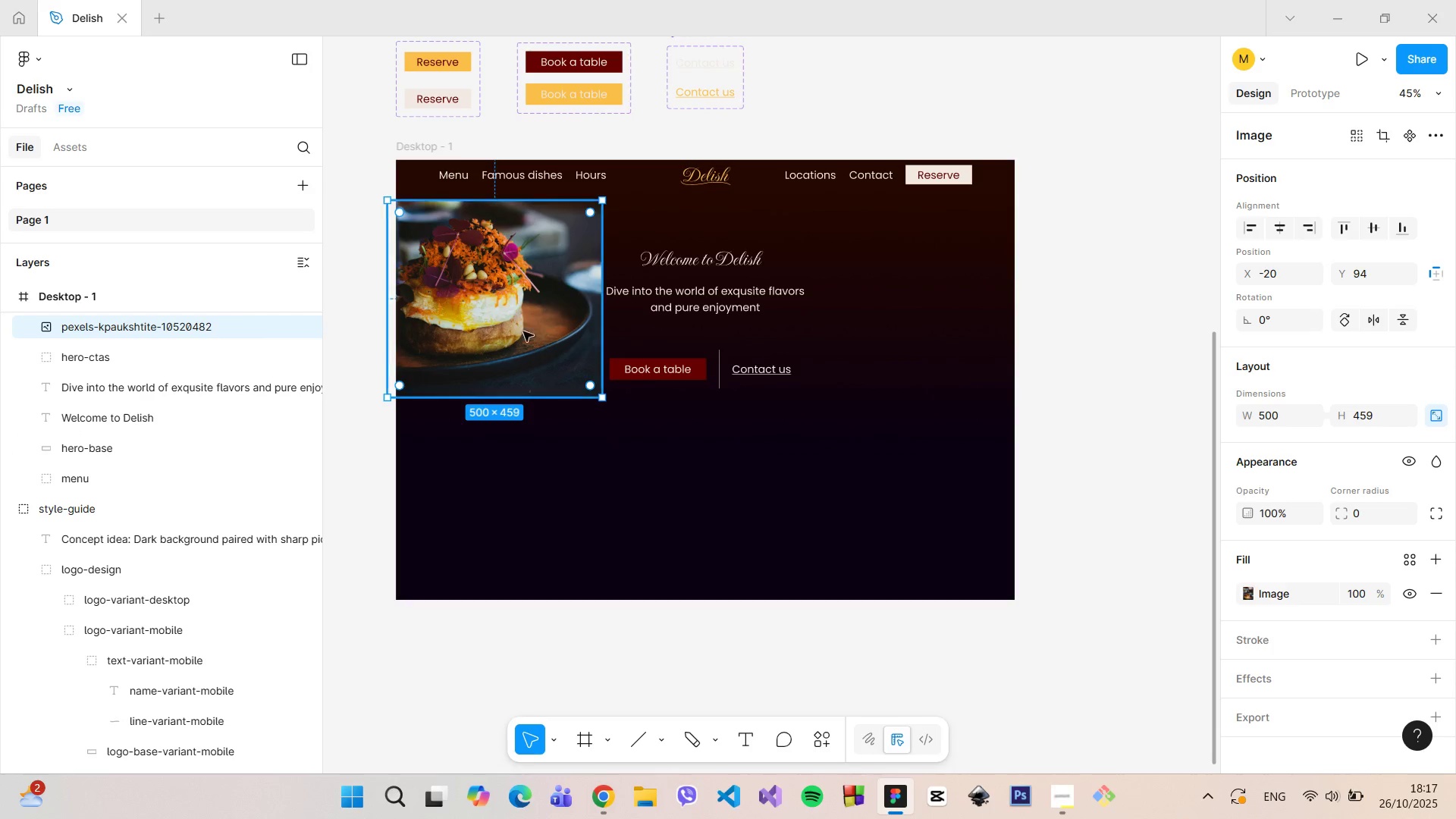 
left_click_drag(start_coordinate=[517, 325], to_coordinate=[519, 337])
 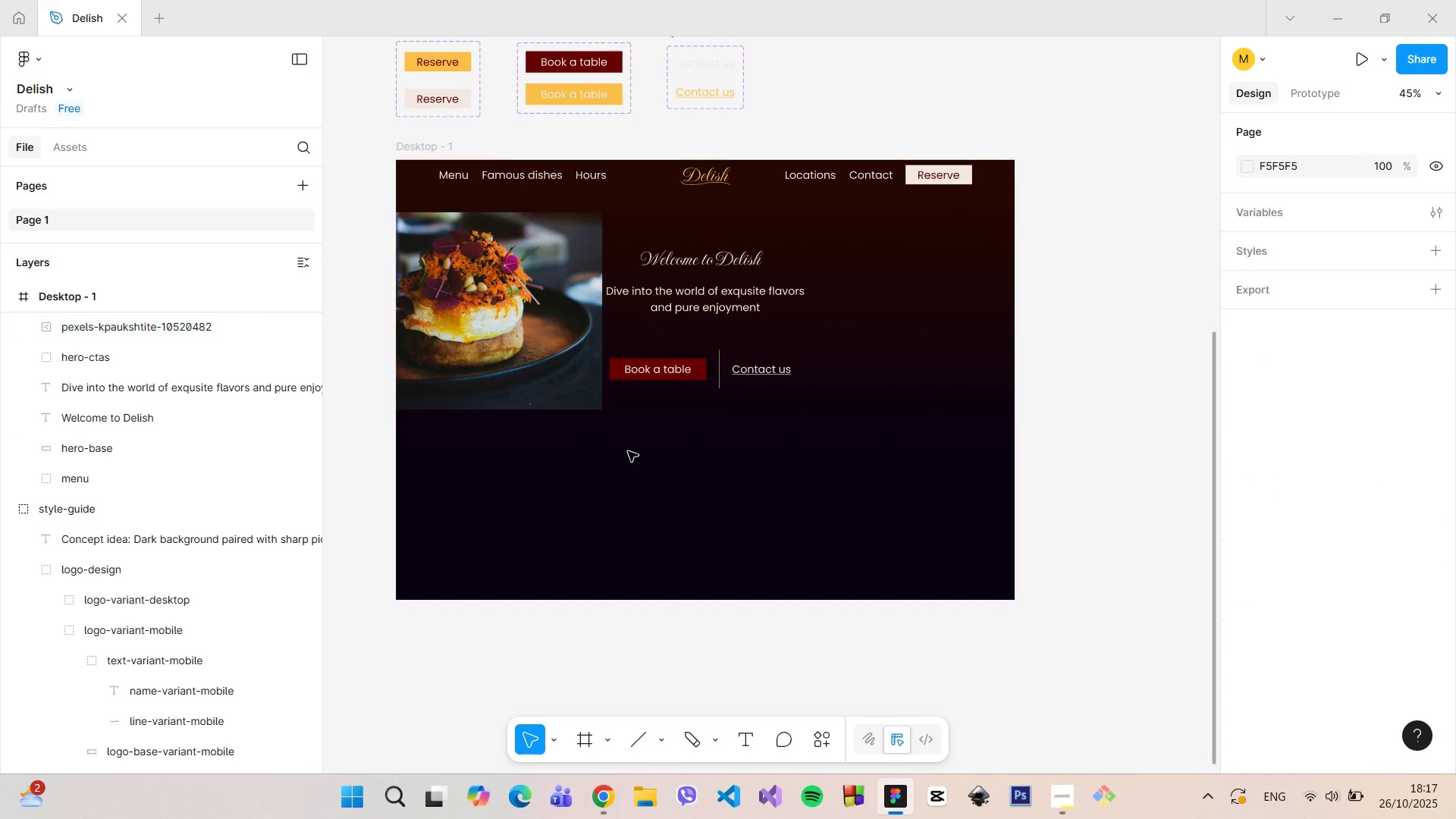 
hold_key(key=ControlLeft, duration=1.5)
scroll: coordinate [628, 451], scroll_direction: down, amount: 7.0
 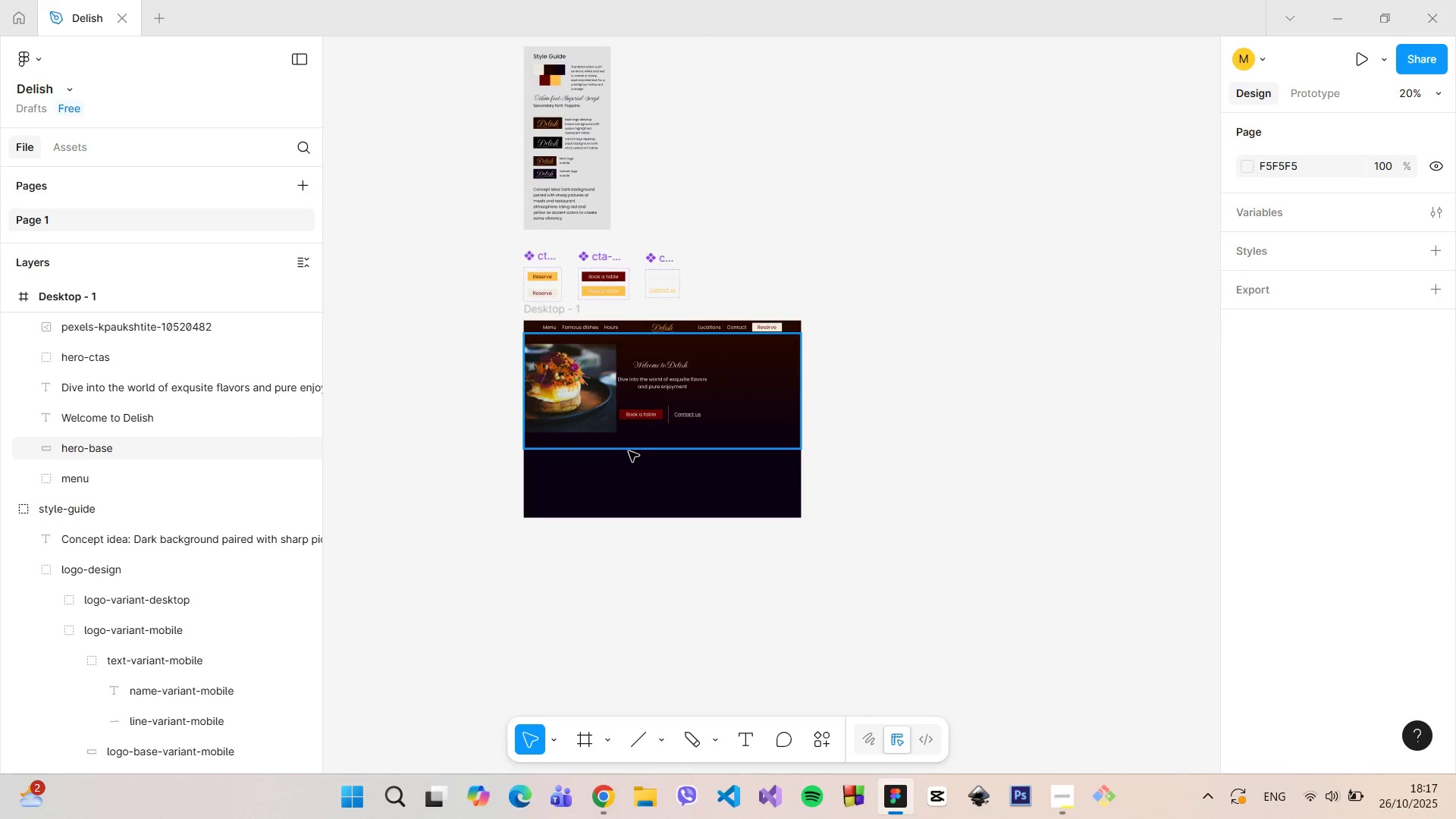 
scroll: coordinate [630, 451], scroll_direction: up, amount: 4.0
 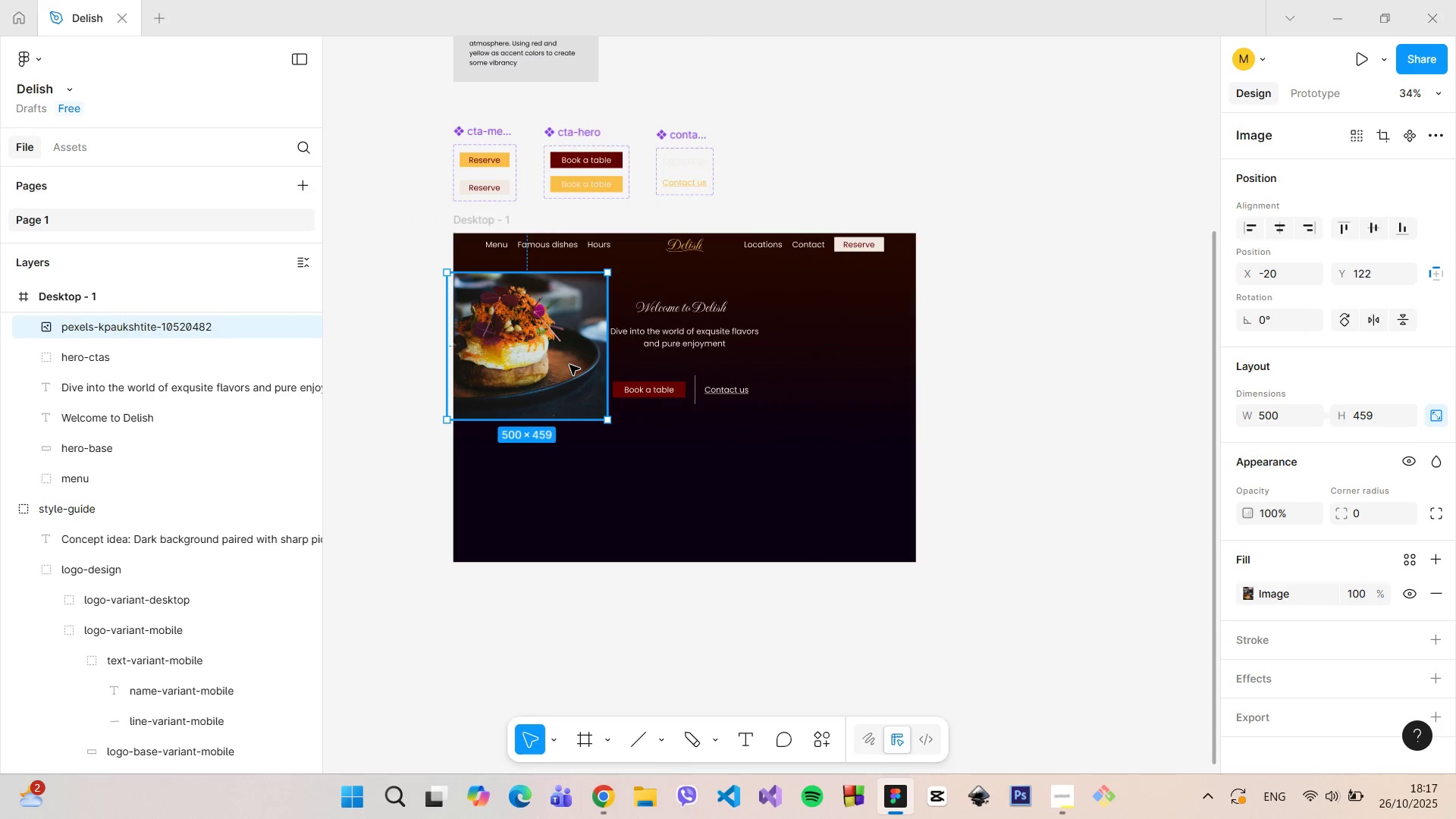 
key(Control+ControlLeft)
 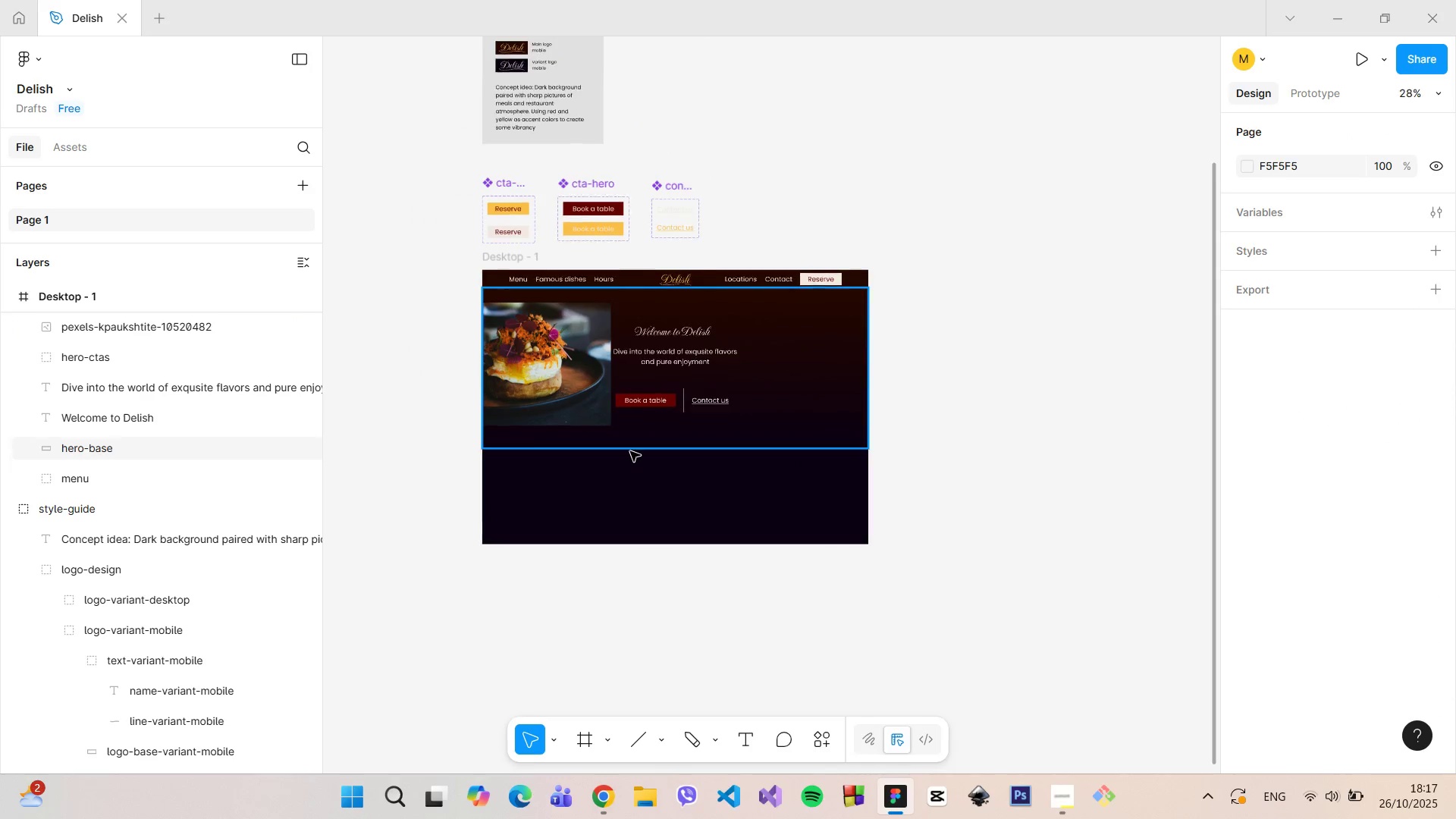 
key(Control+ControlLeft)
 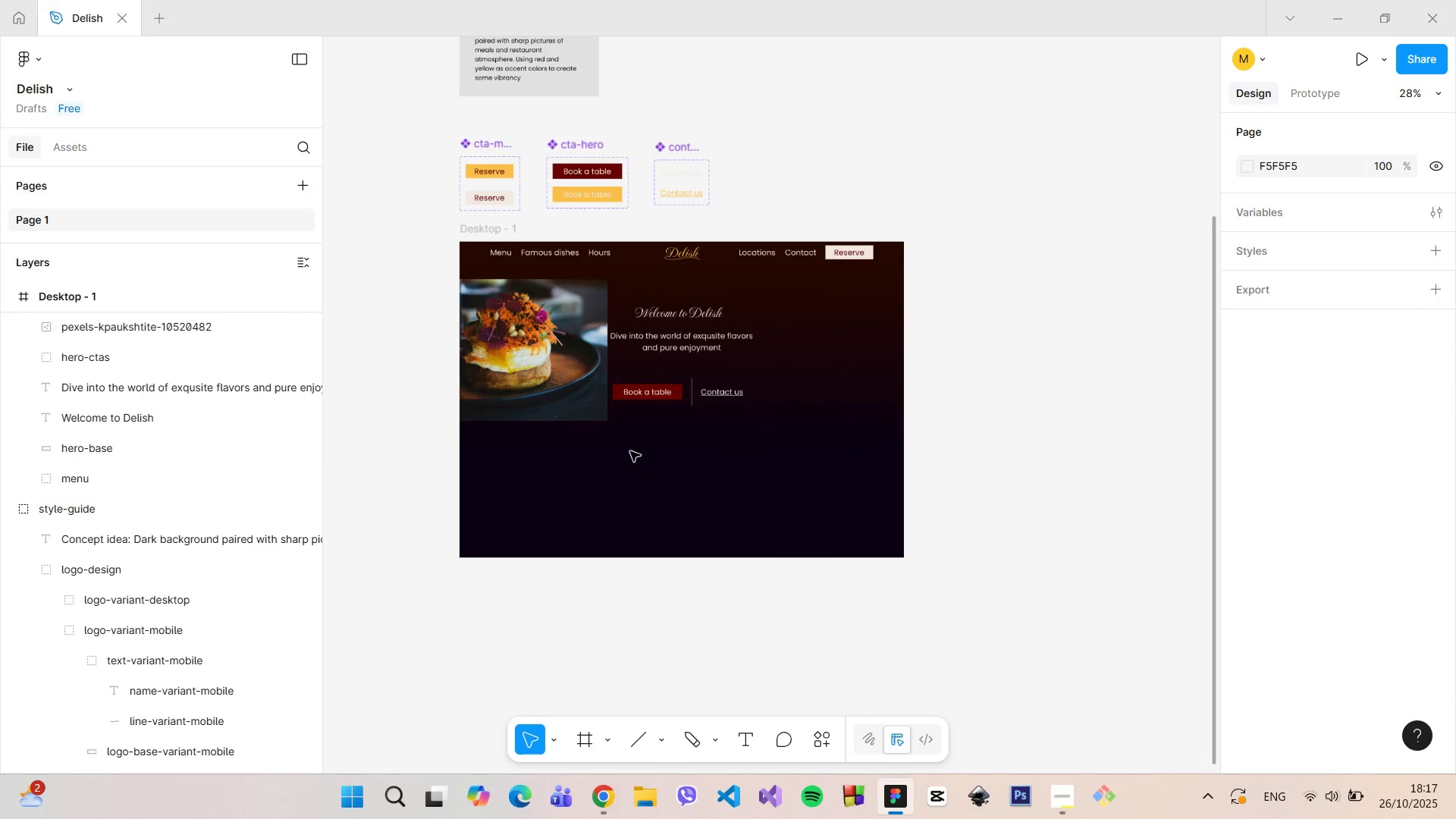 
key(Control+ControlLeft)
 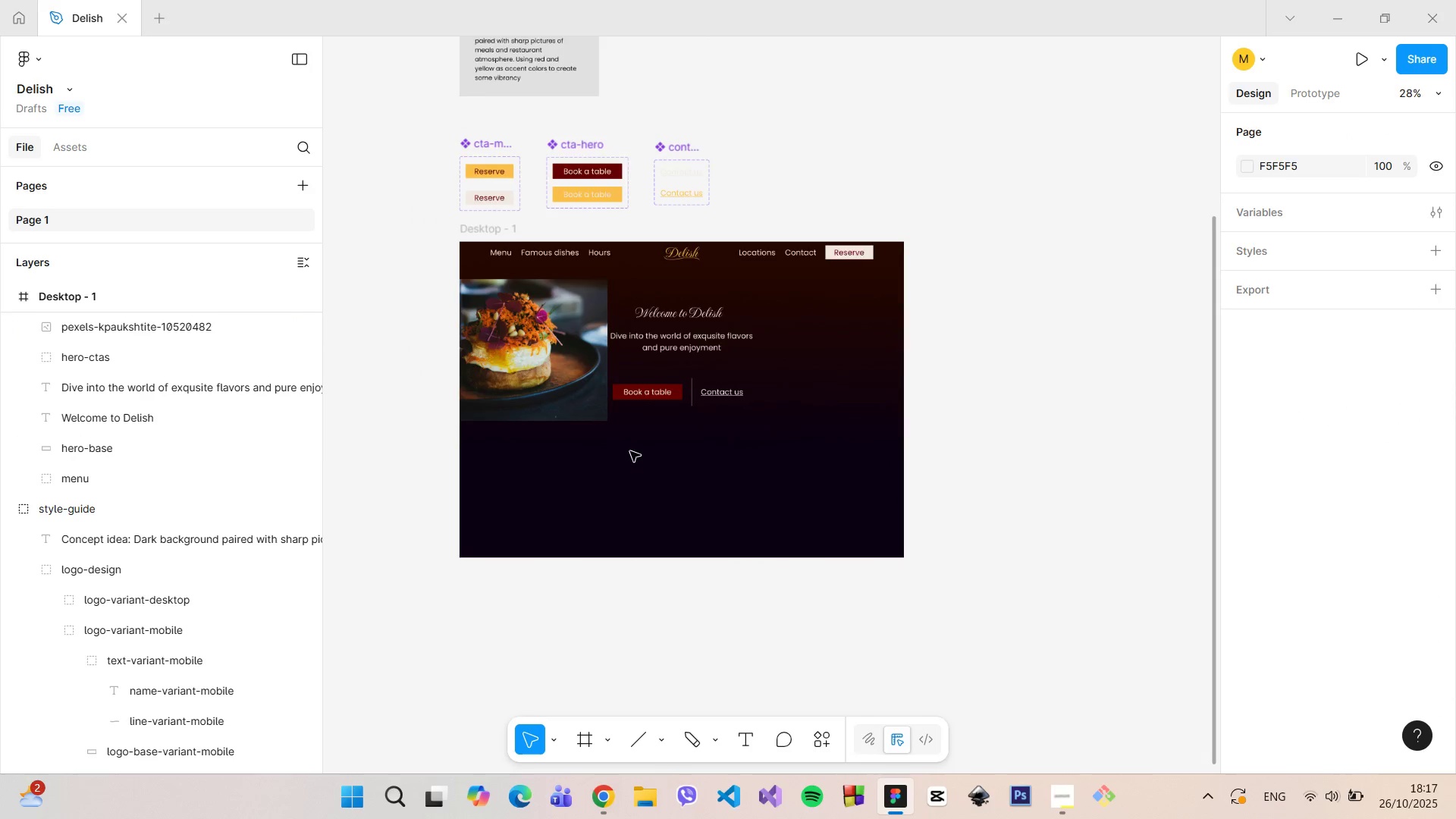 
key(Control+ControlLeft)
 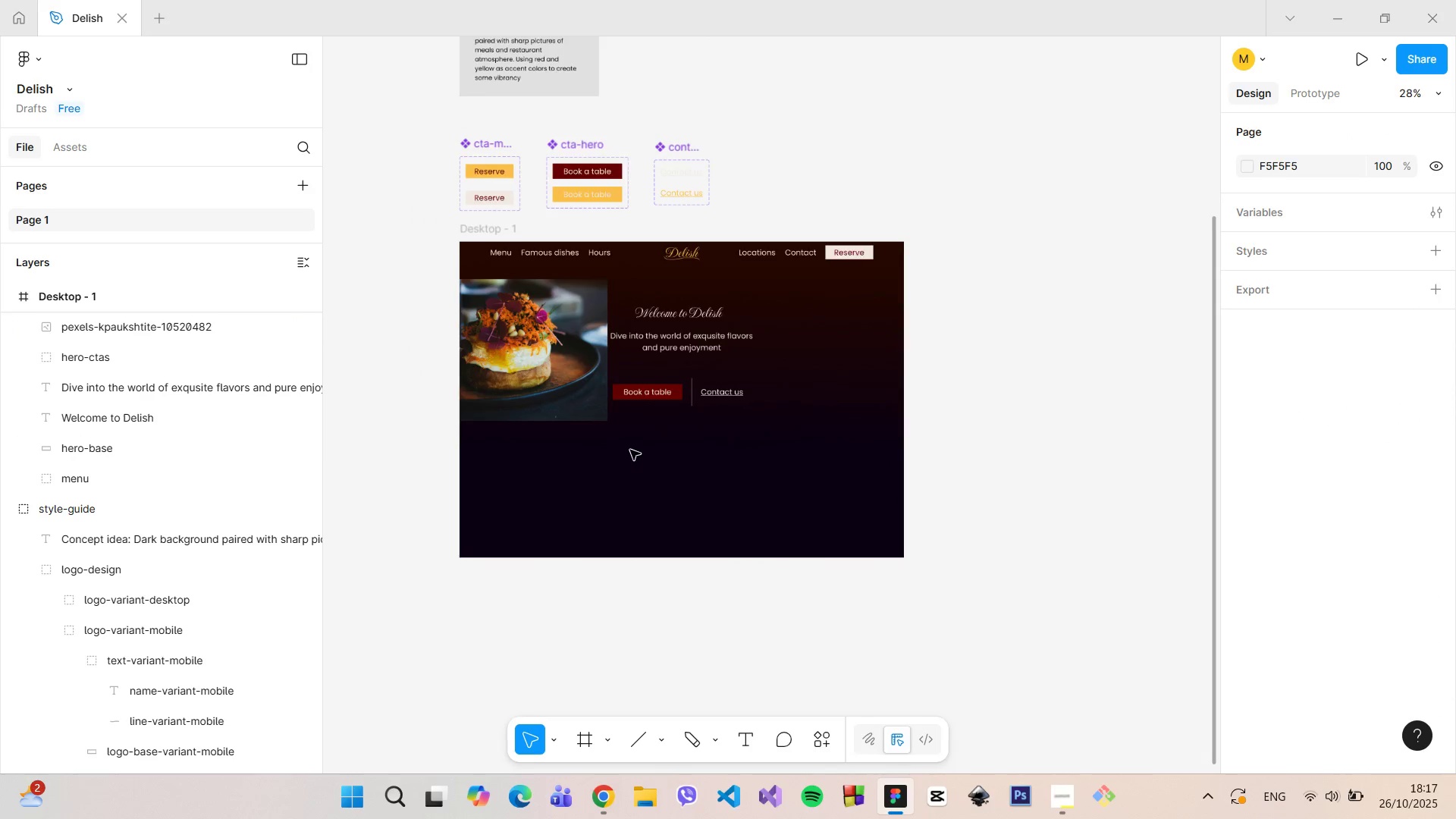 
key(Control+ControlLeft)
 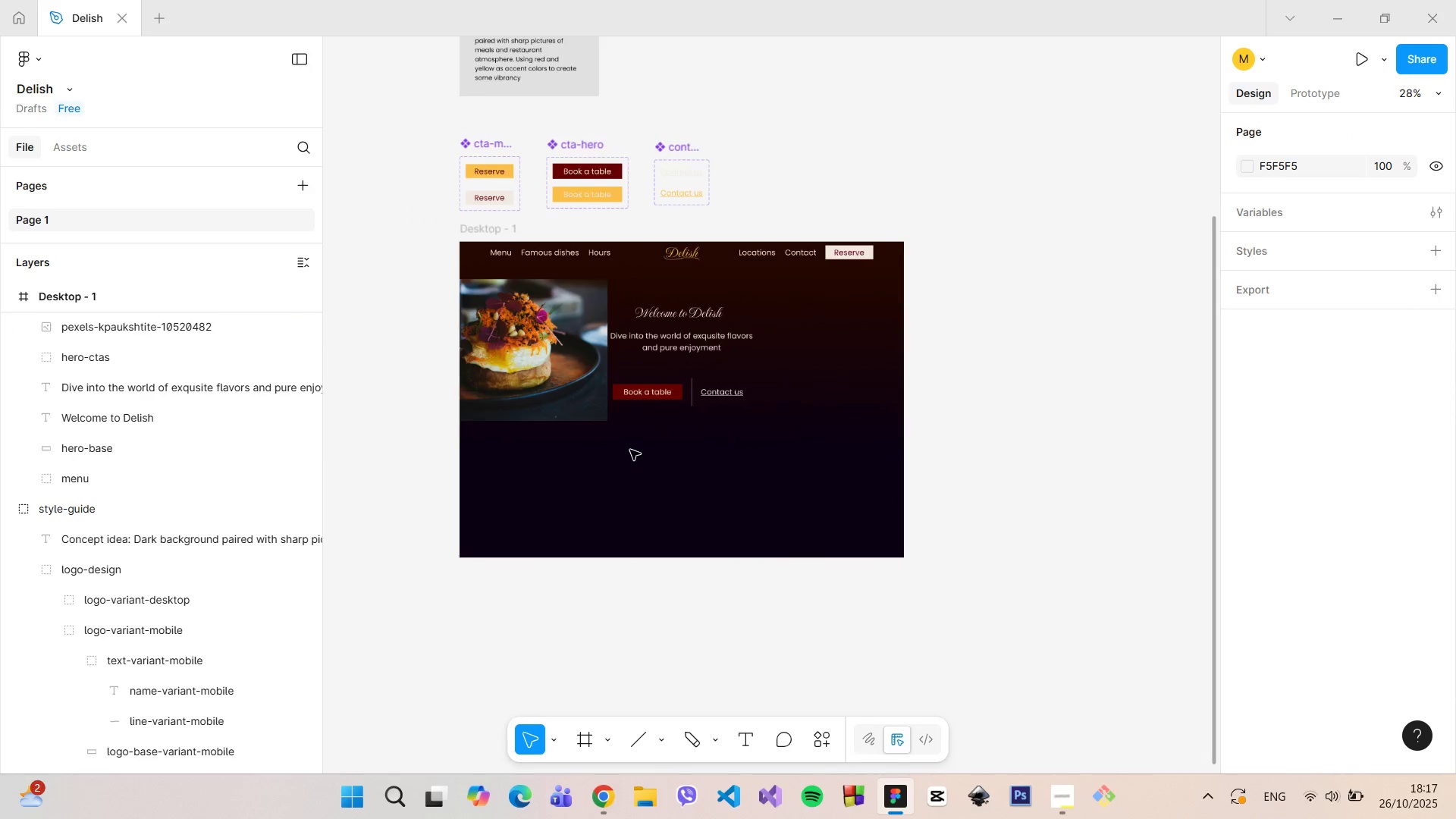 
key(Control+ControlLeft)
 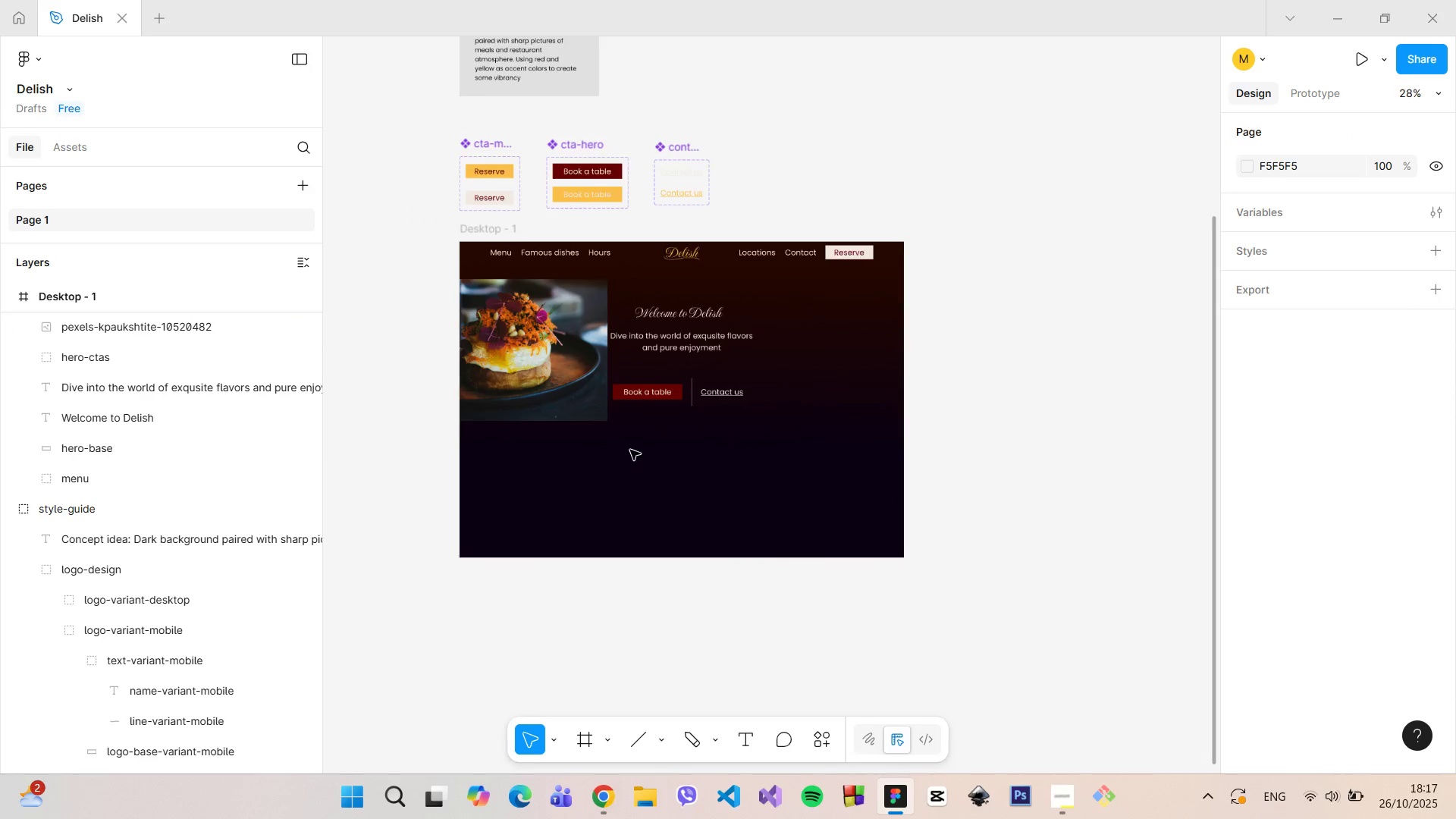 
key(Control+ControlLeft)
 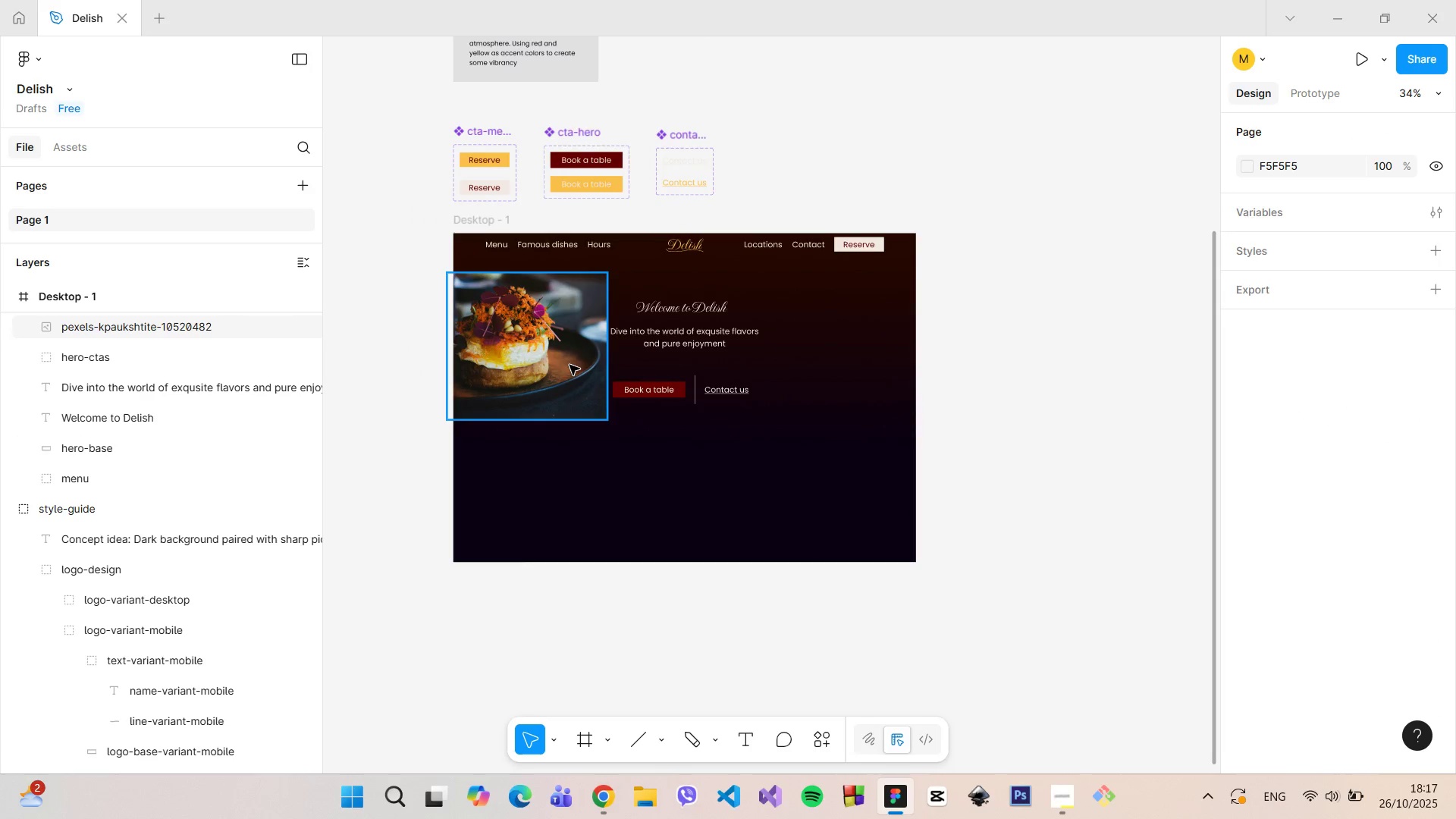 
left_click([570, 365])
 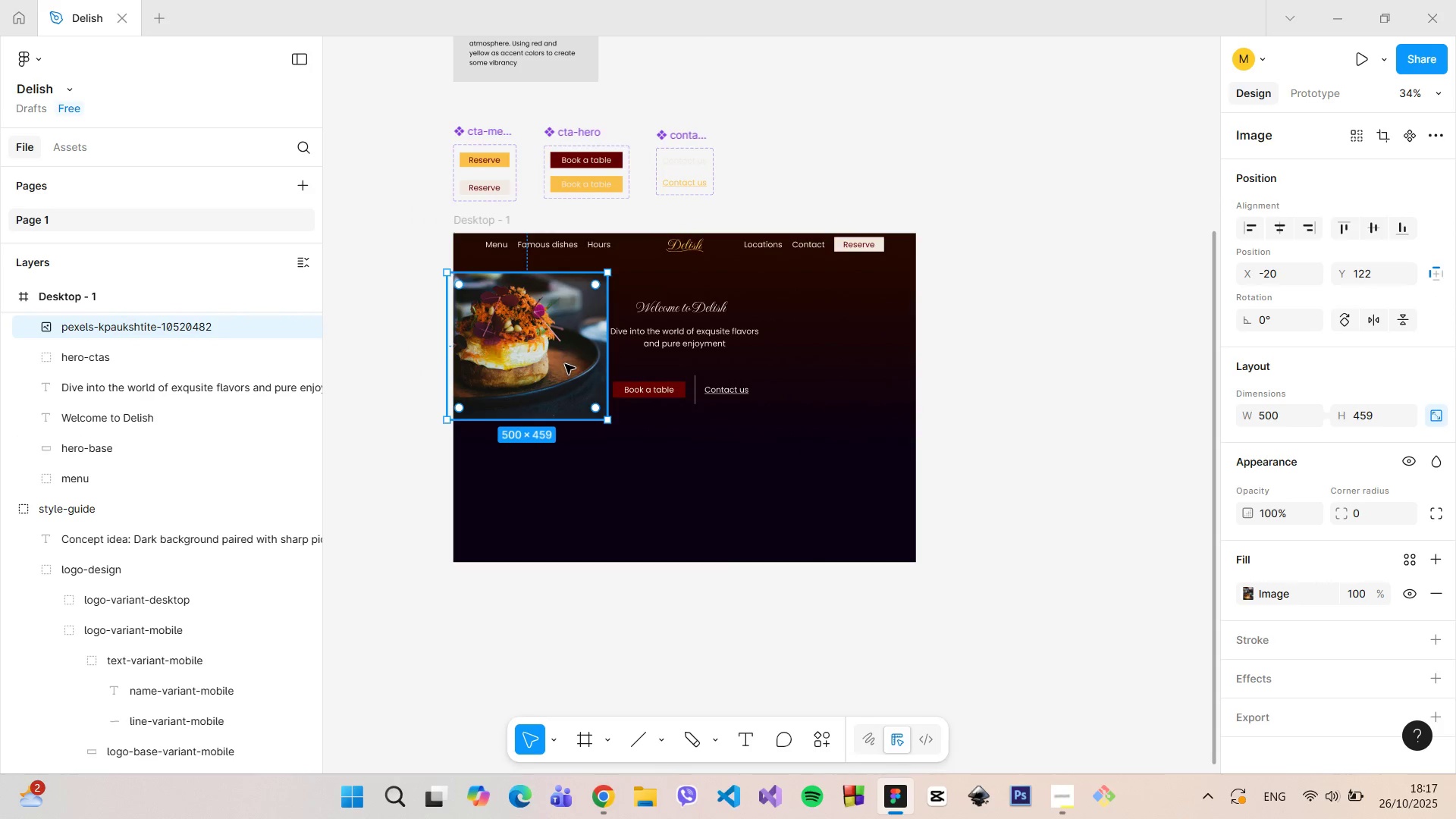 
right_click([565, 364])
 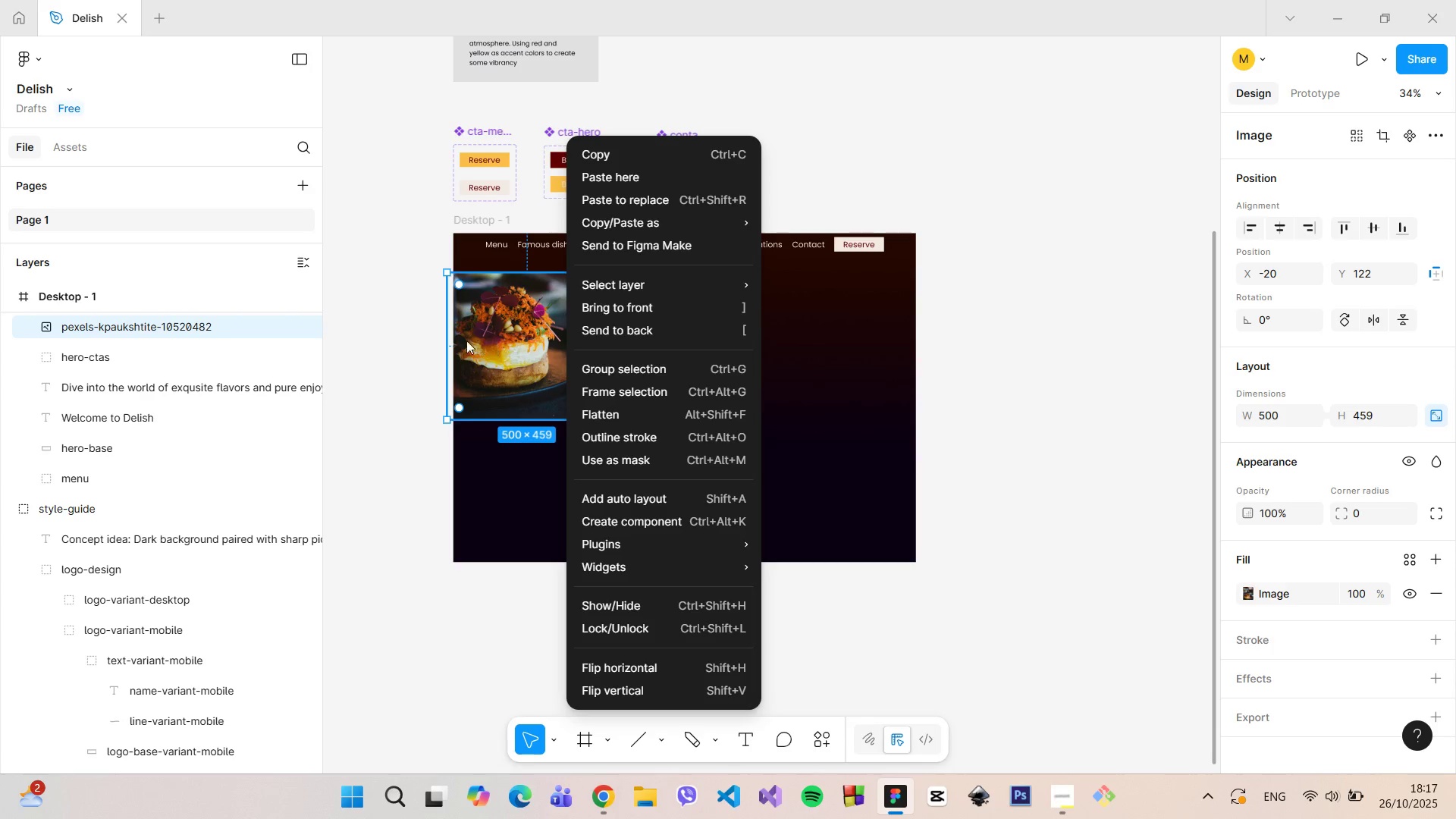 
left_click([401, 342])
 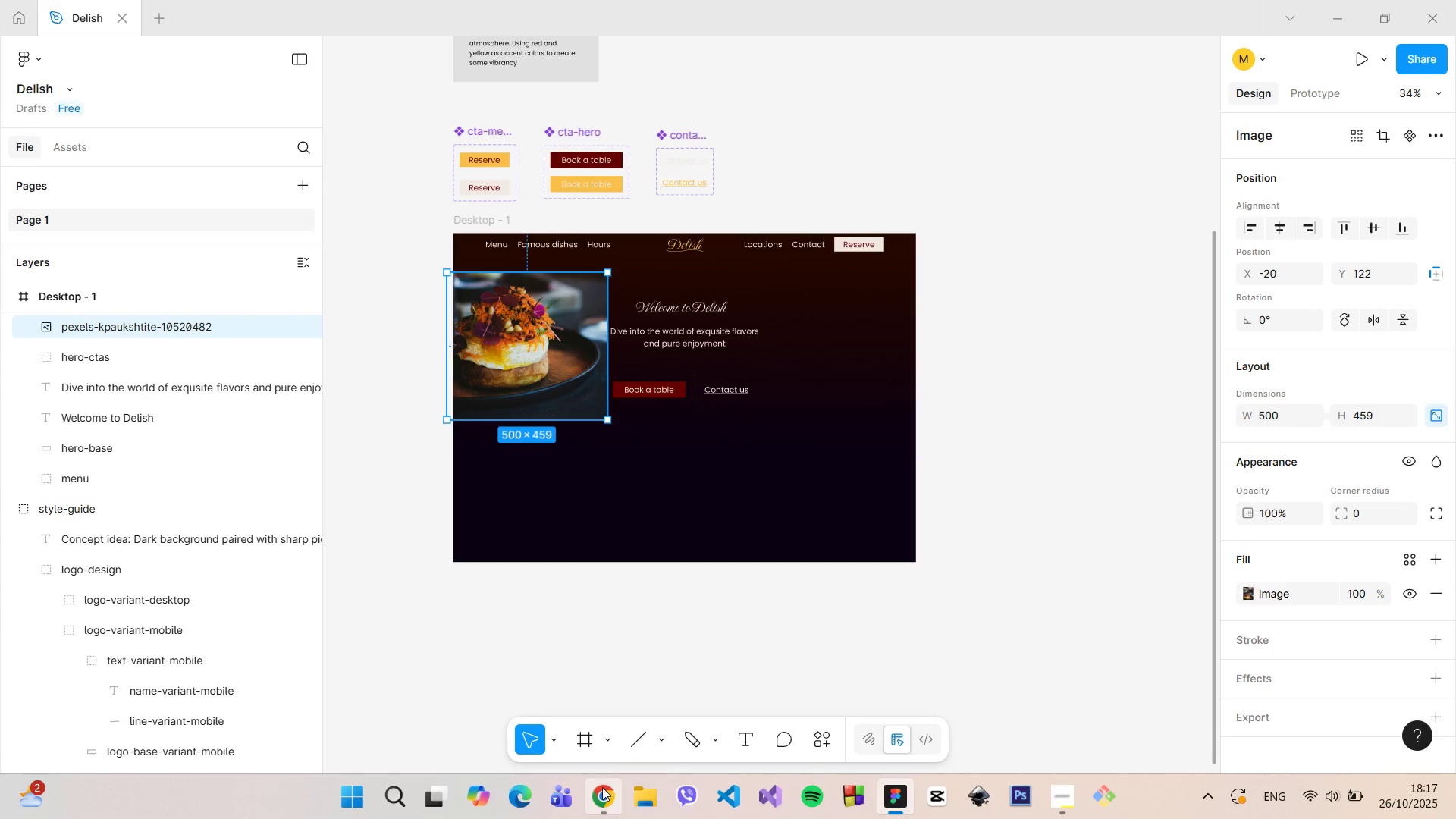 
left_click([601, 787])
 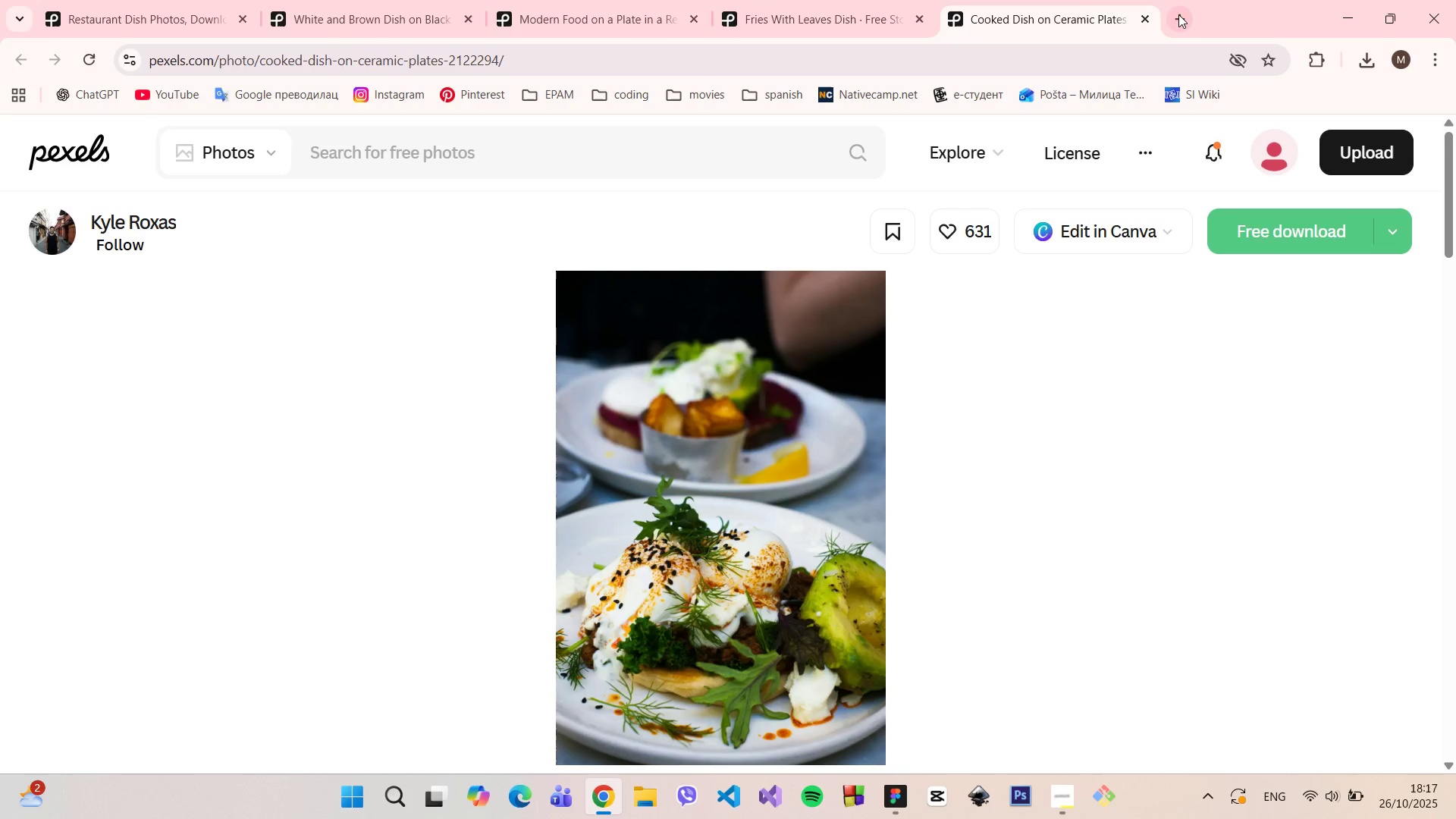 
left_click([1181, 15])
 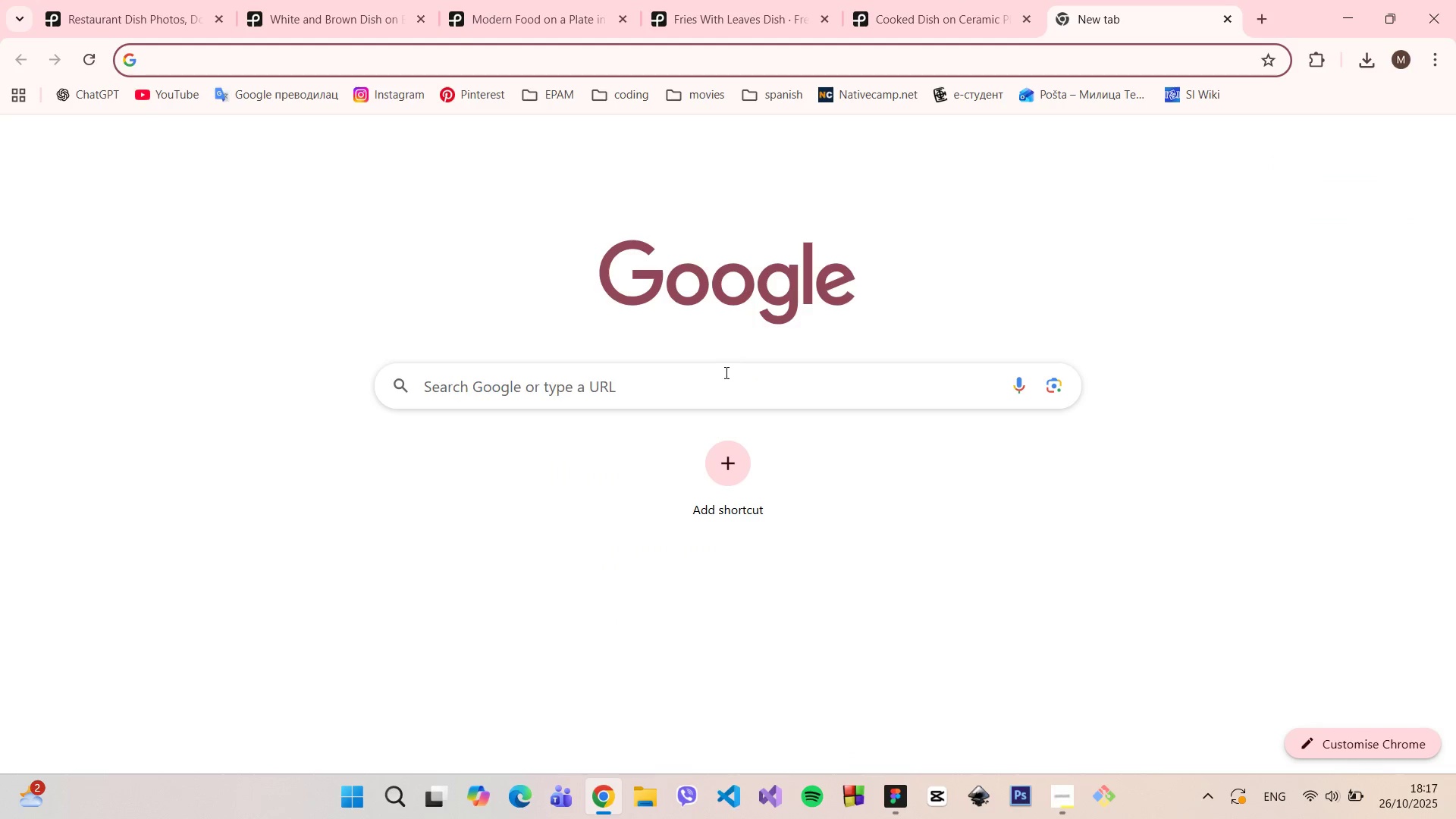 
left_click([721, 378])
 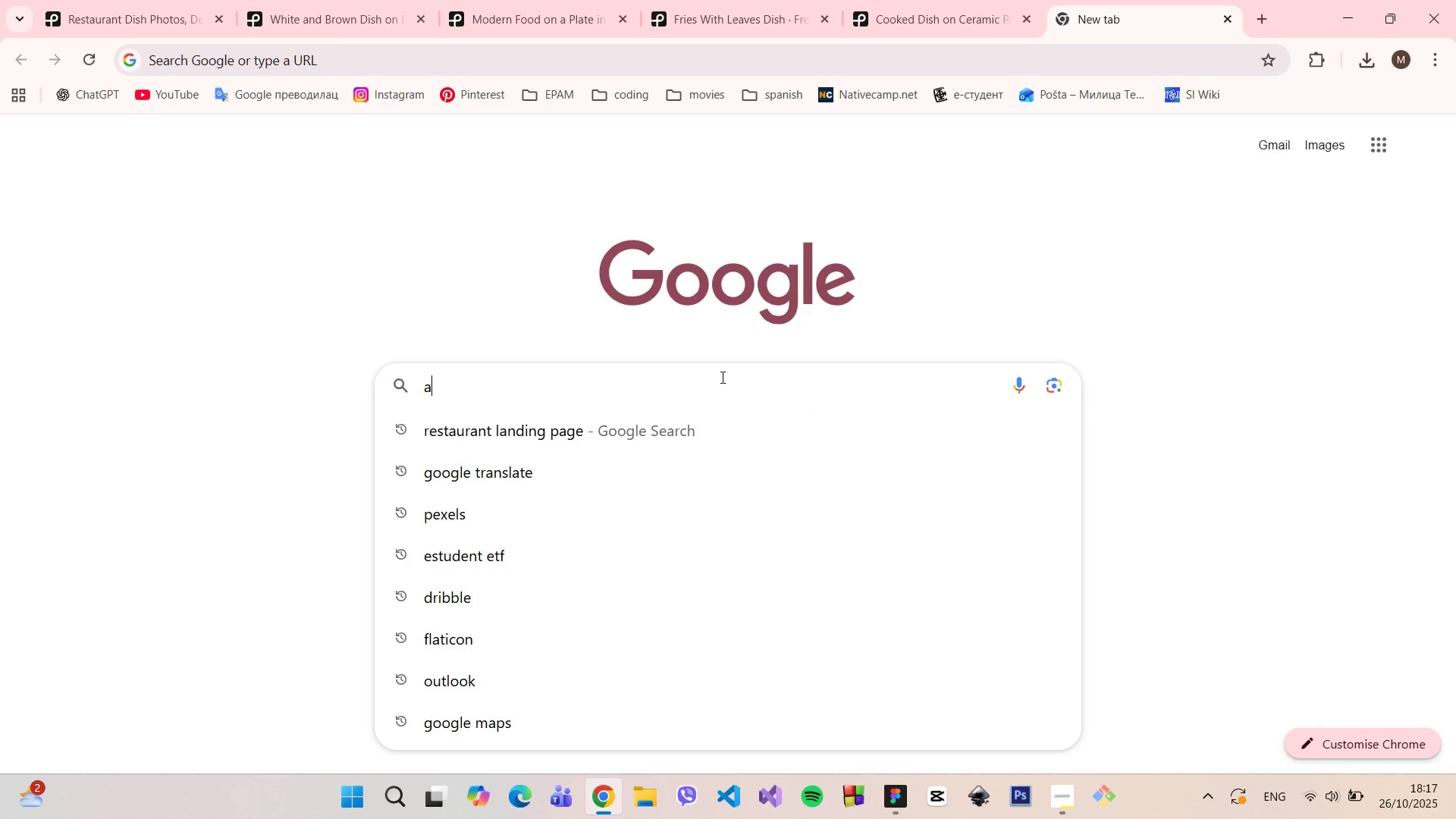 
type(a)
key(Backspace)
type(background )
 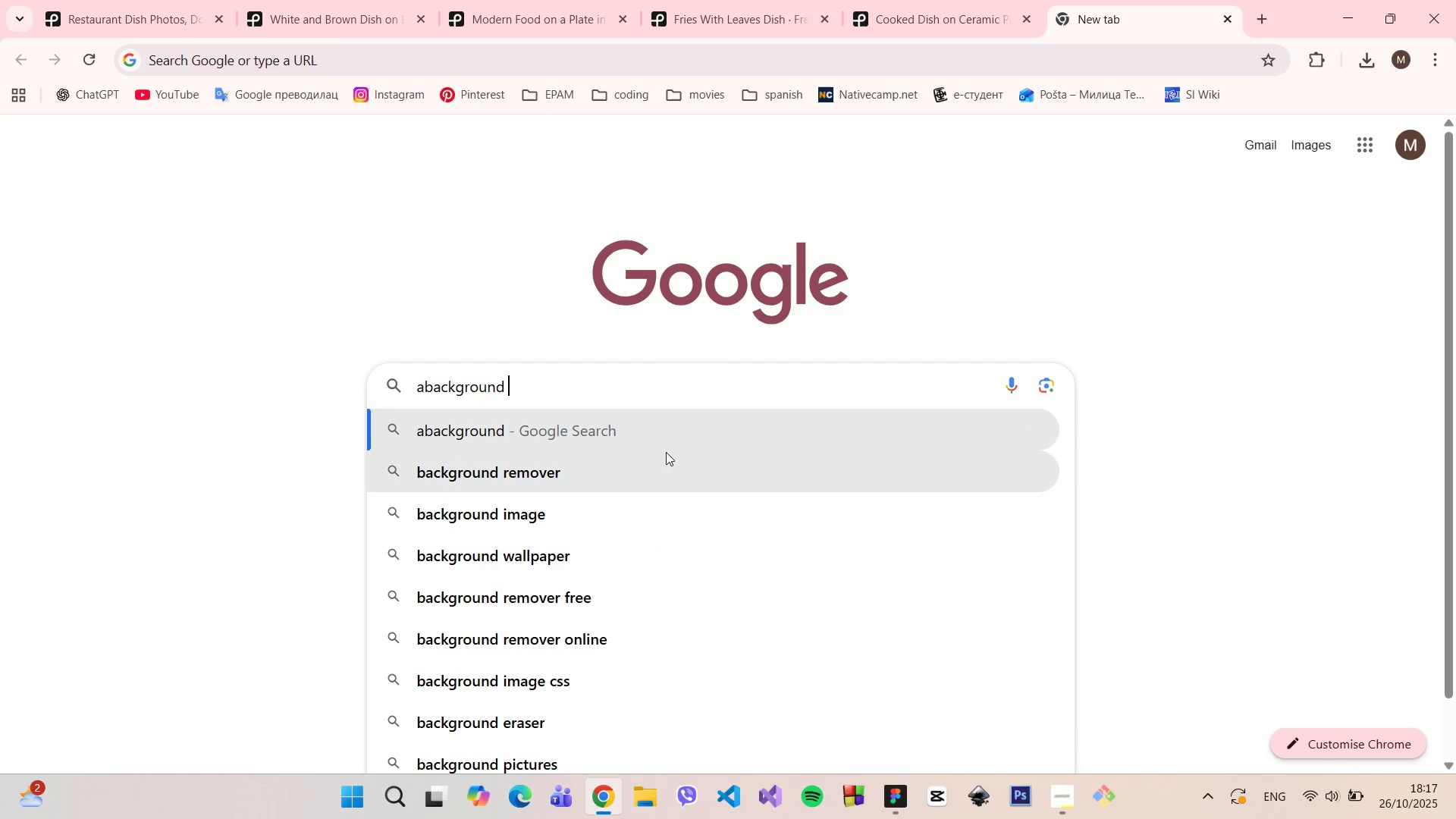 
left_click([658, 460])
 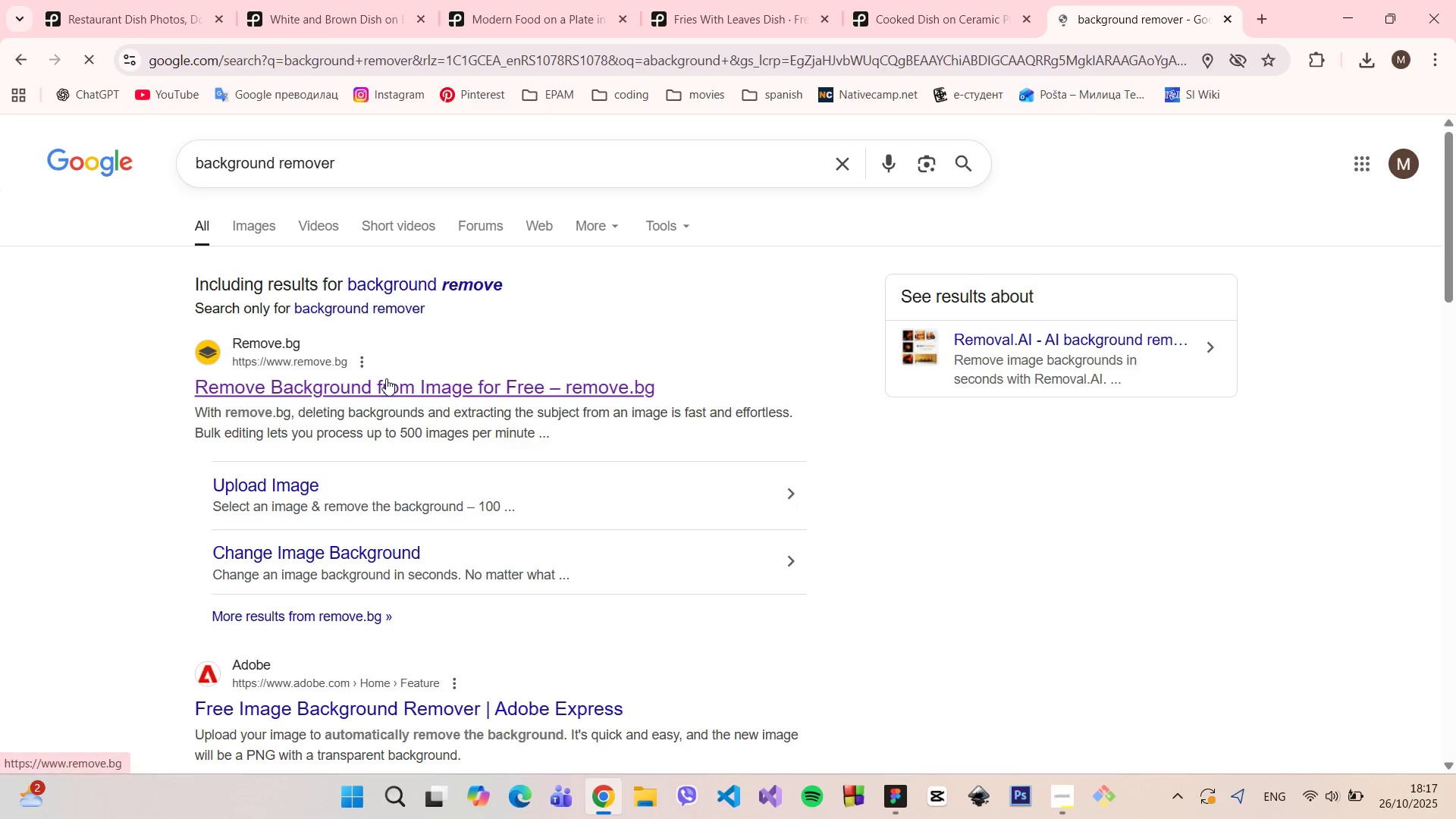 
left_click([386, 378])
 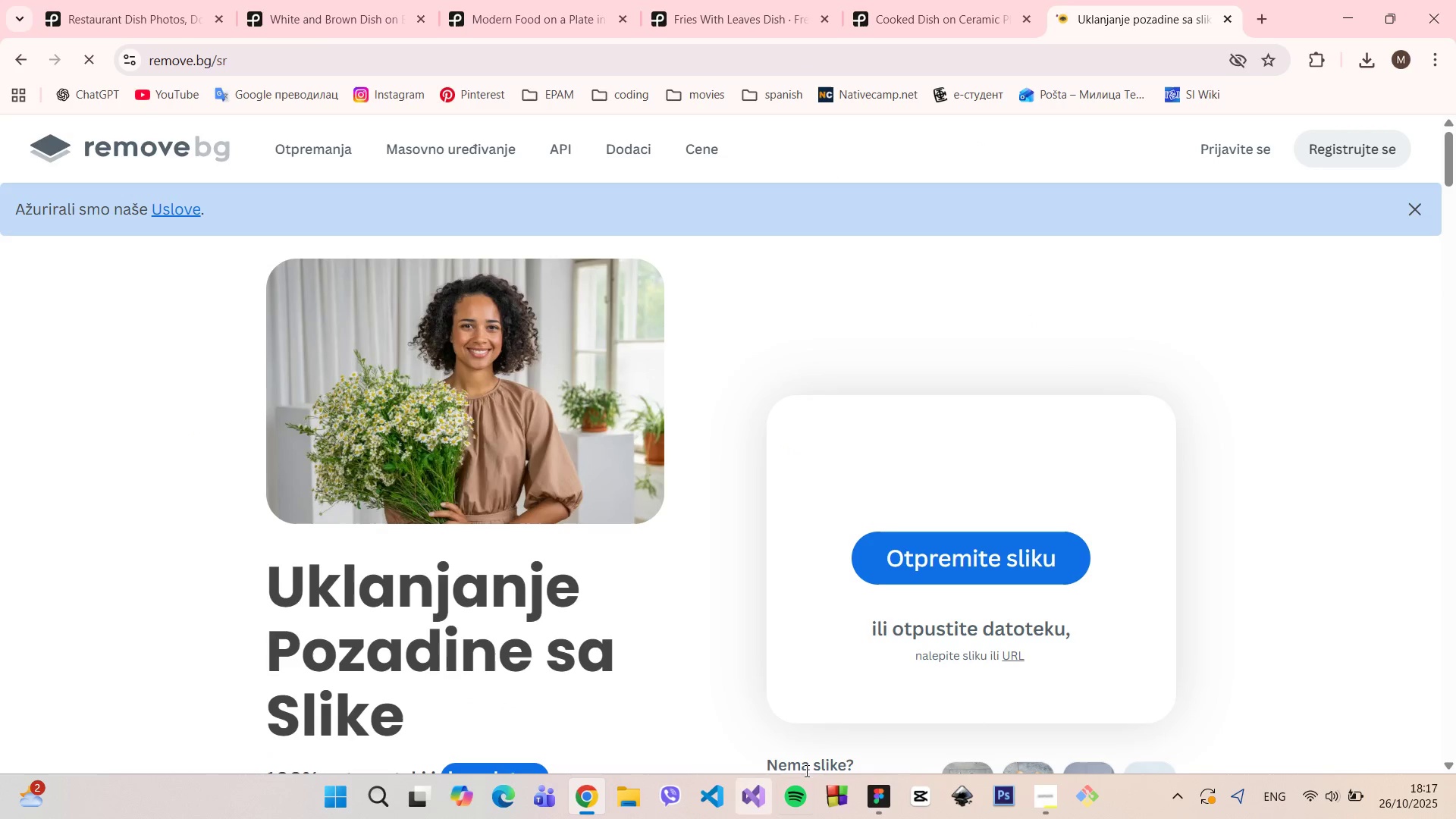 
left_click([879, 792])
 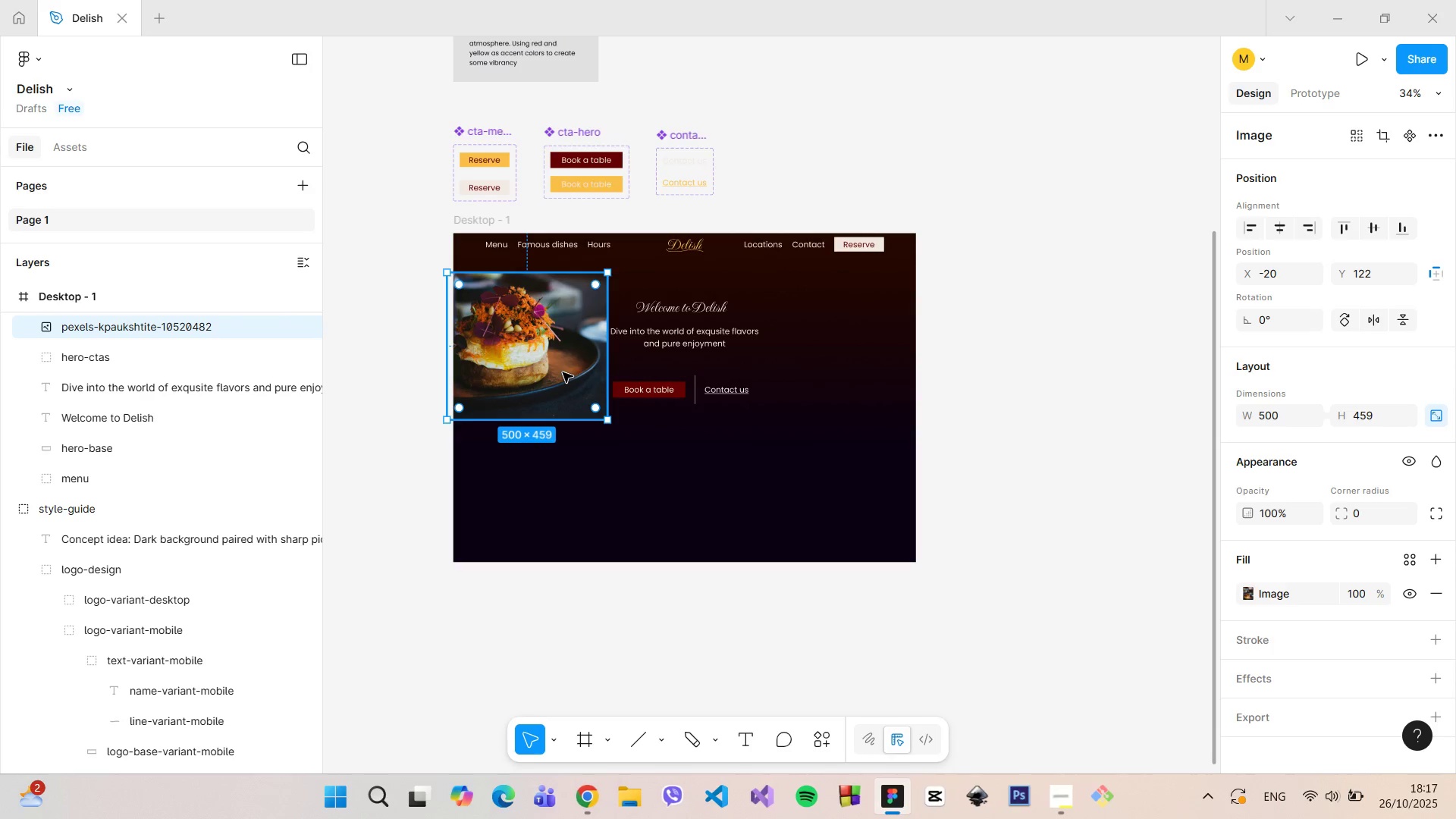 
left_click([563, 372])
 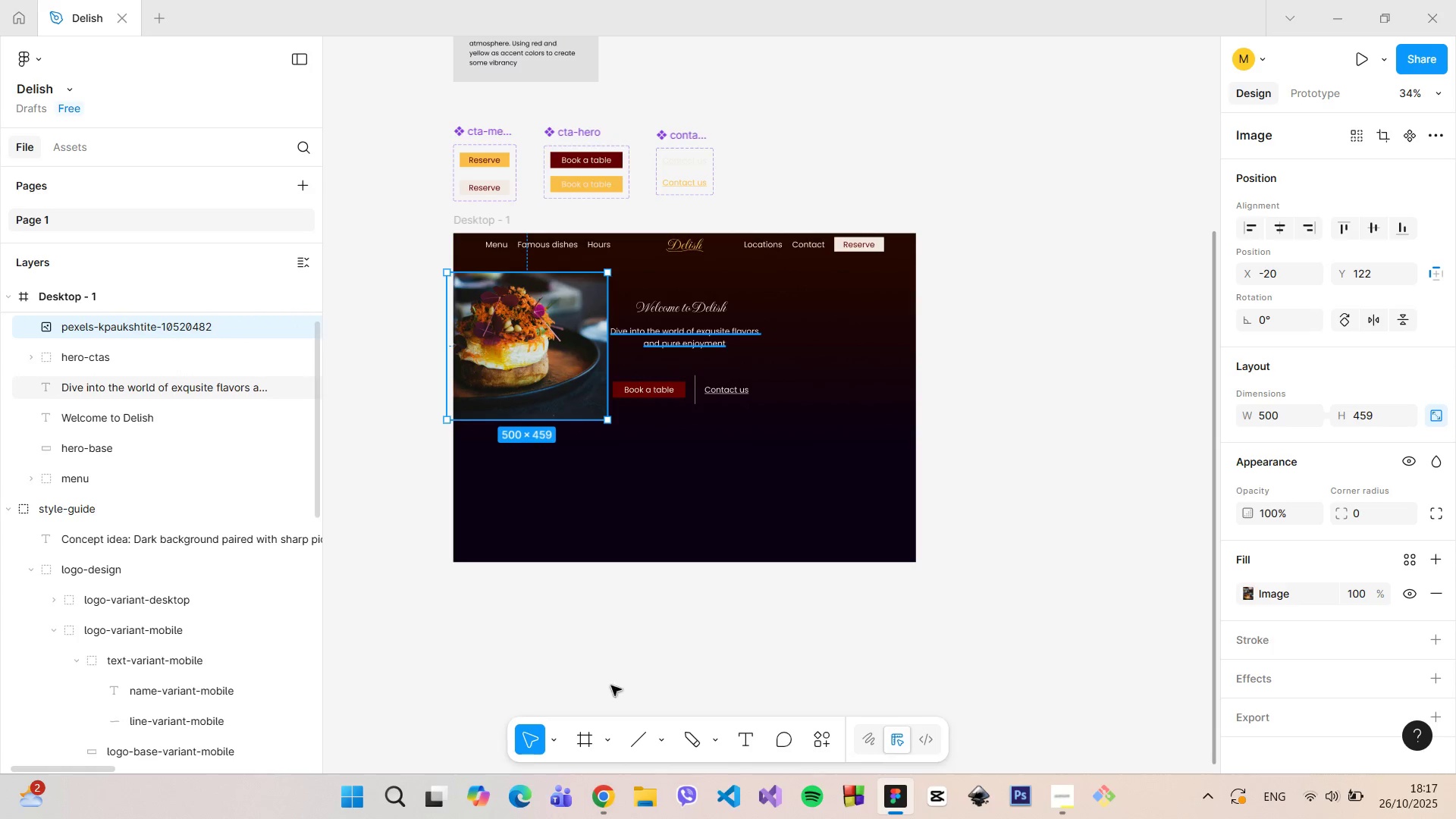 
left_click([604, 802])
 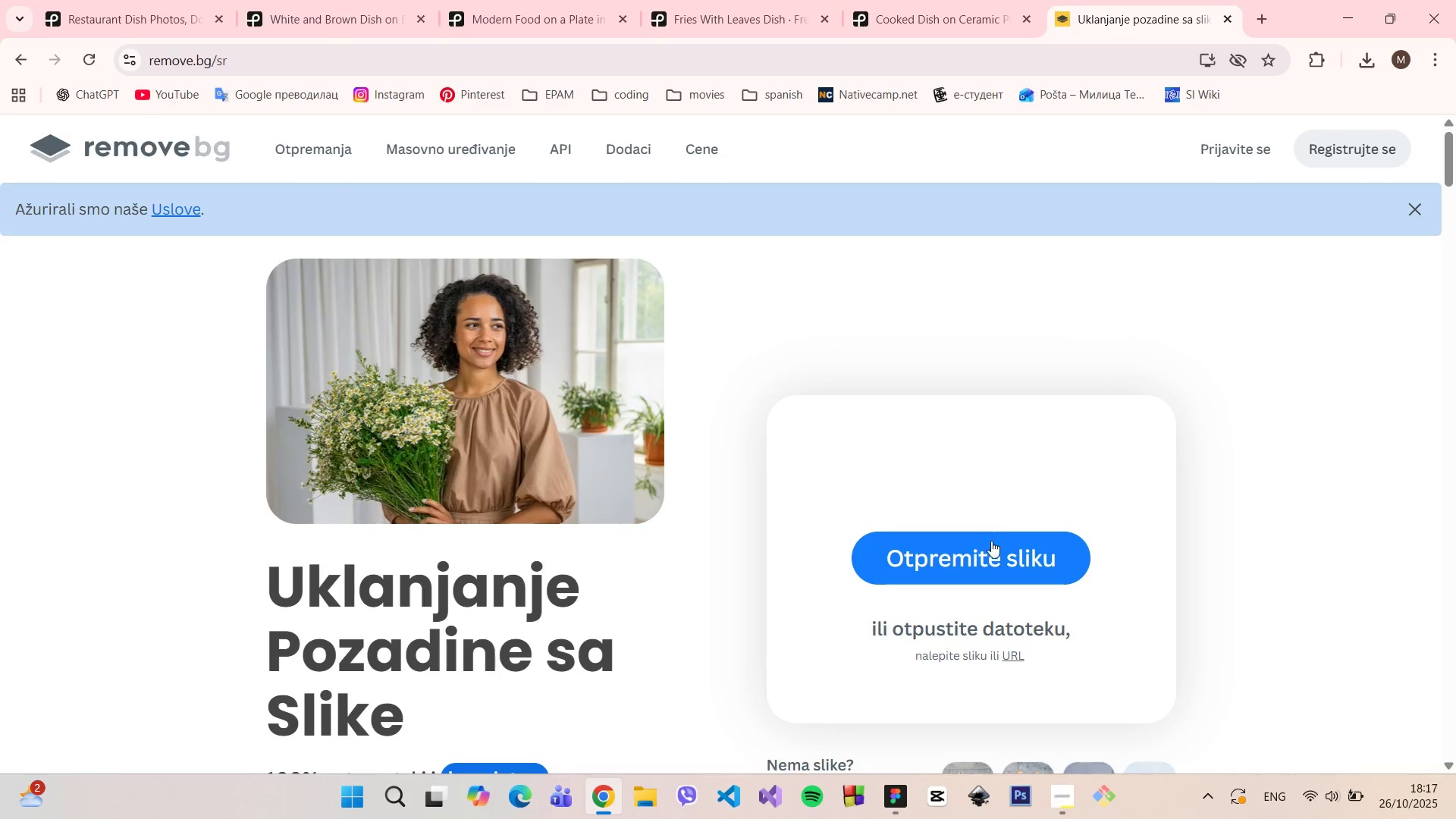 
left_click([990, 543])
 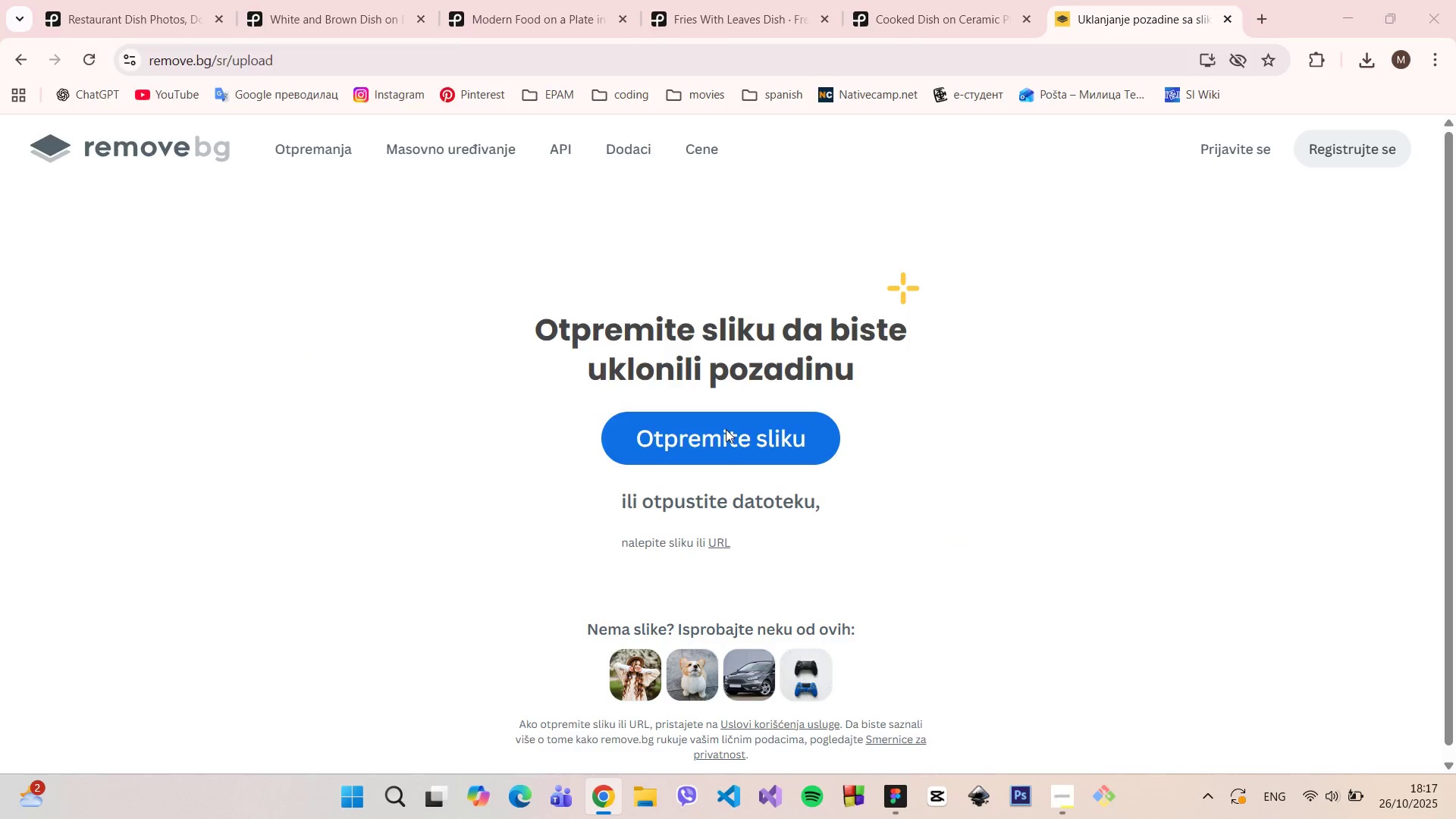 
left_click([726, 429])
 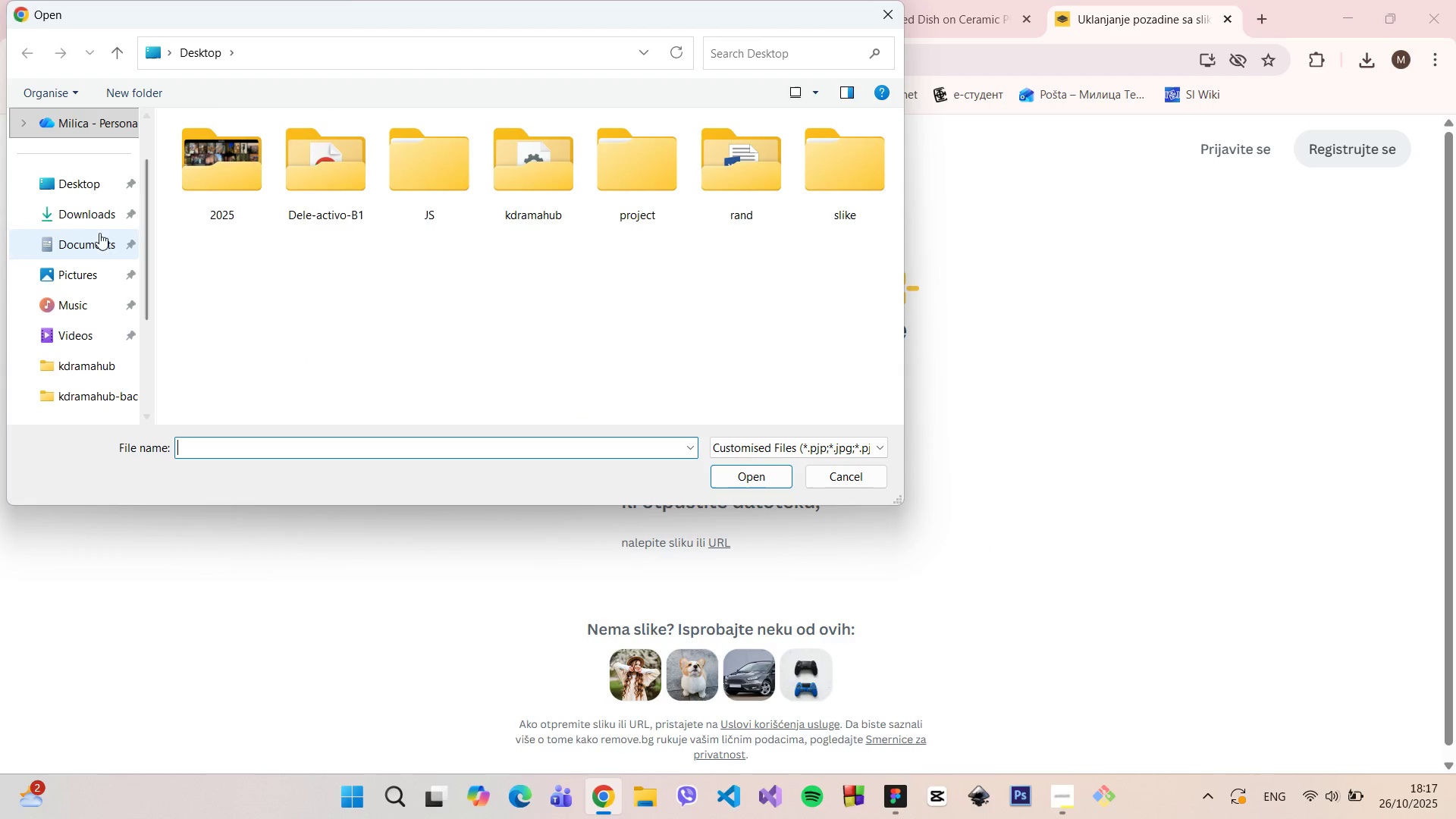 
left_click([84, 218])
 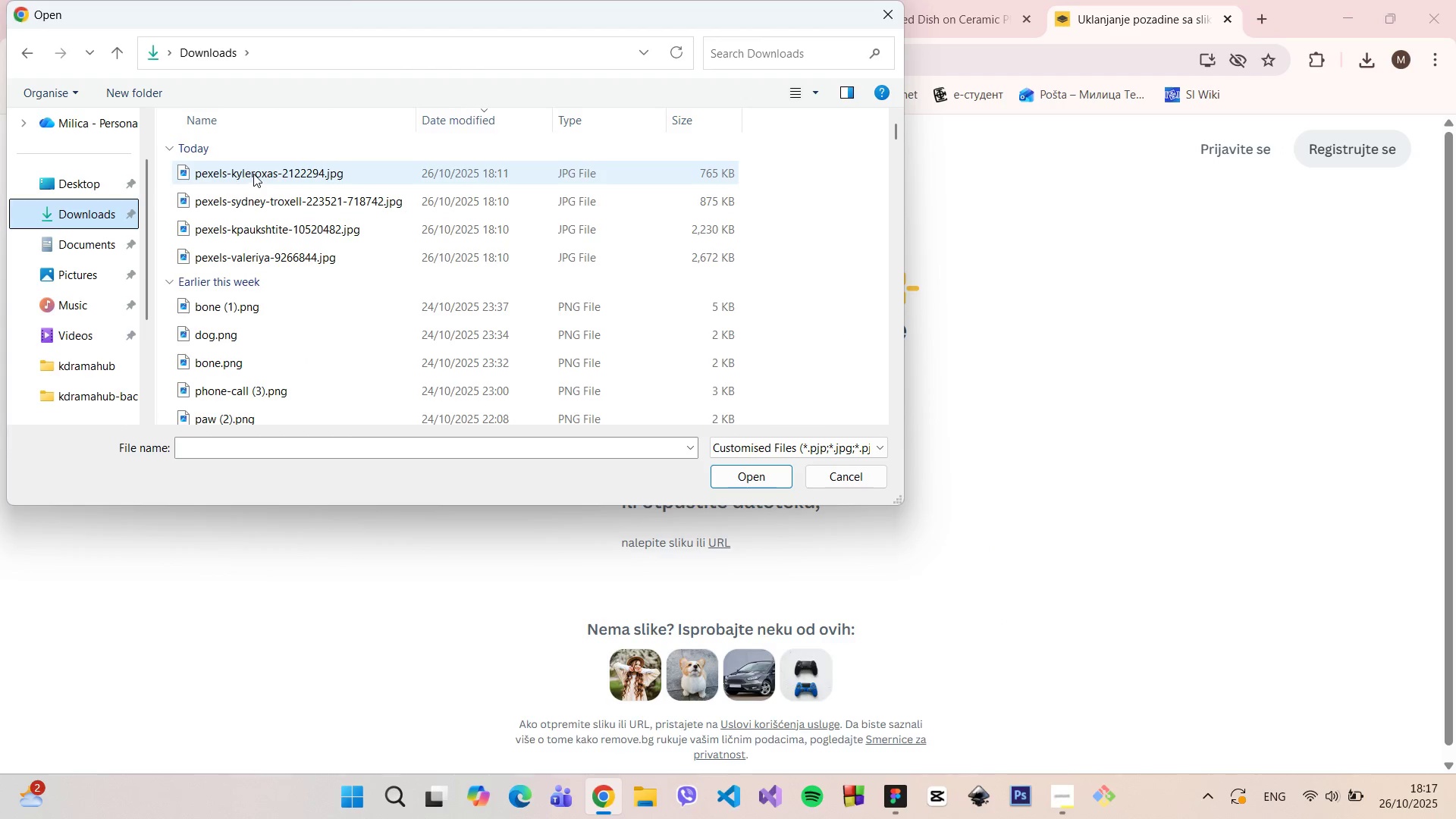 
left_click([273, 225])
 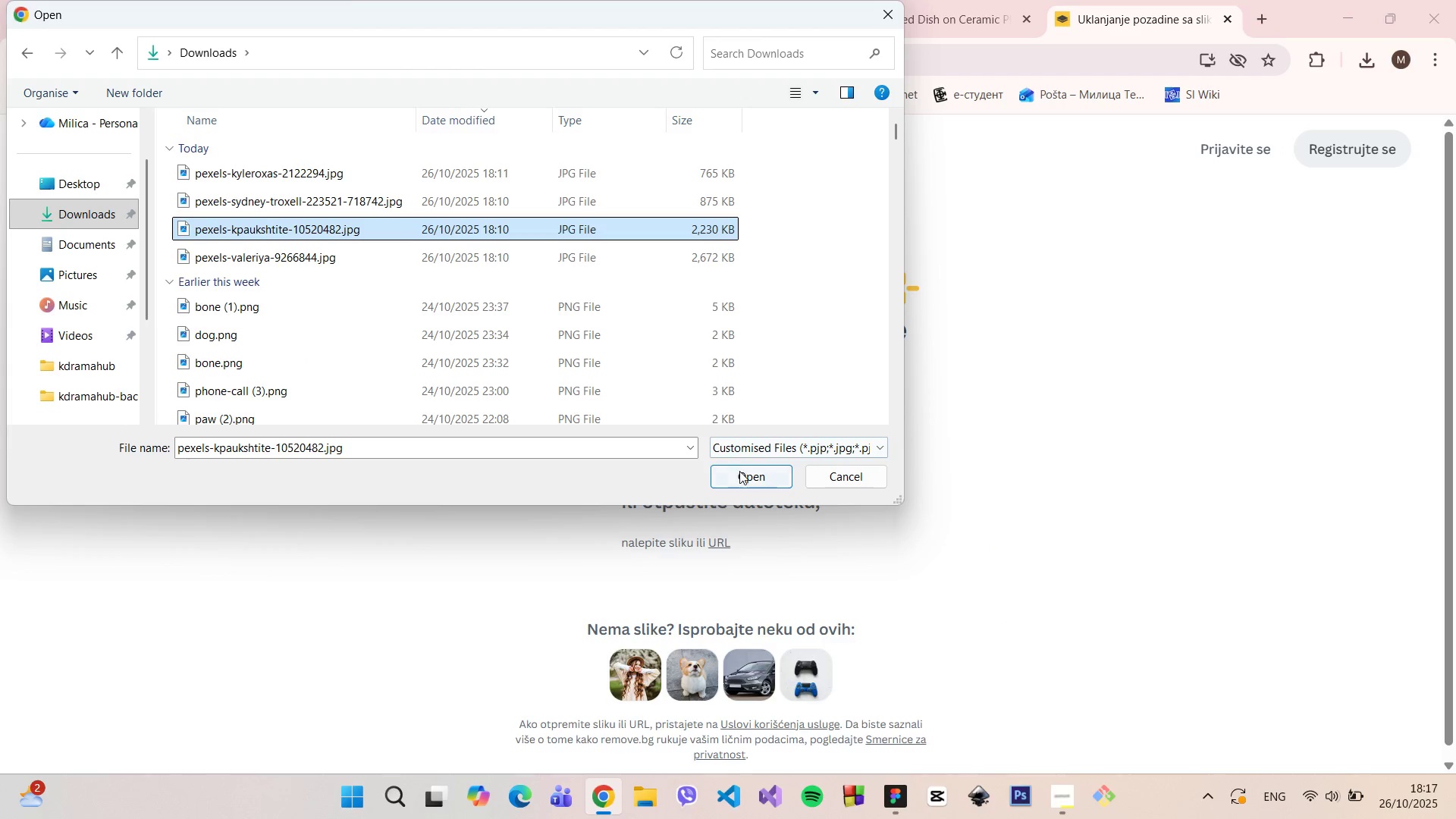 
left_click([739, 472])
 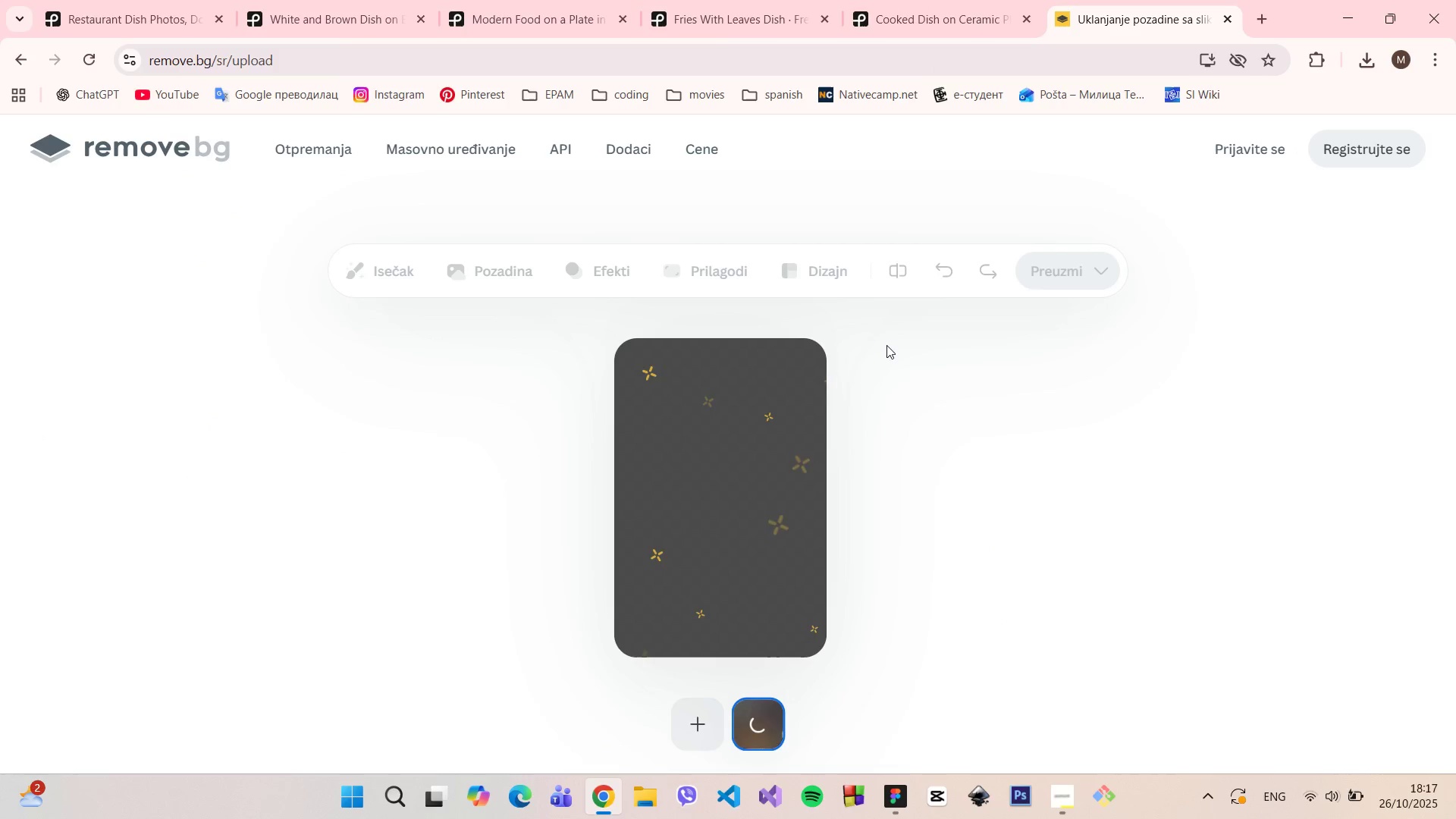 
scroll: coordinate [896, 350], scroll_direction: down, amount: 2.0
 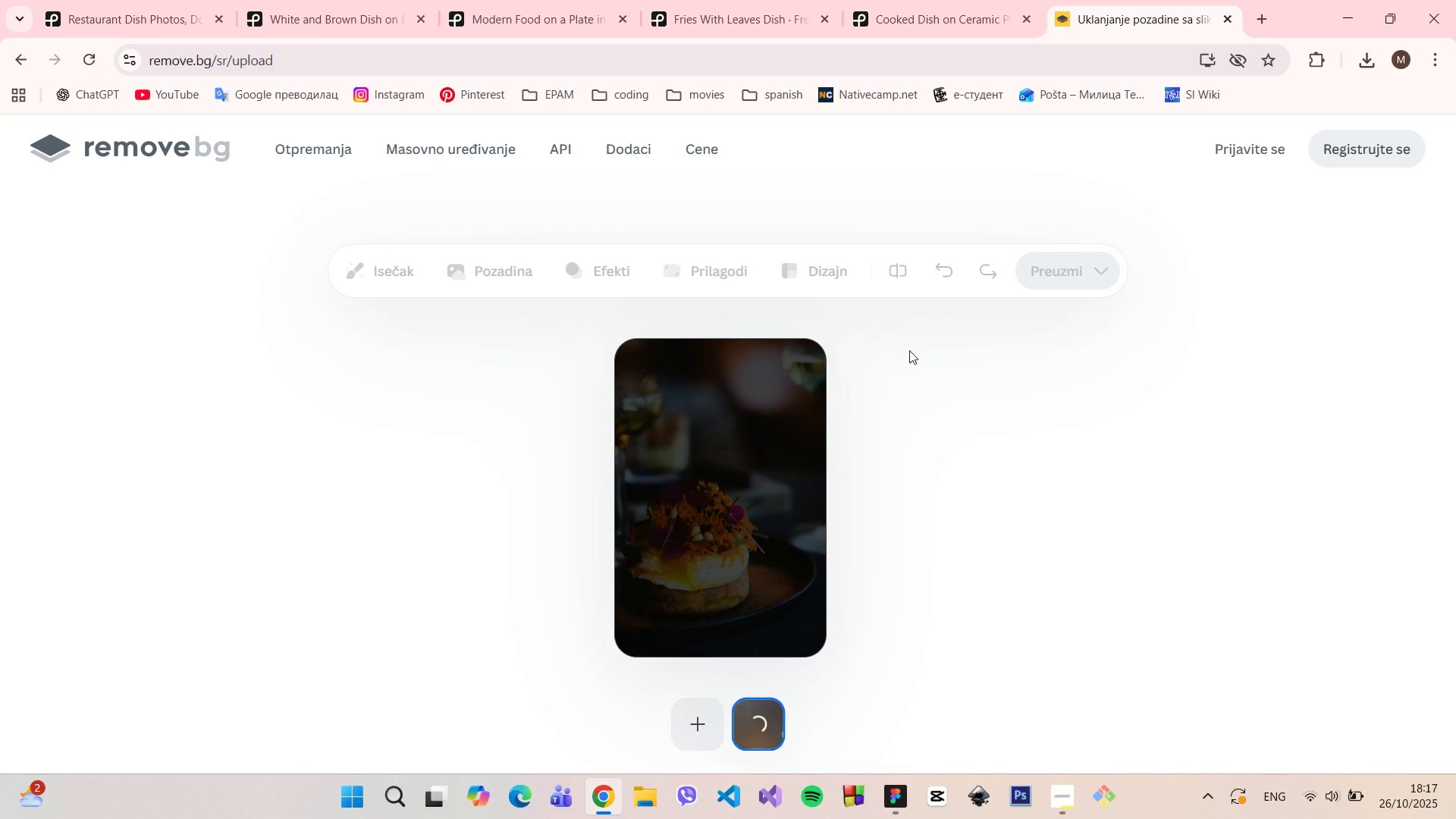 
wait(9.41)
 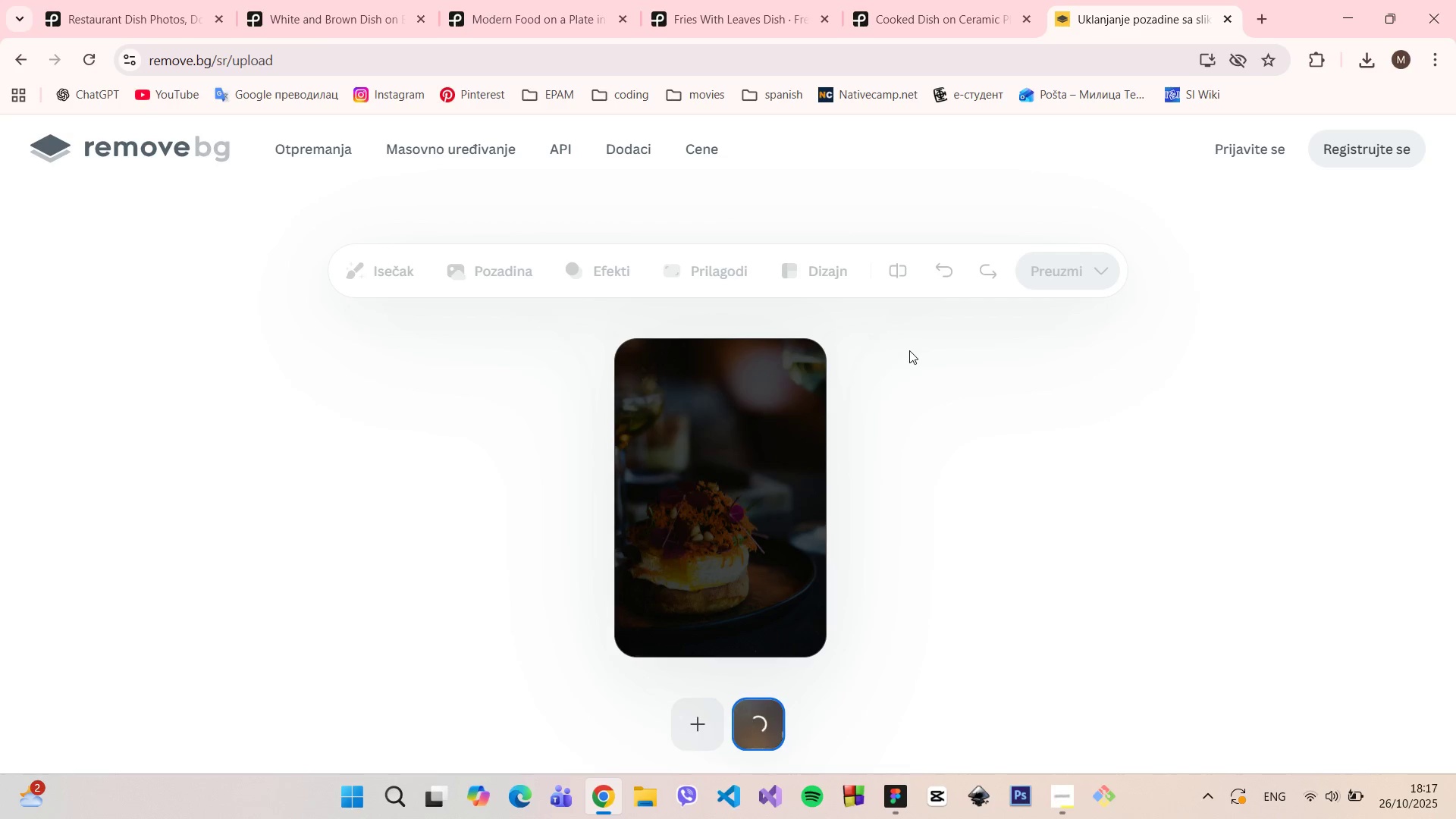 
left_click([748, 498])
 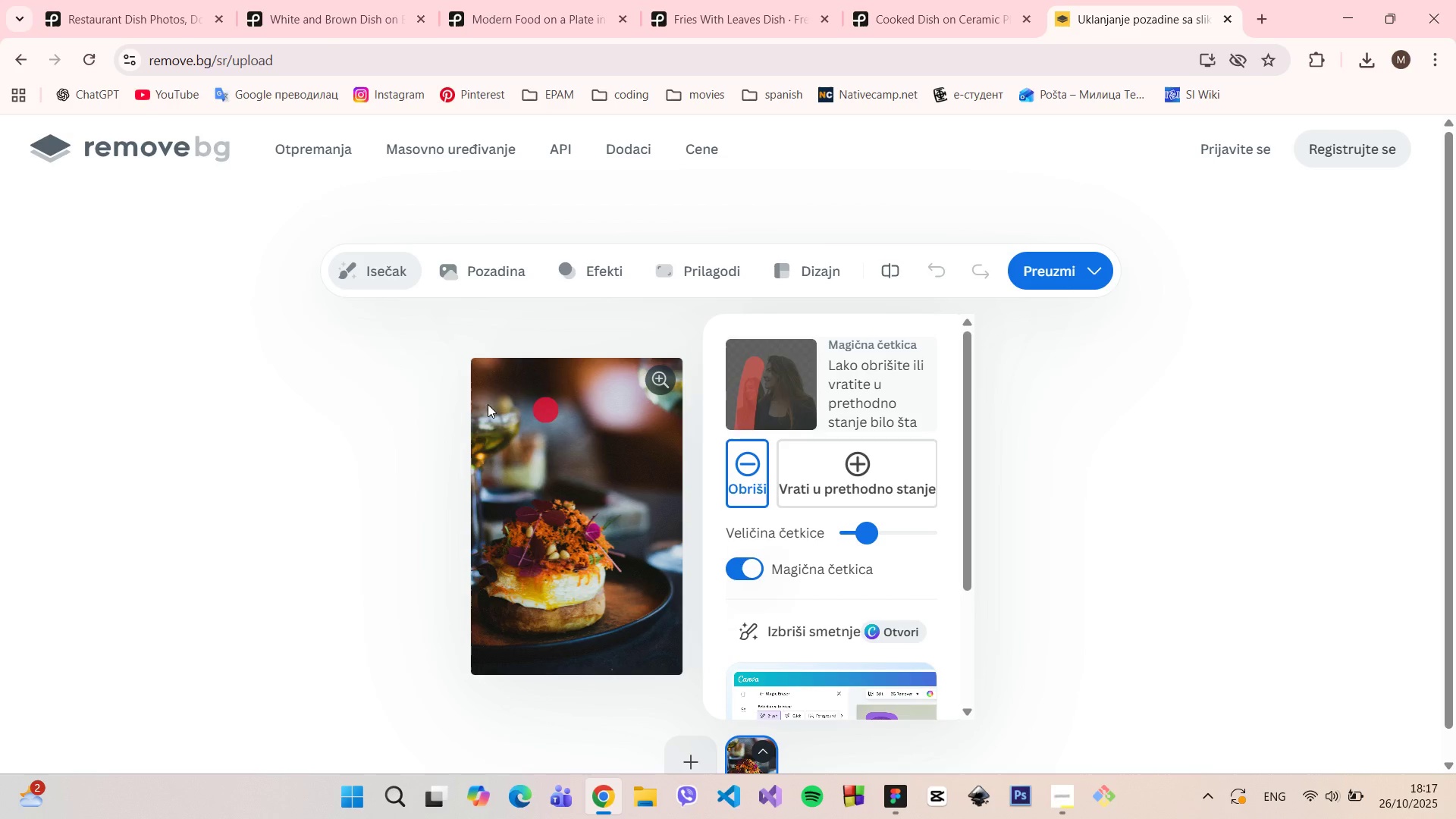 
left_click_drag(start_coordinate=[482, 371], to_coordinate=[676, 499])
 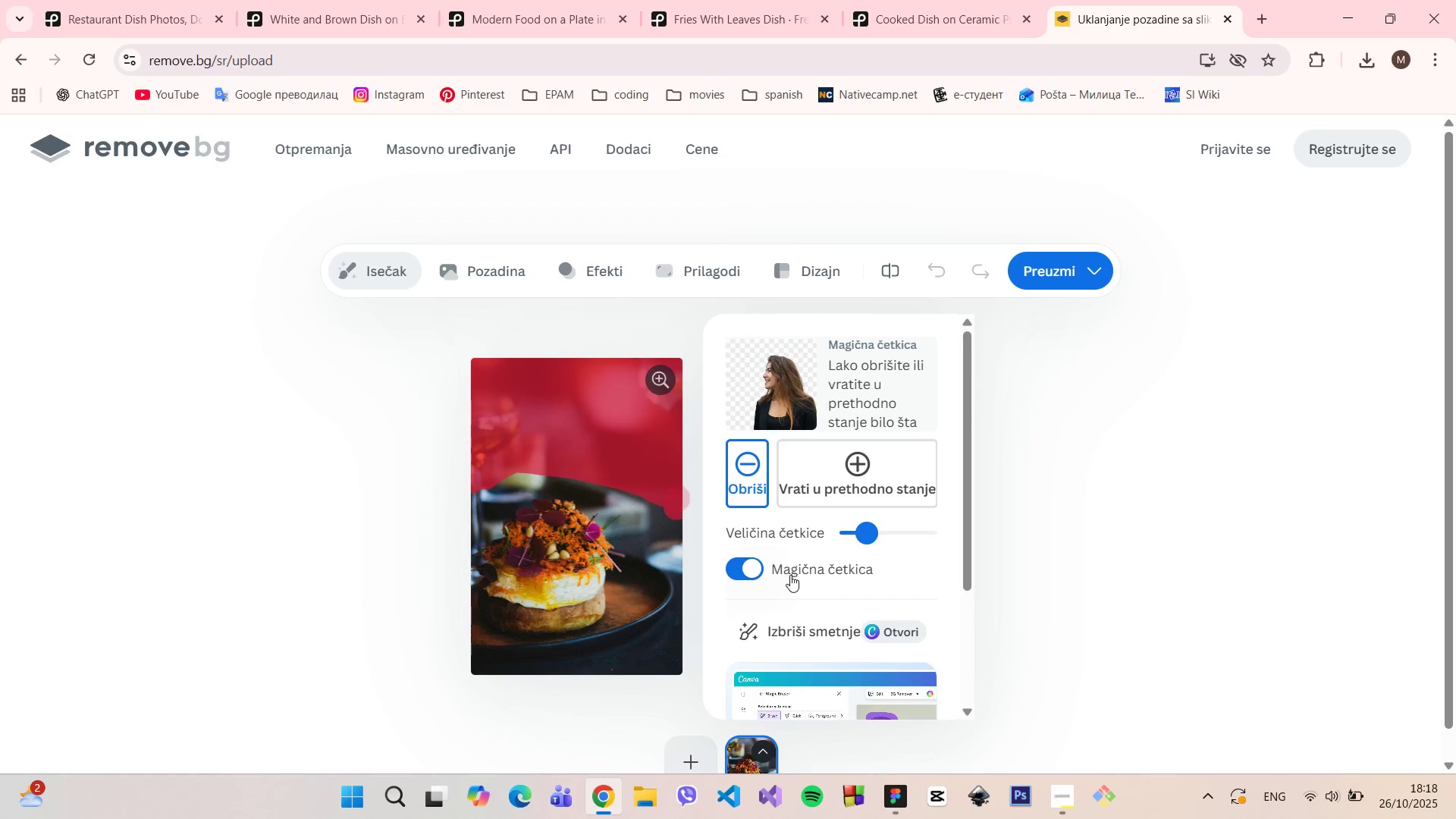 
scroll: coordinate [791, 575], scroll_direction: down, amount: 2.0
 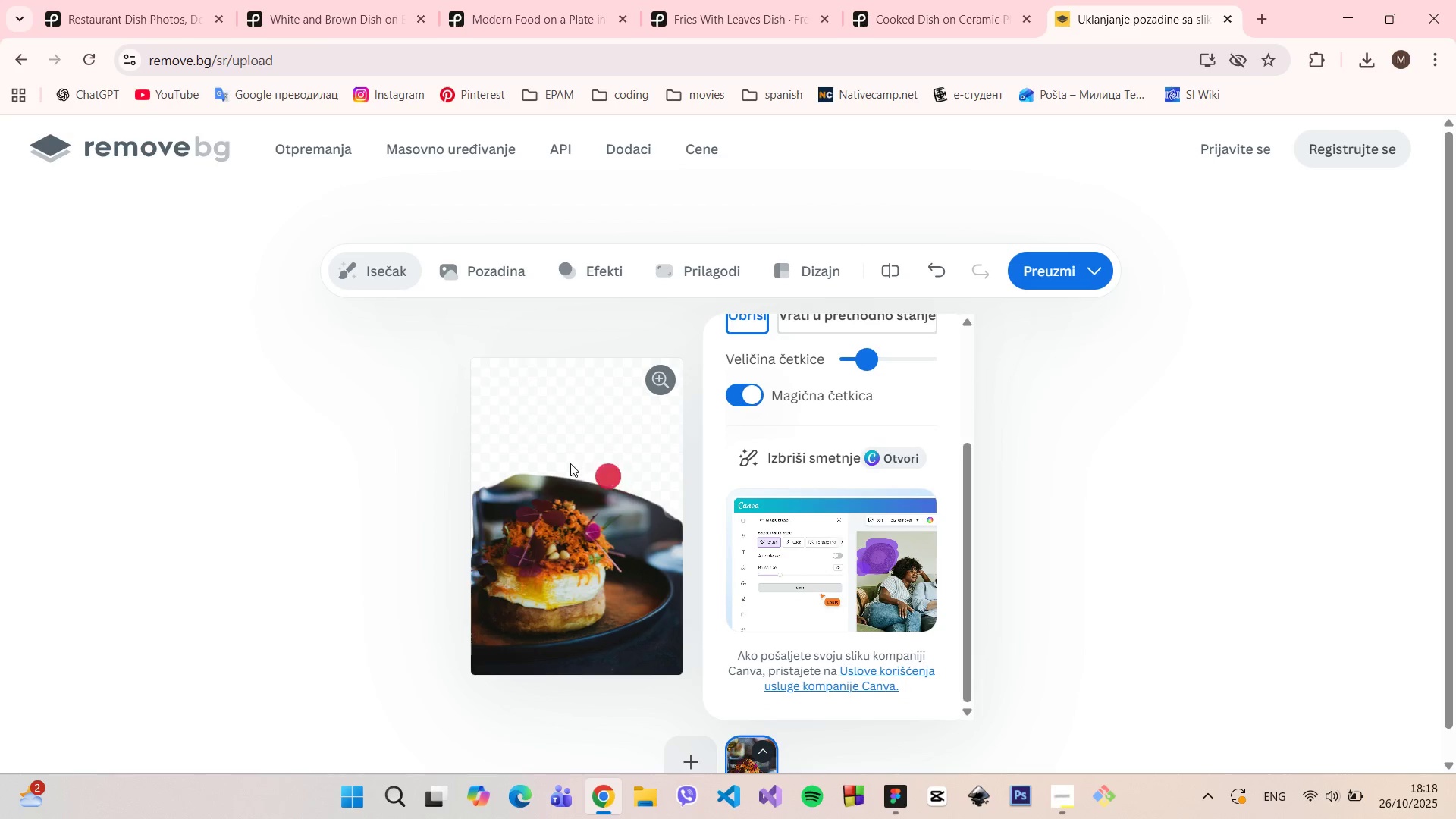 
wait(6.39)
 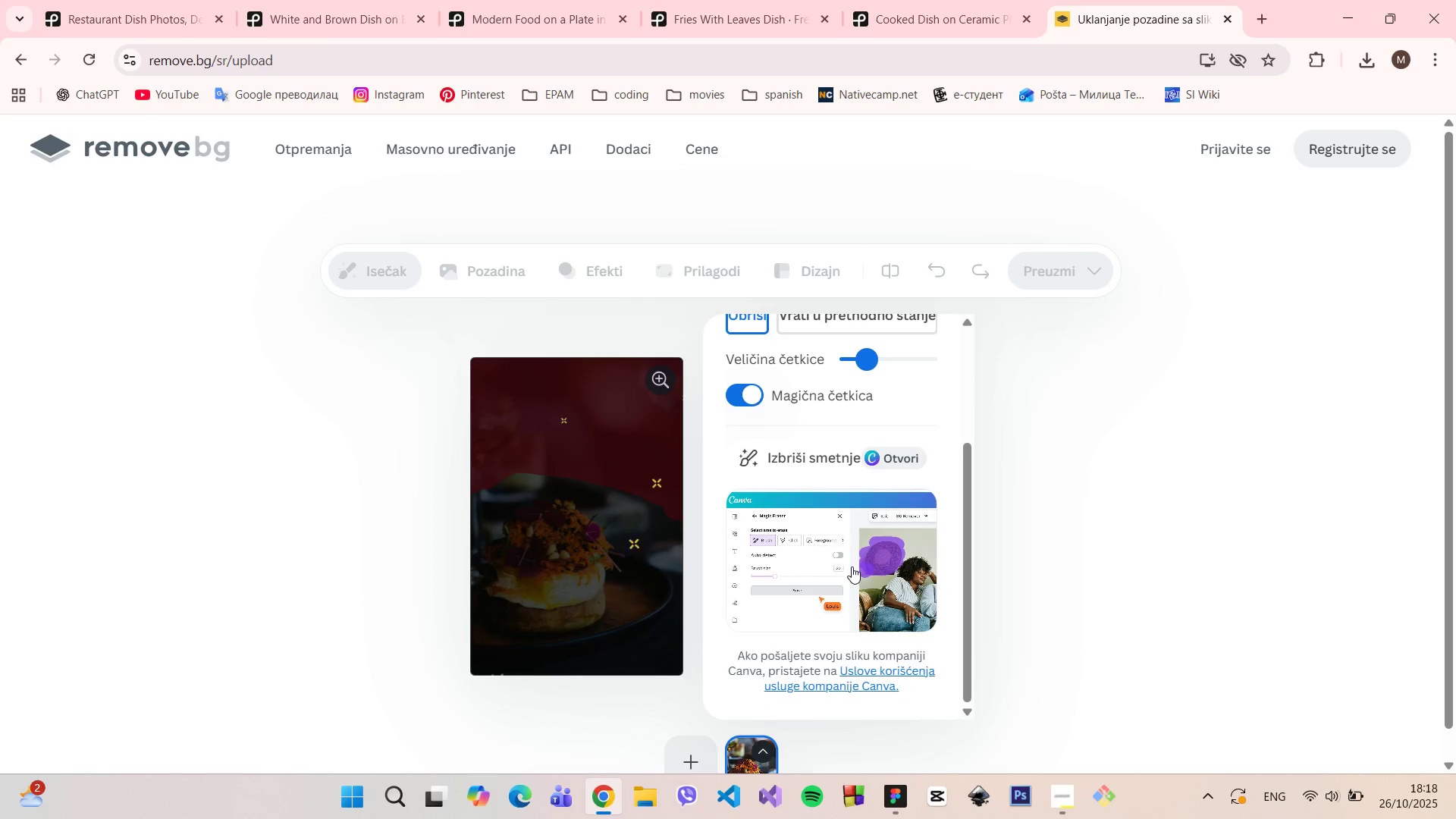 
left_click_drag(start_coordinate=[628, 485], to_coordinate=[681, 595])
 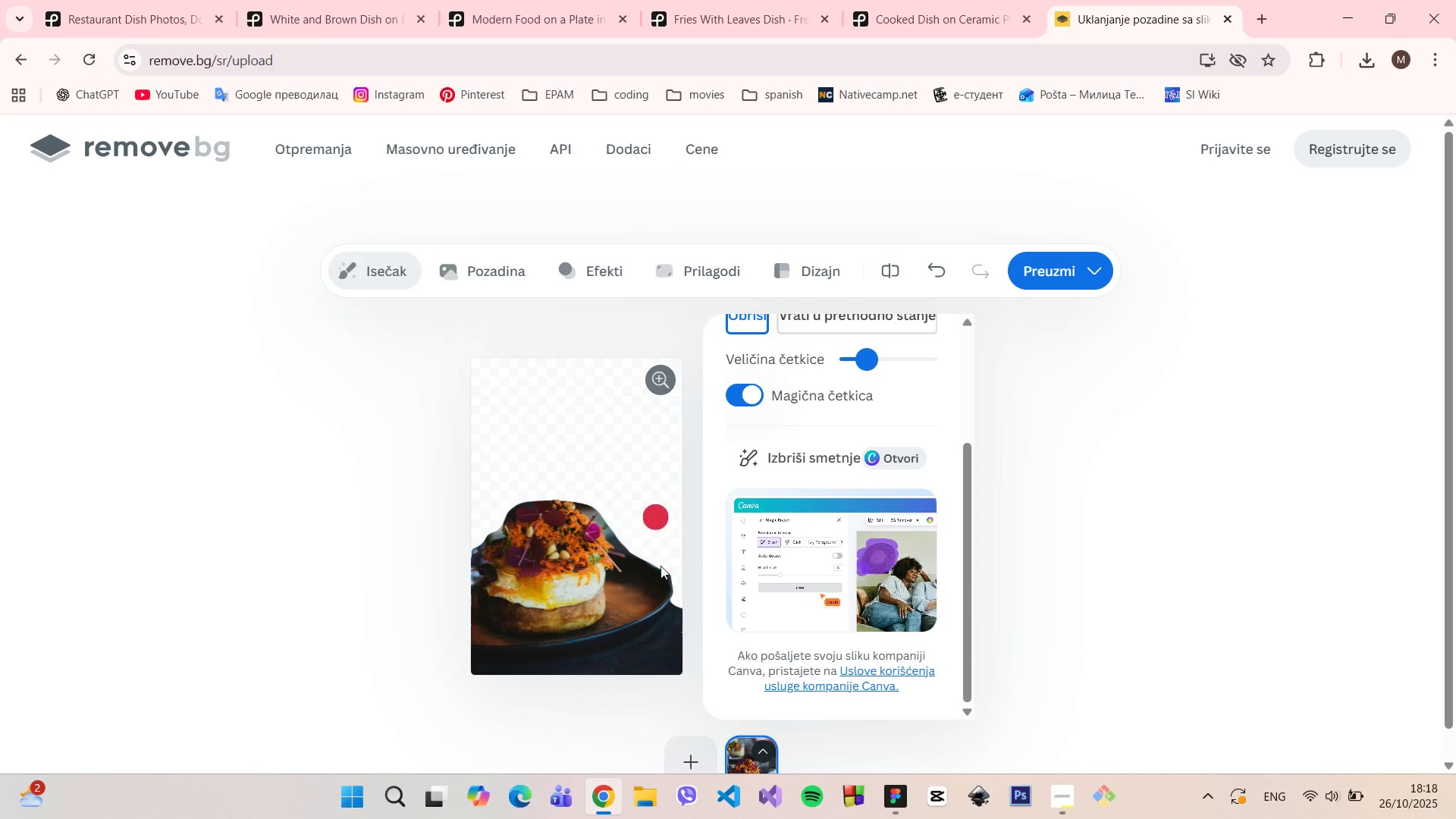 
wait(5.24)
 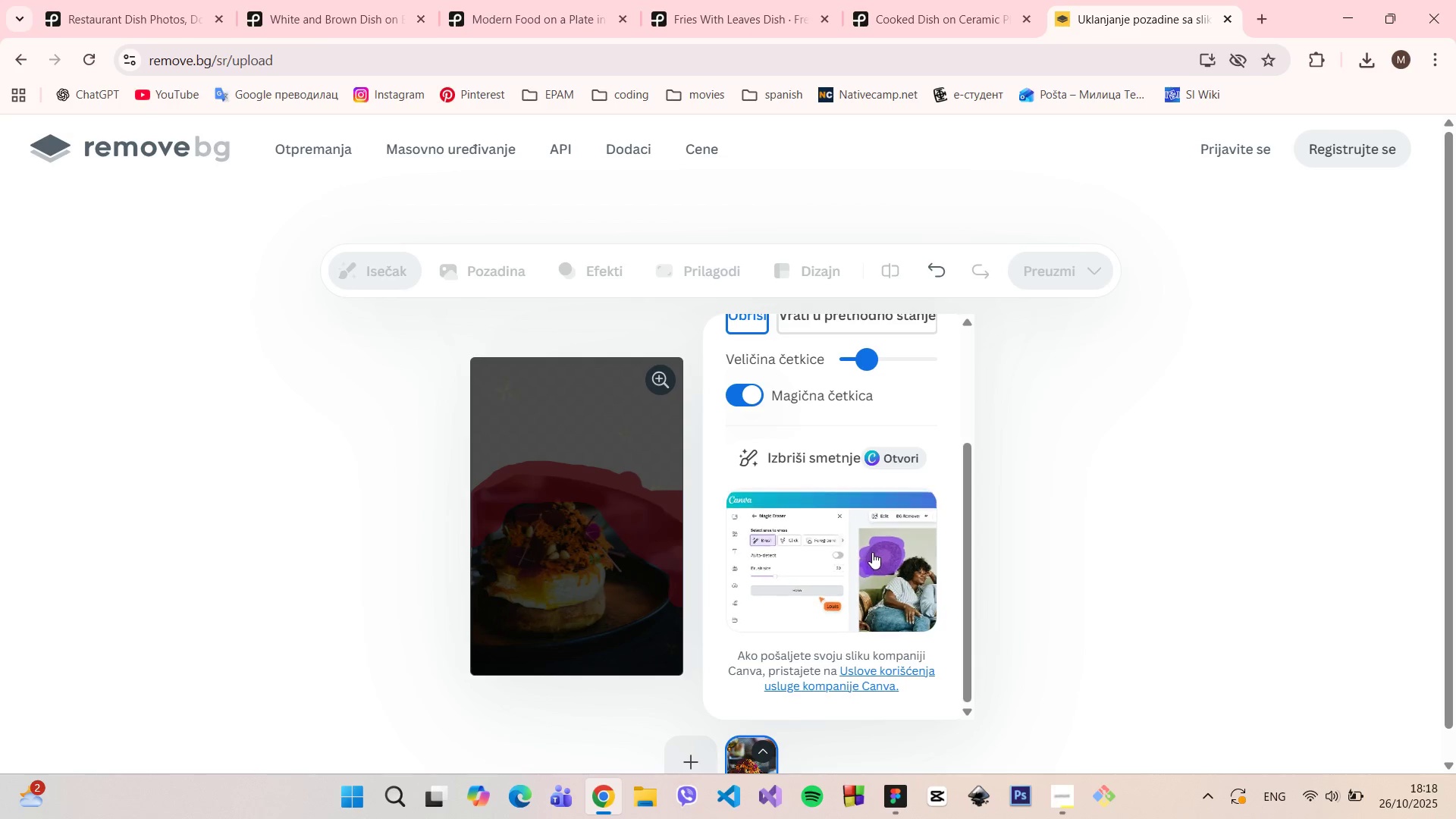 
left_click_drag(start_coordinate=[626, 668], to_coordinate=[456, 676])
 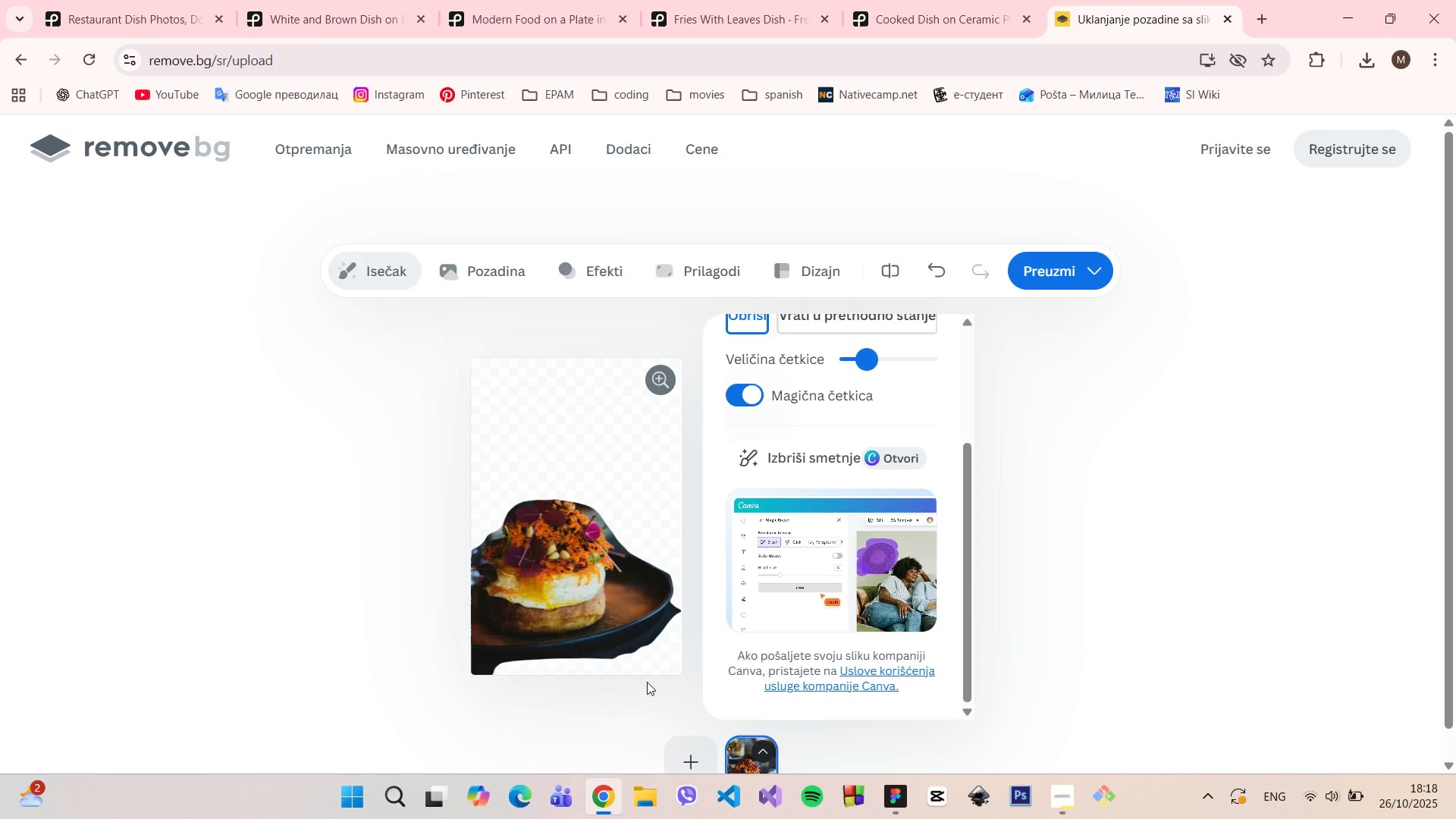 
wait(12.21)
 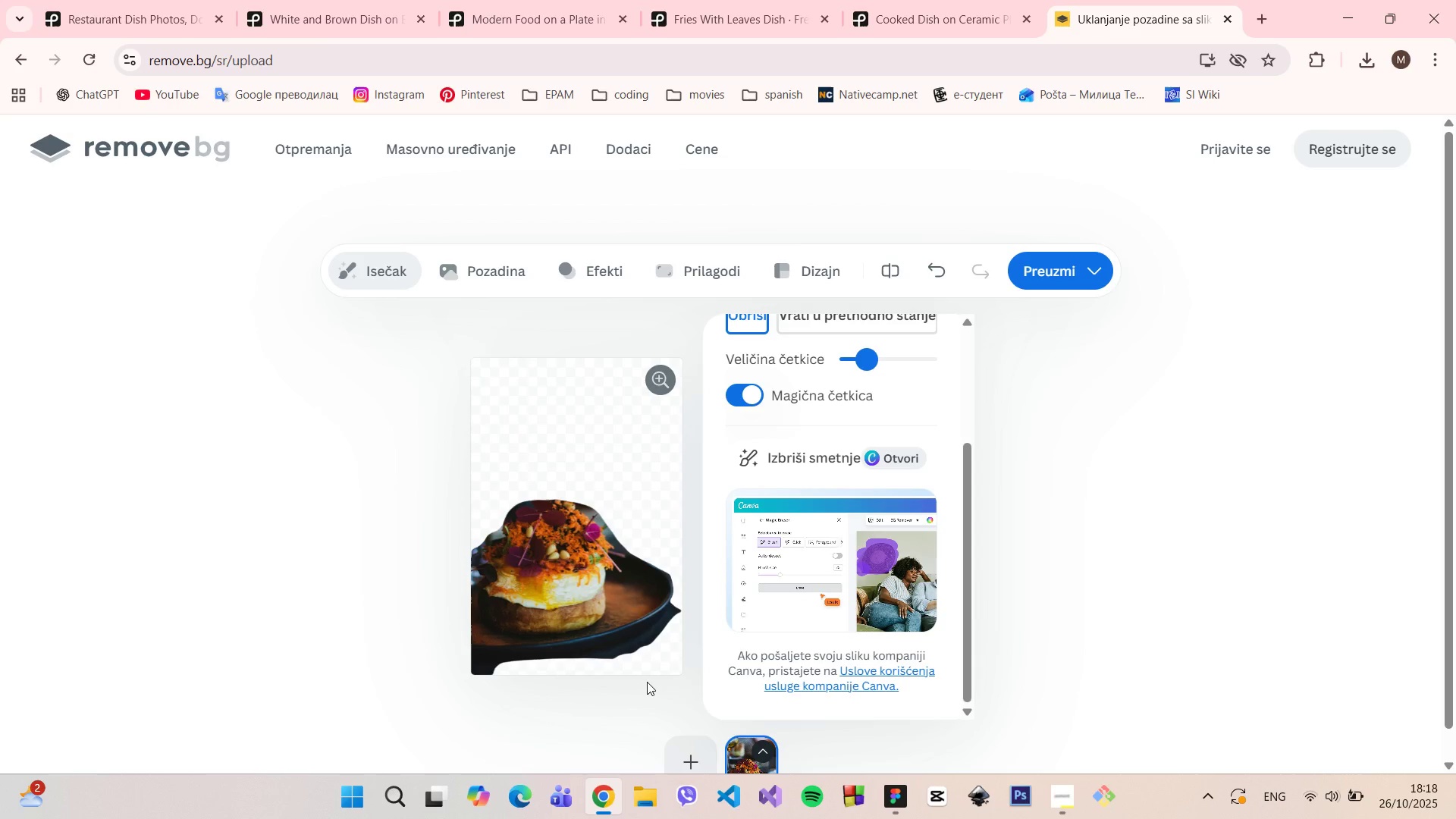 
left_click([1226, 19])
 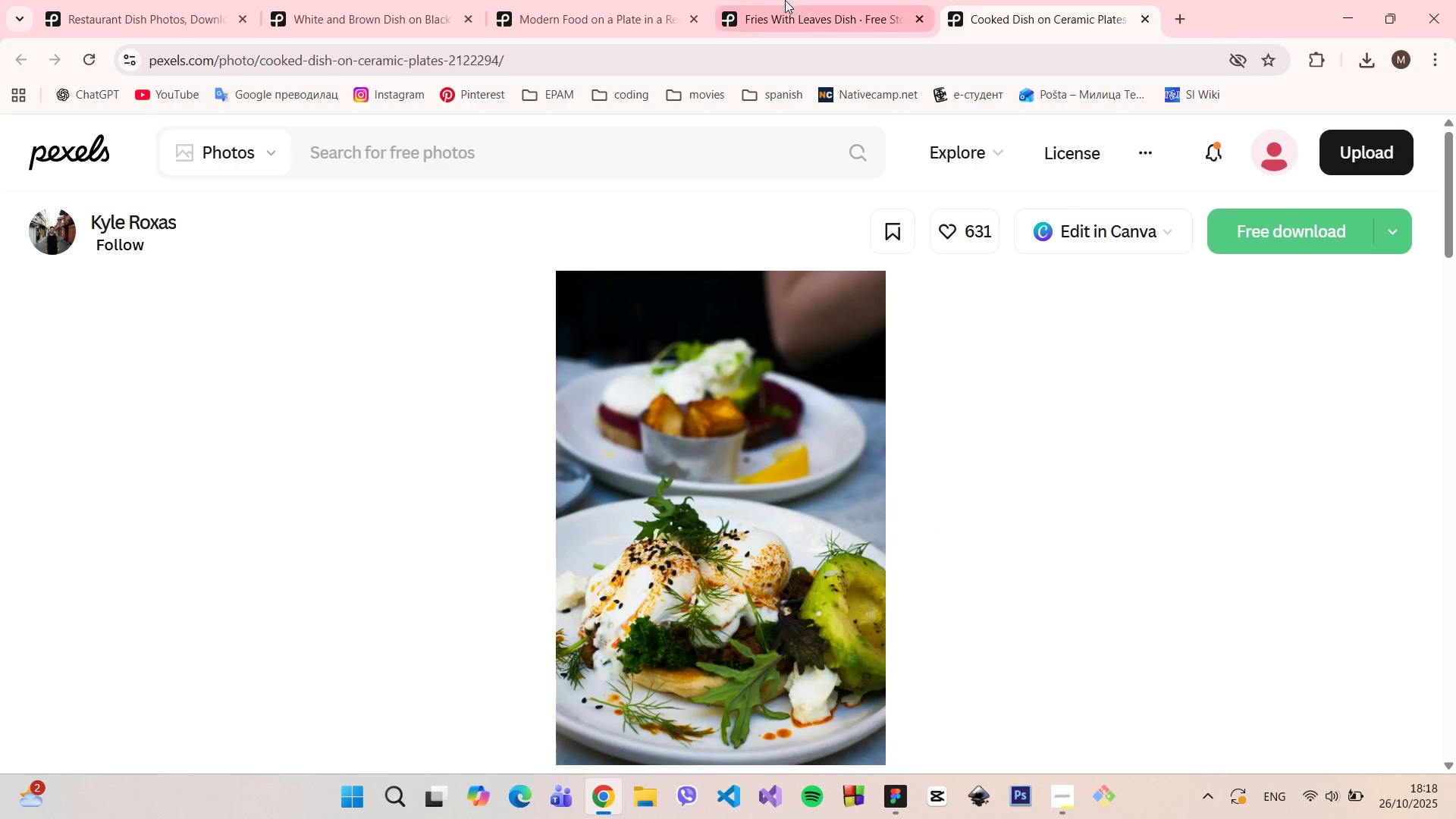 
left_click([780, 0])
 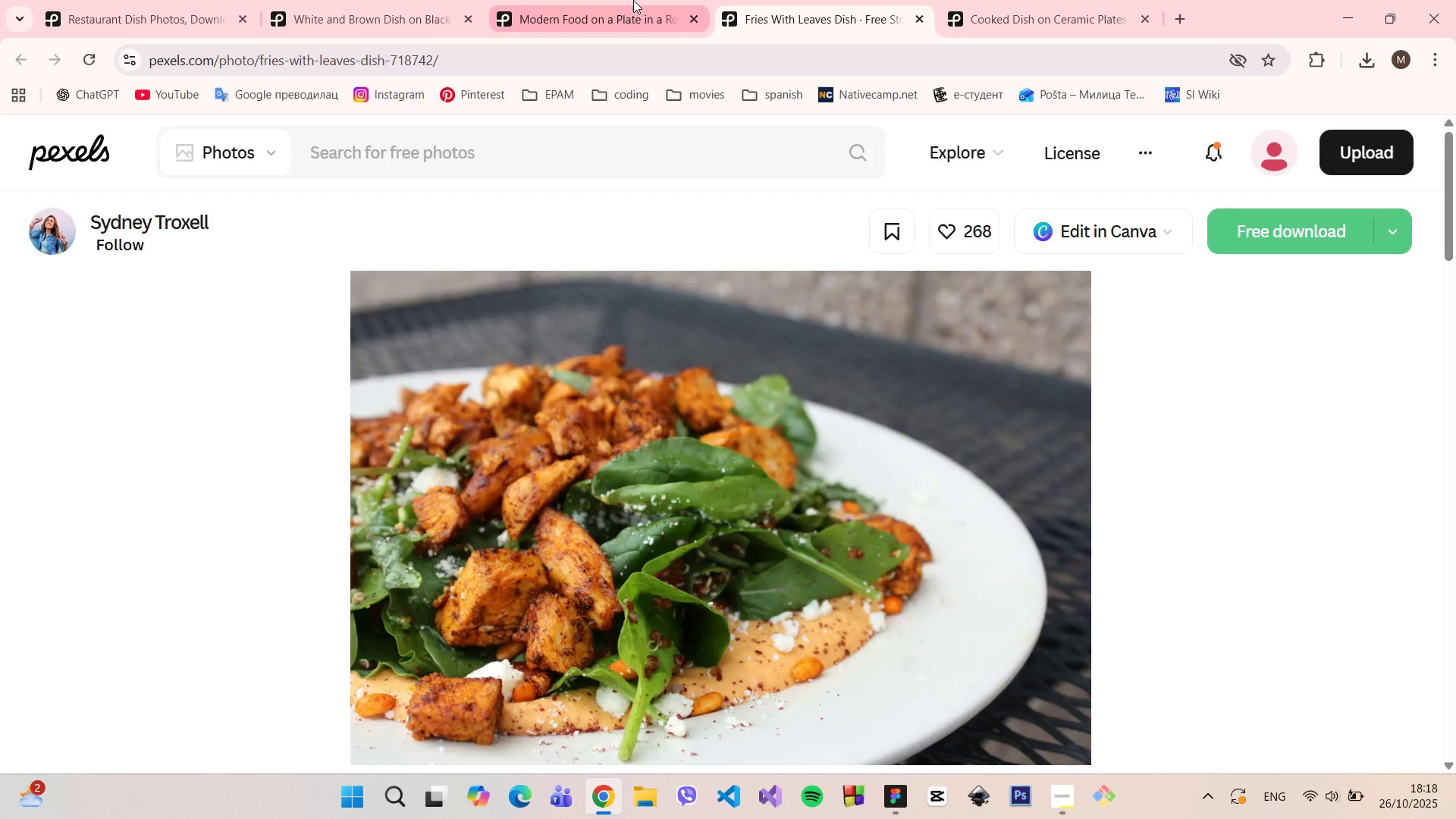 
left_click([633, 0])
 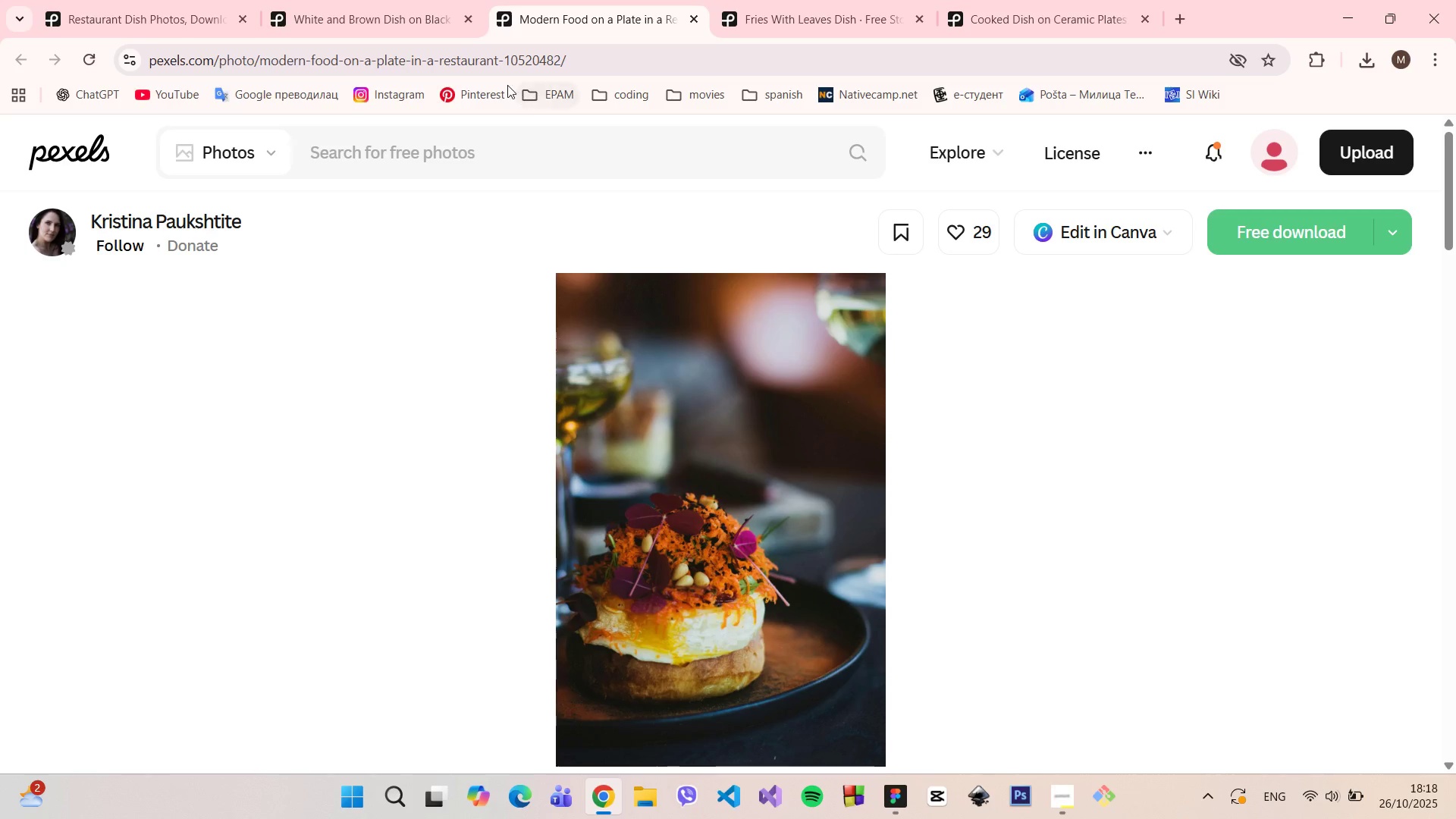 
left_click([474, 57])
 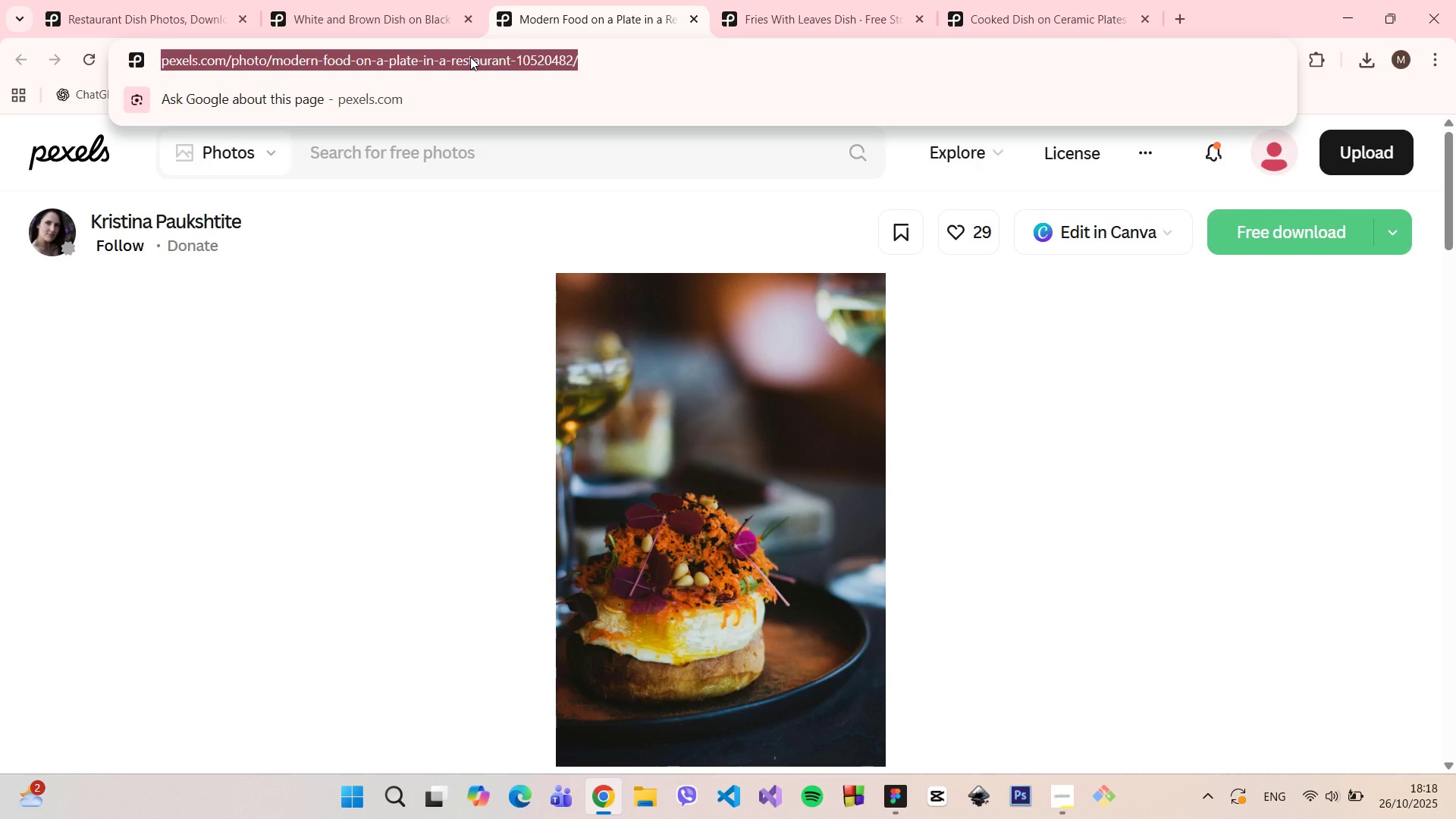 
hold_key(key=ControlLeft, duration=0.52)
 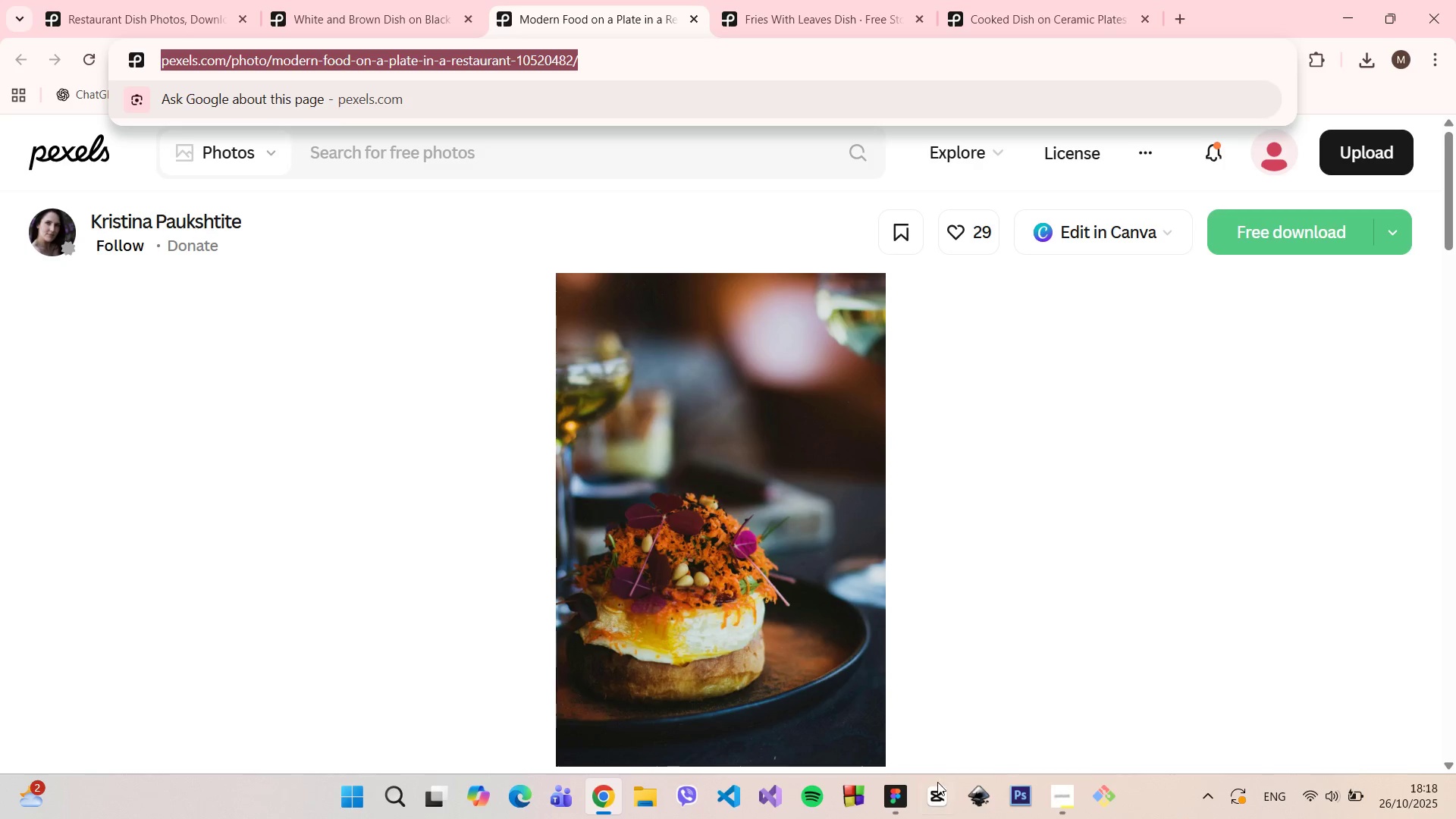 
hold_key(key=C, duration=0.33)
 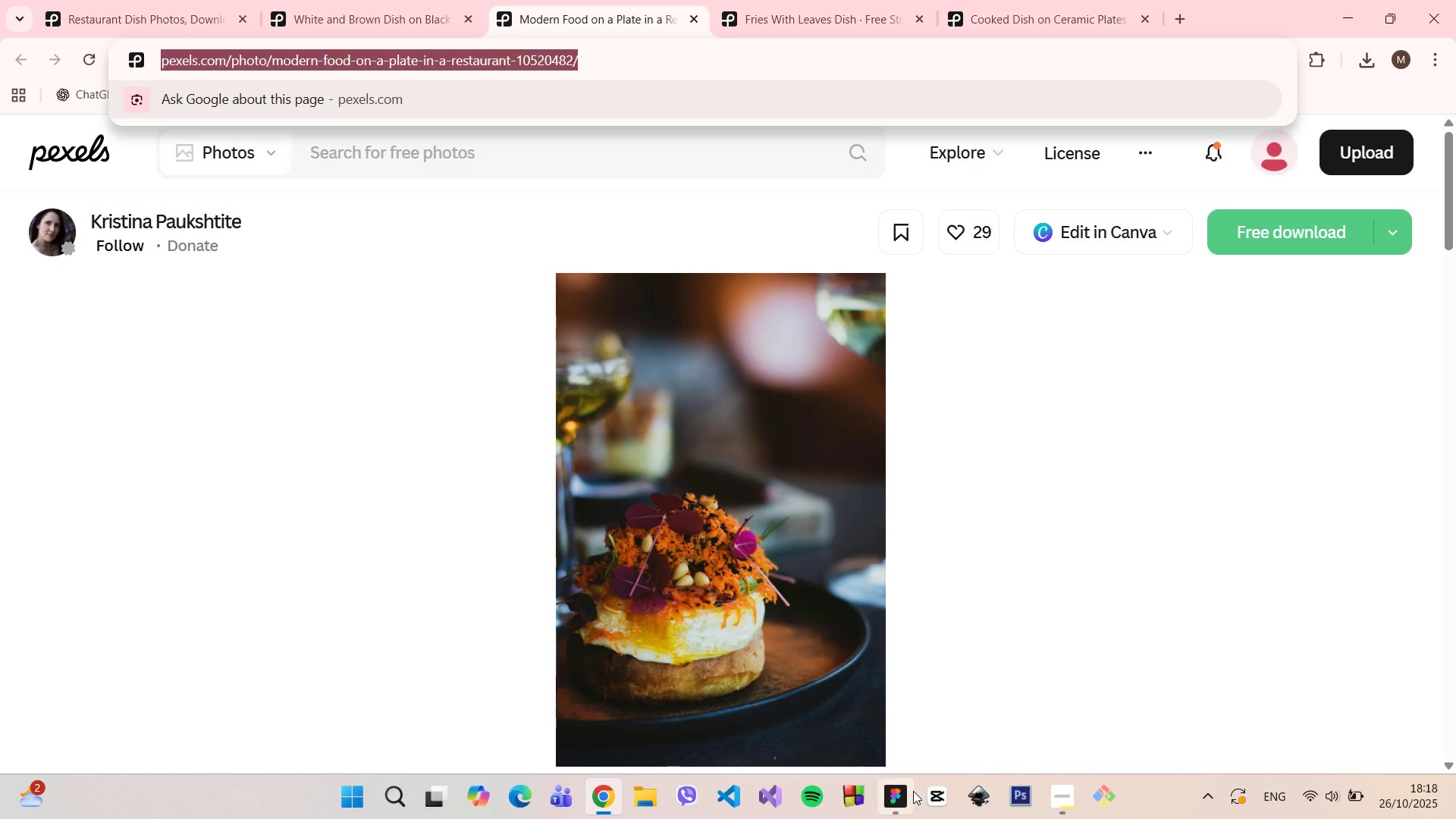 
left_click([912, 791])
 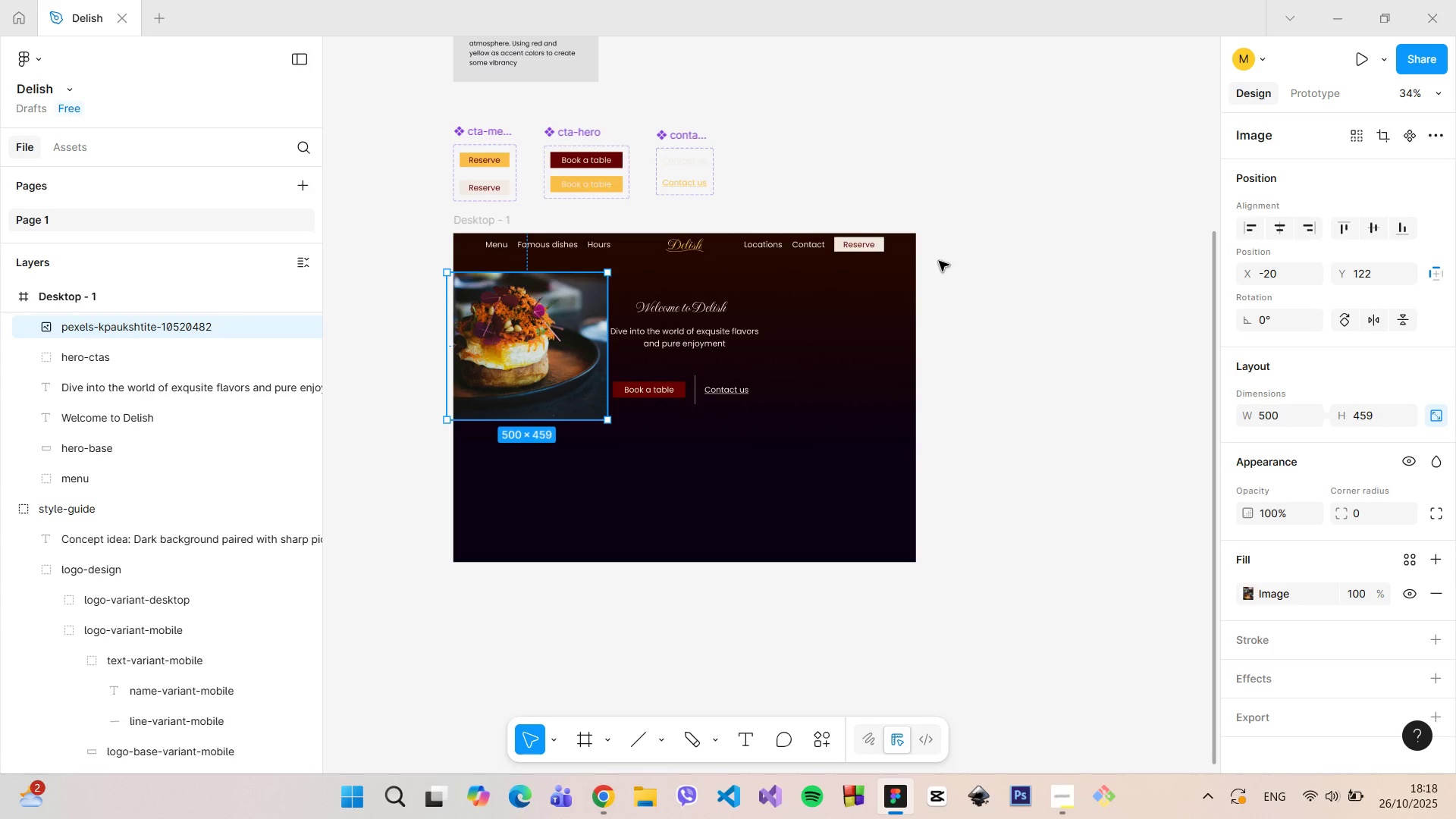 
left_click([933, 243])
 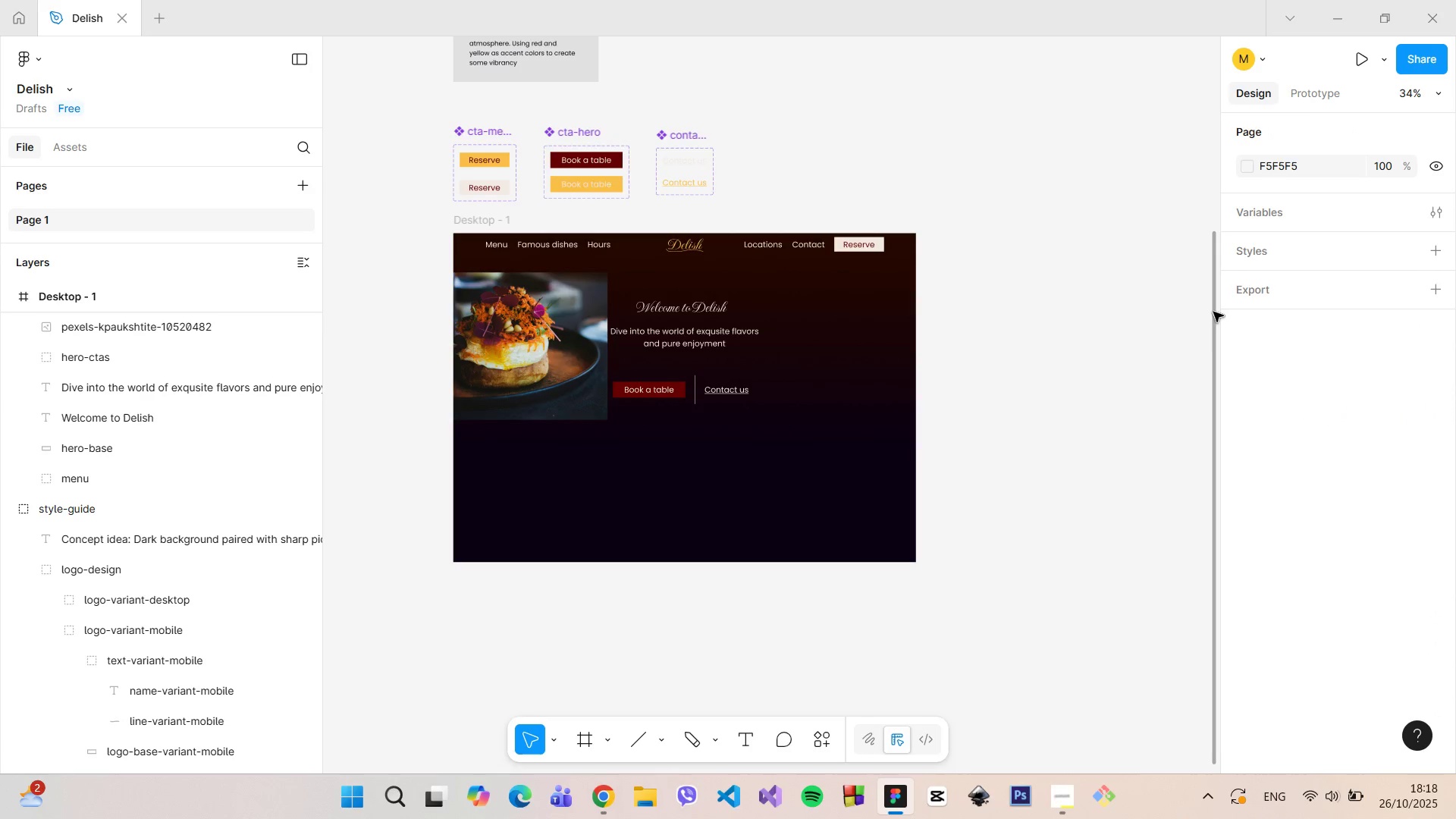 
left_click_drag(start_coordinate=[1213, 312], to_coordinate=[1199, 76])
 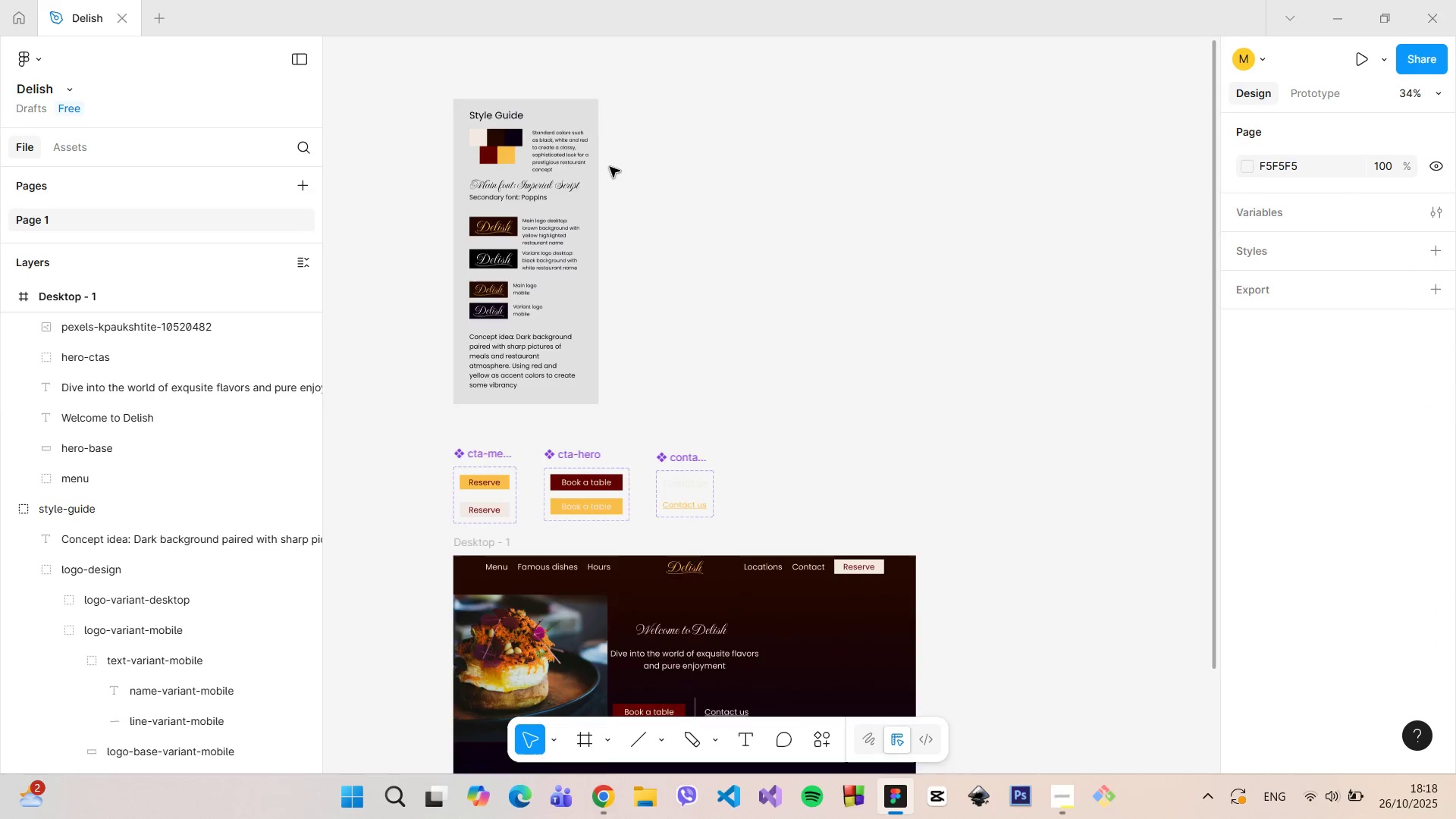 
scroll: coordinate [610, 167], scroll_direction: up, amount: 3.0
 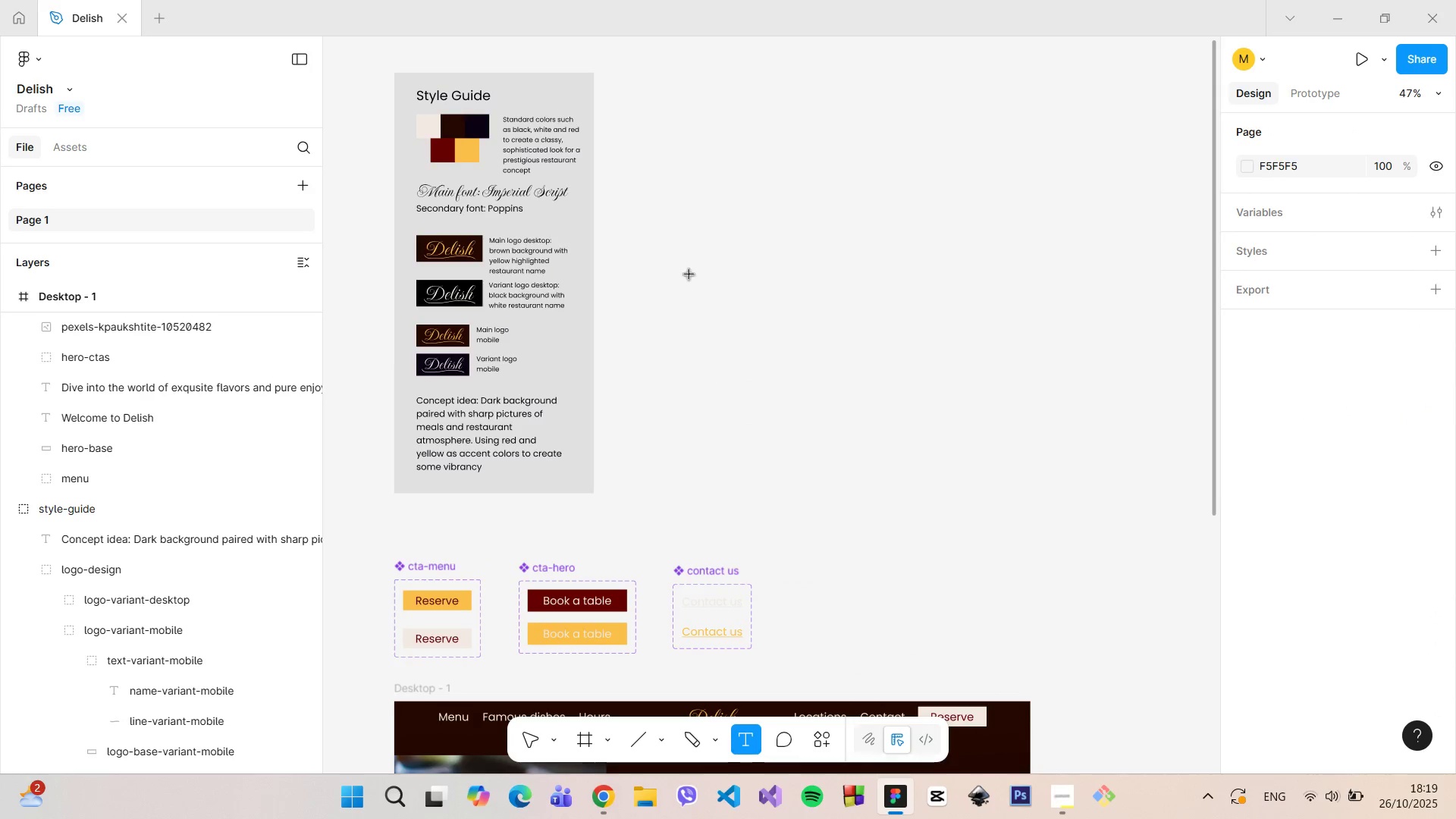 
left_click([683, 267])
 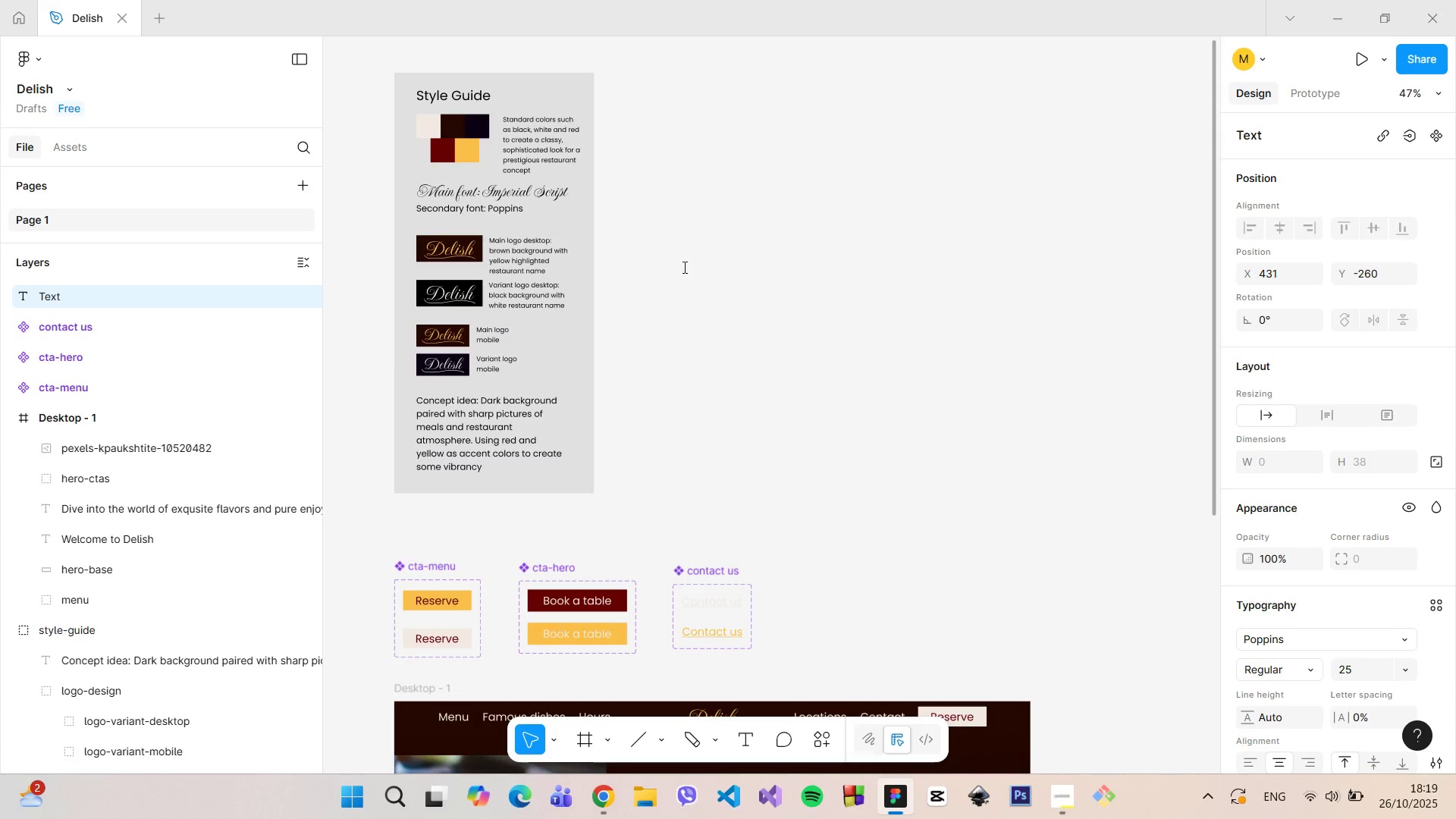 
type(Sources:)
 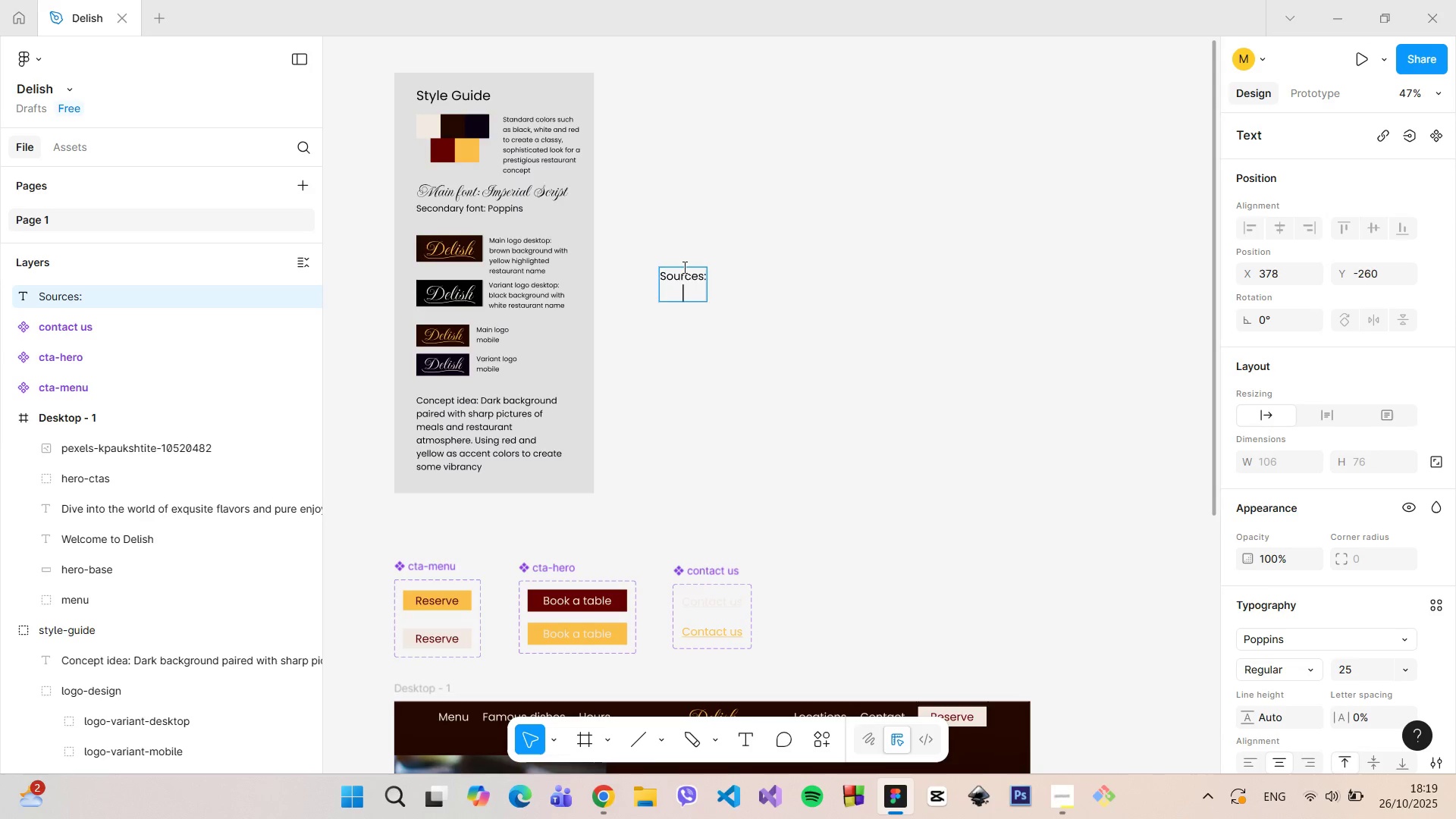 
 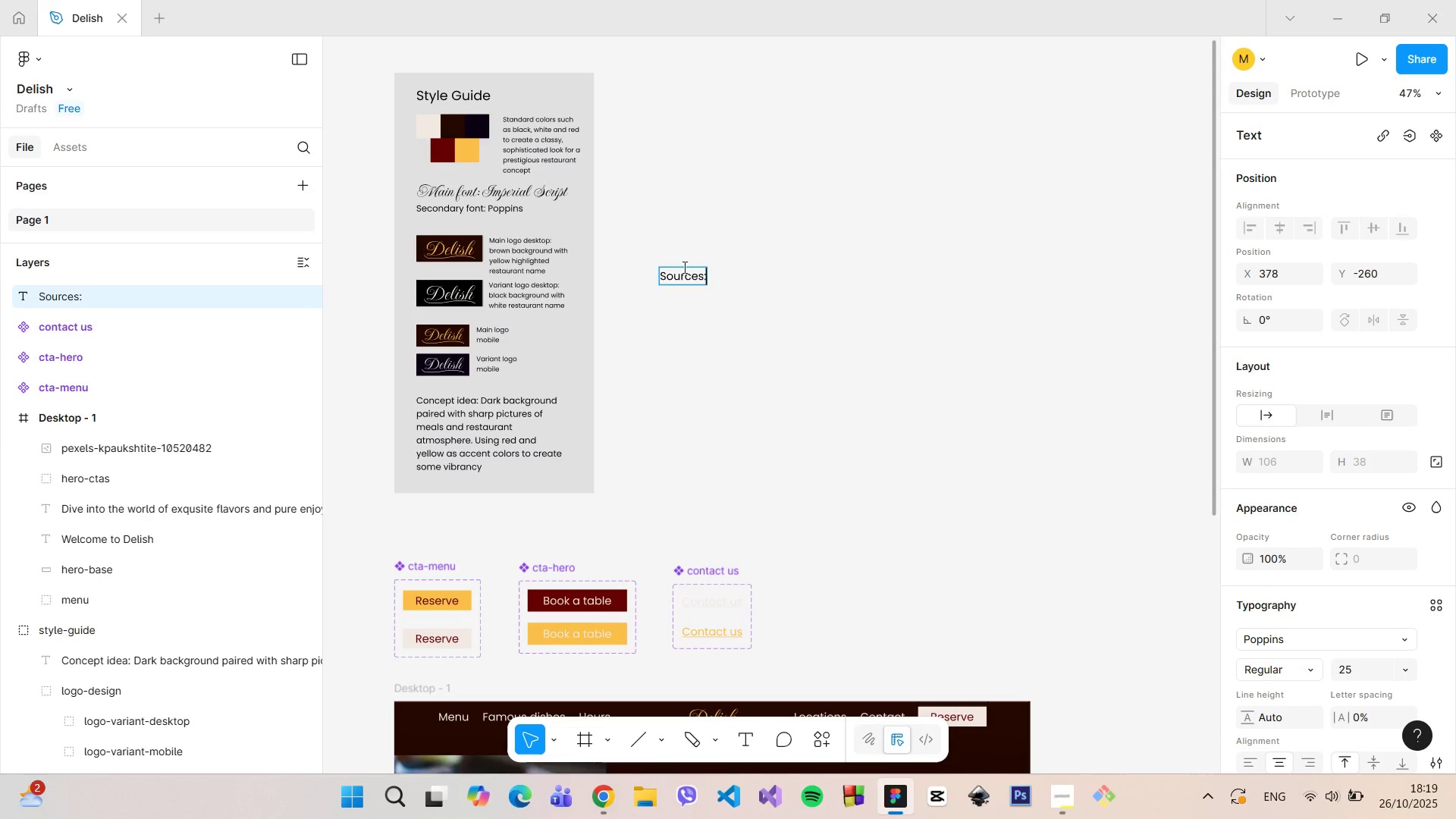 
key(Enter)
 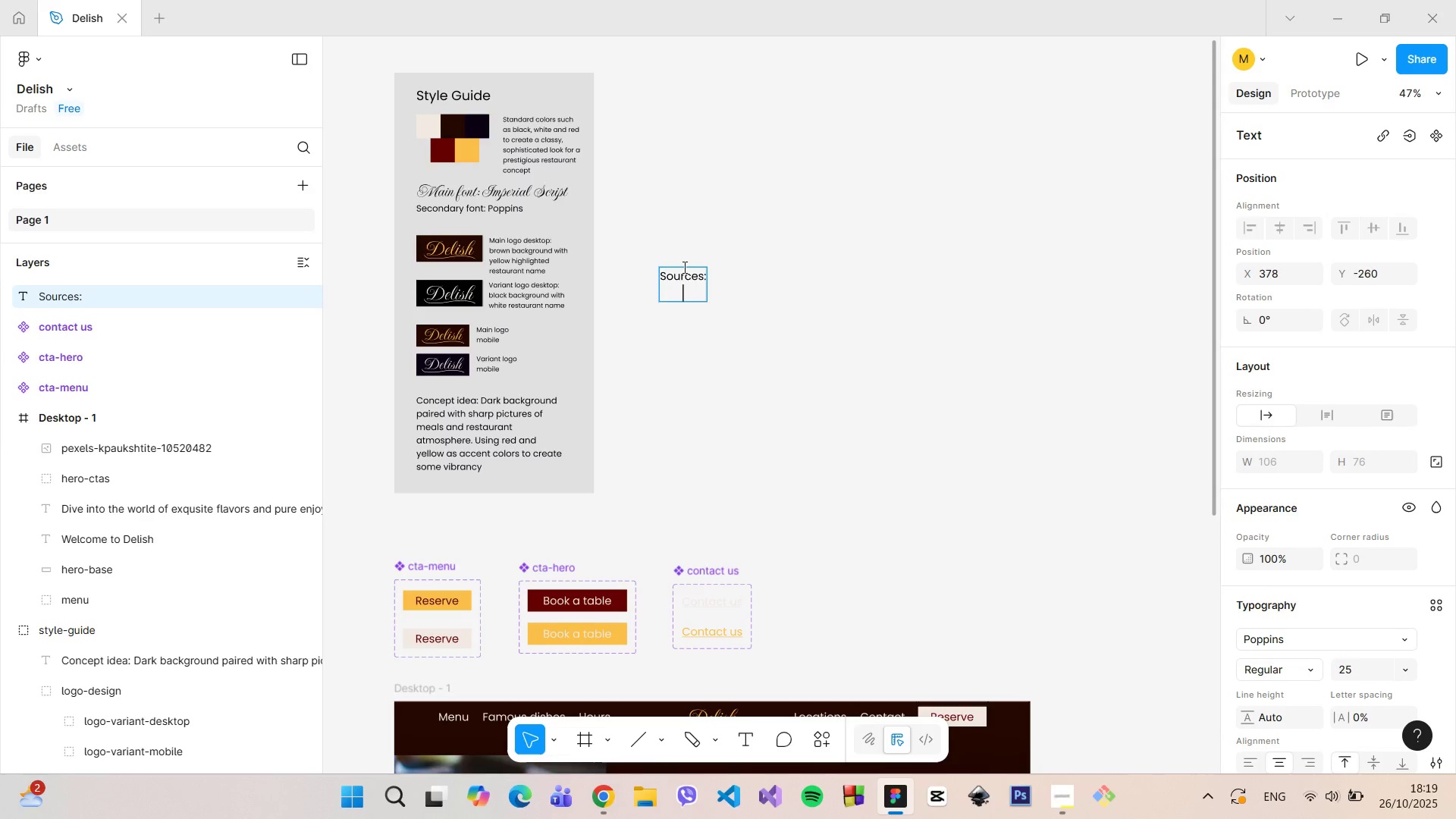 
key(Enter)
 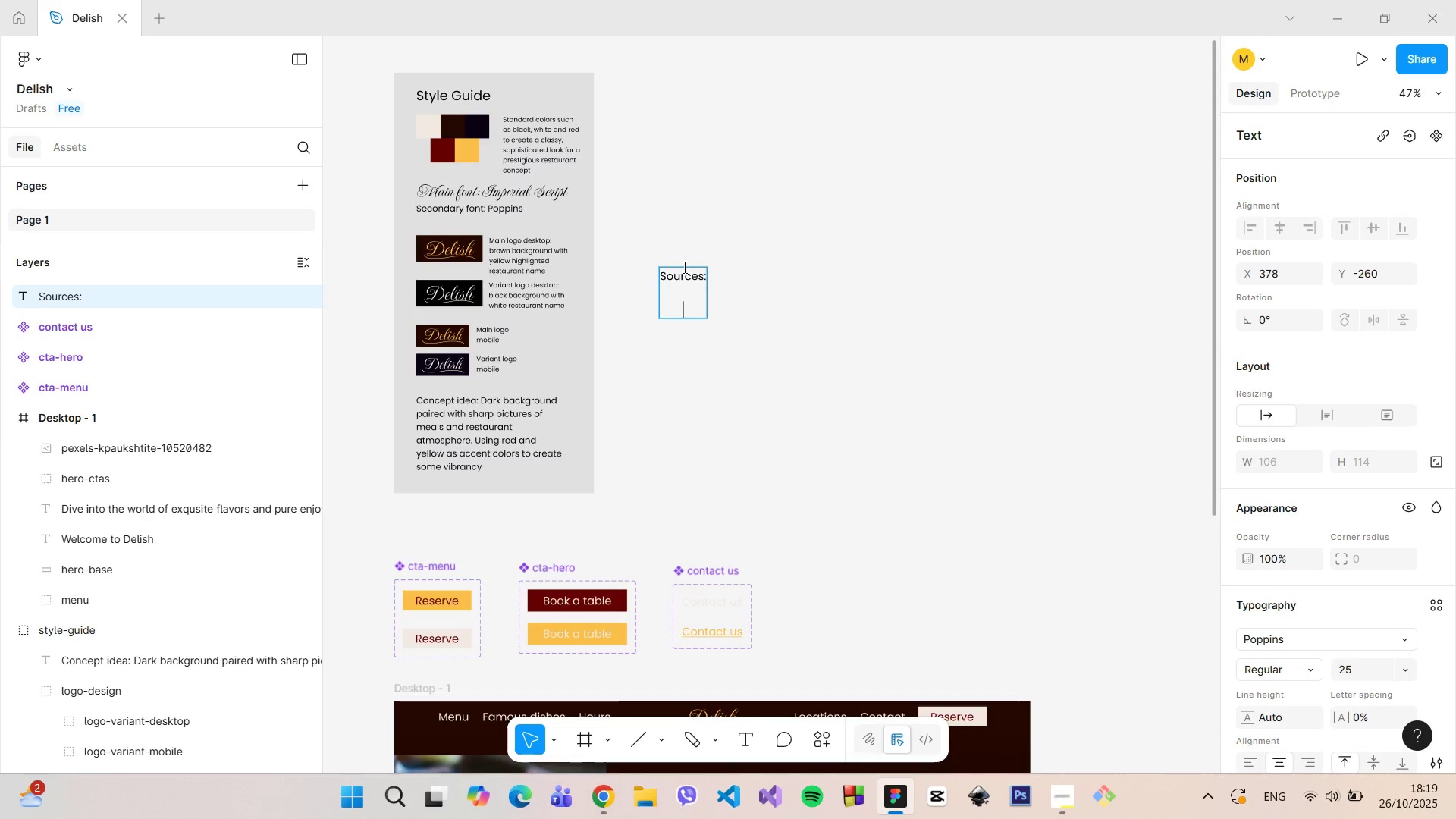 
key(Backspace)
type(Hero image on the left is from Pexels )
 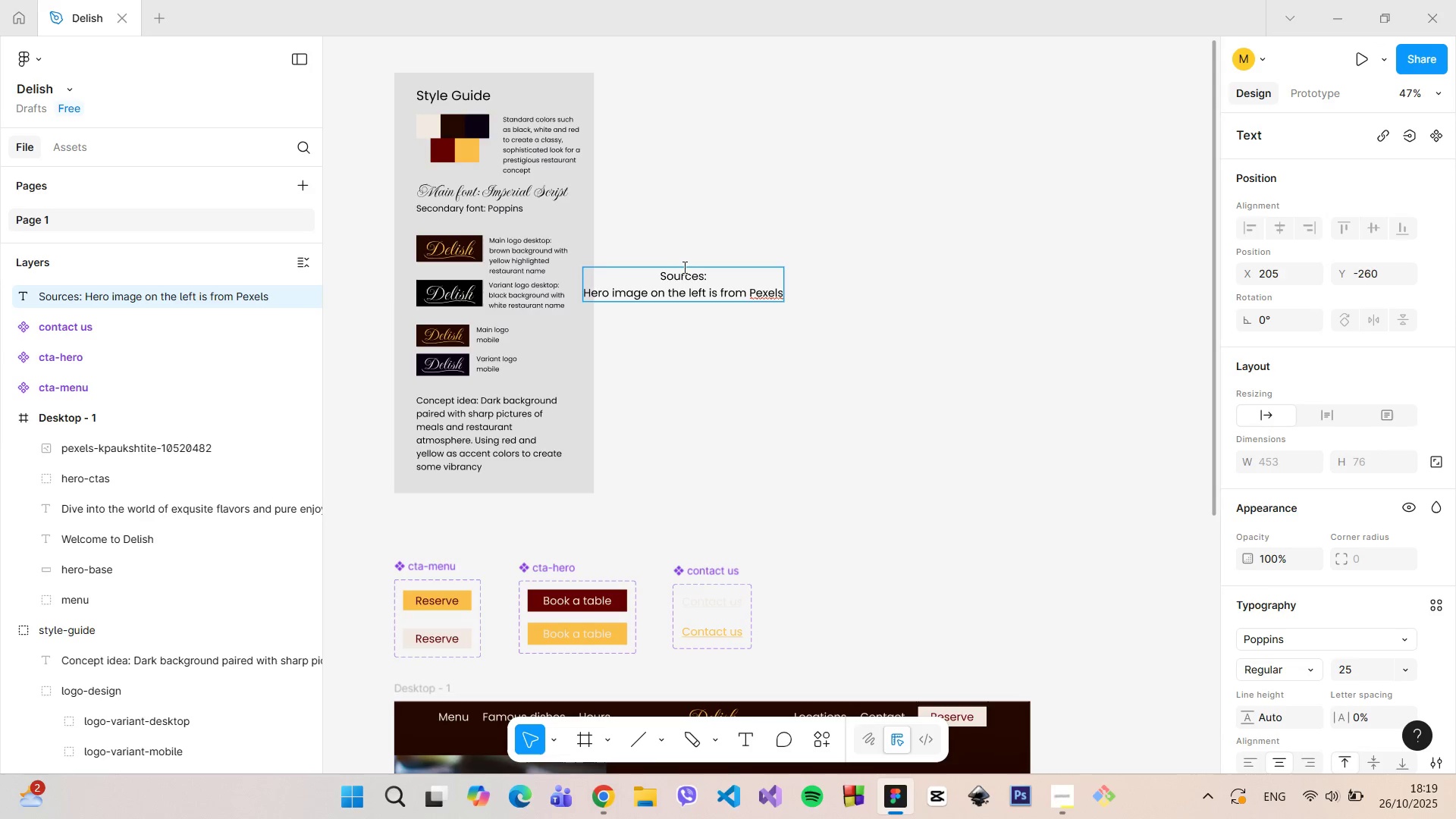 
key(Control+V)
 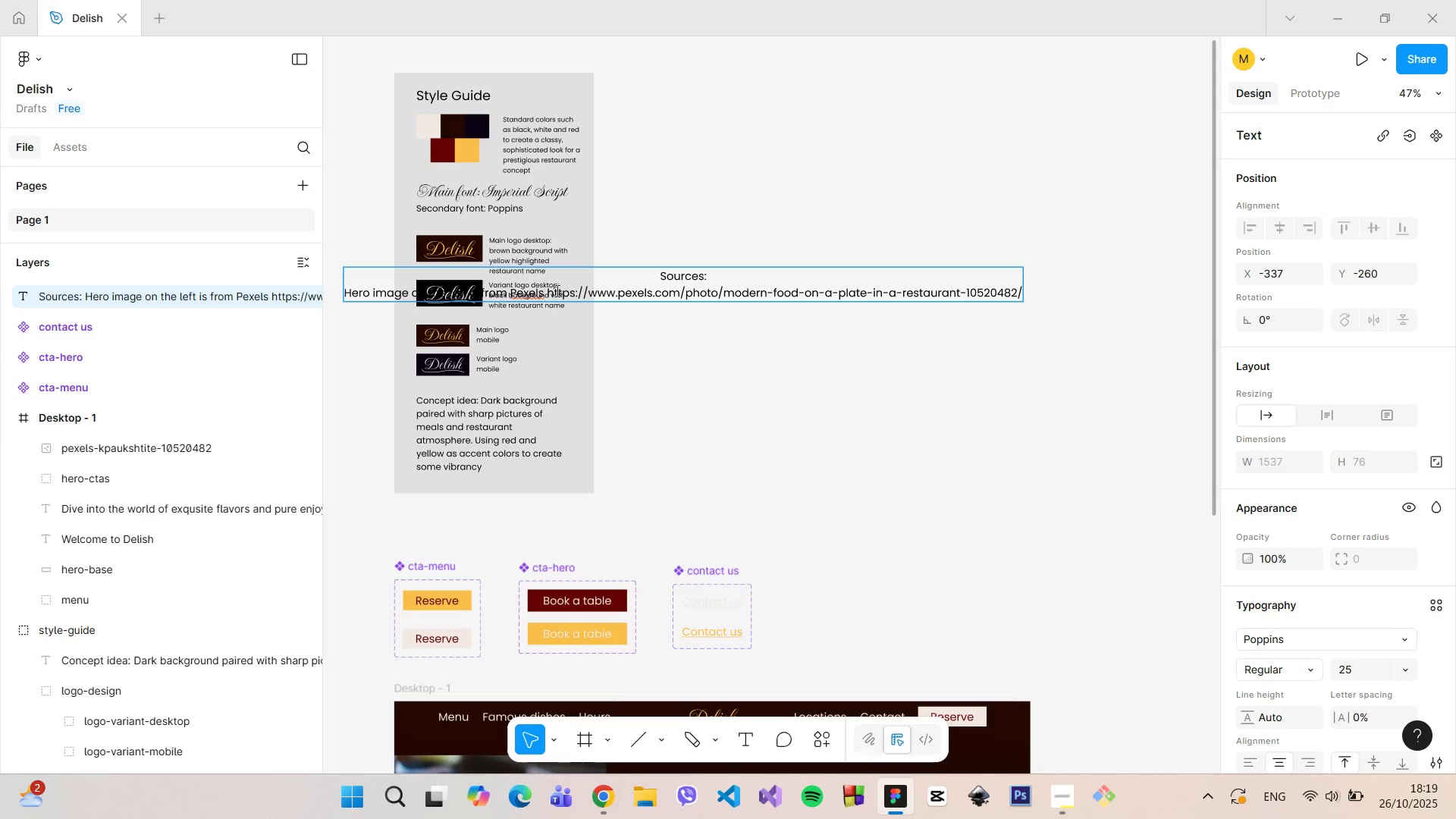 
left_click([812, 336])
 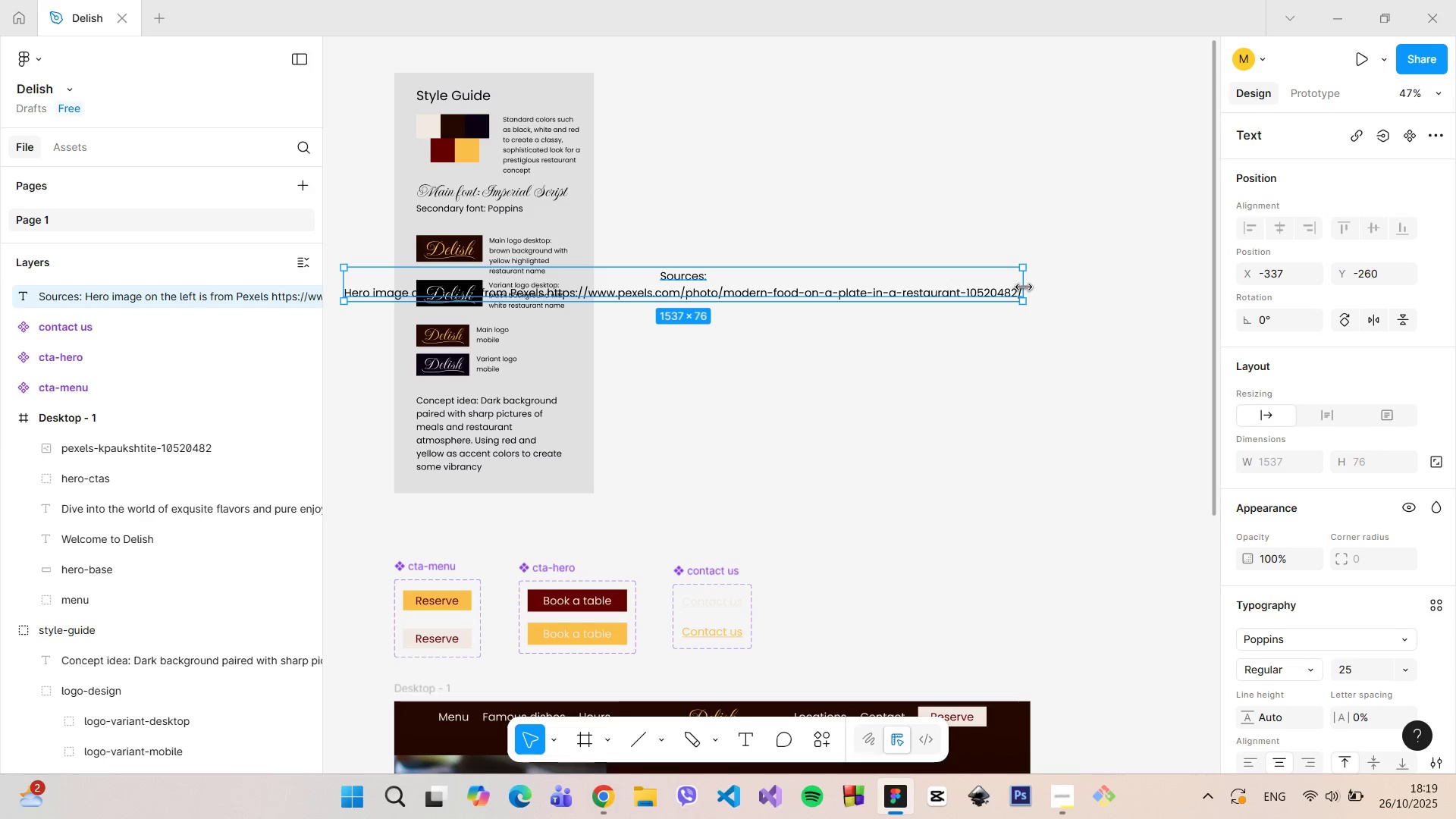 
left_click_drag(start_coordinate=[1024, 287], to_coordinate=[571, 284])
 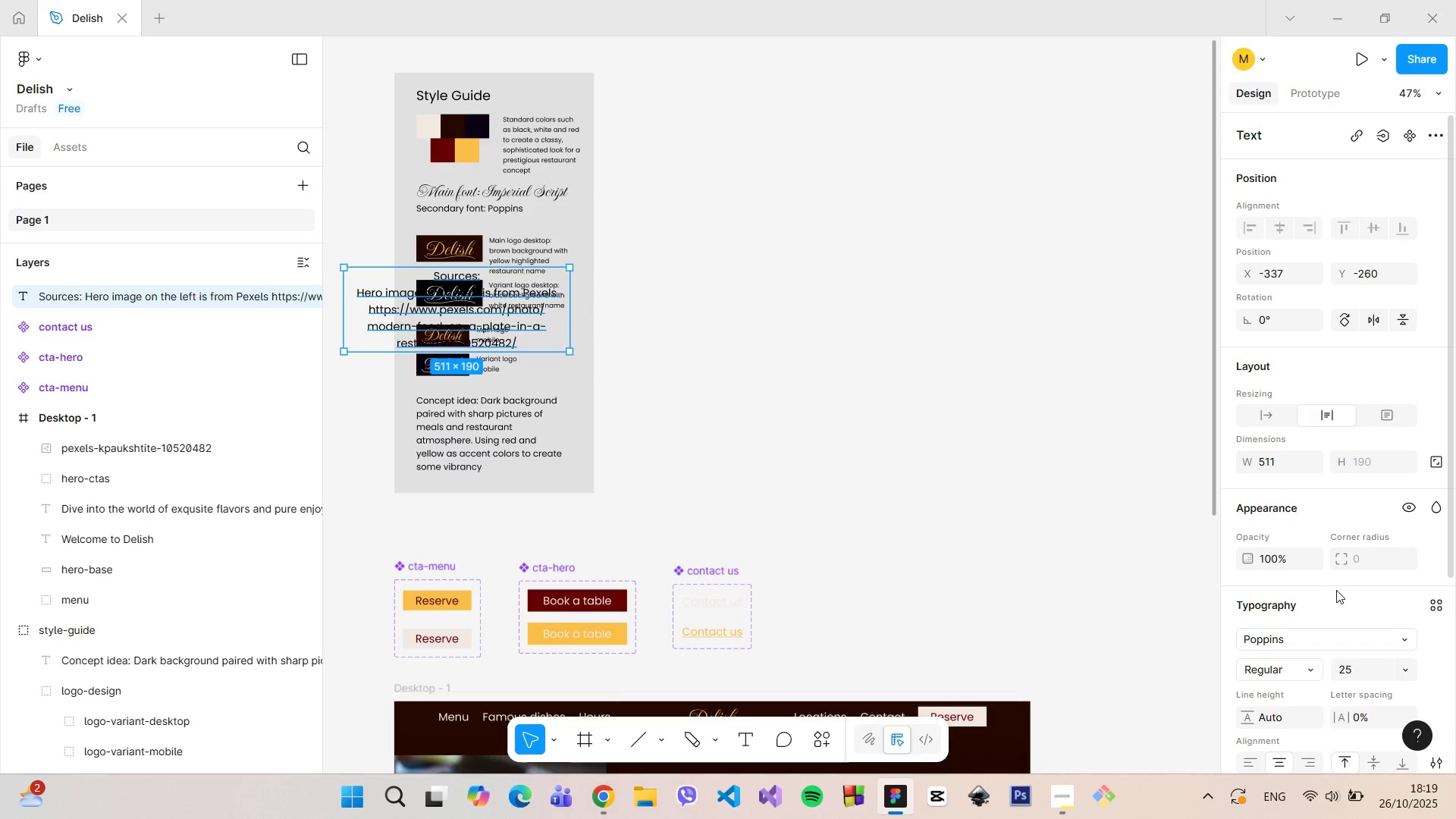 
scroll: coordinate [1335, 590], scroll_direction: down, amount: 2.0
 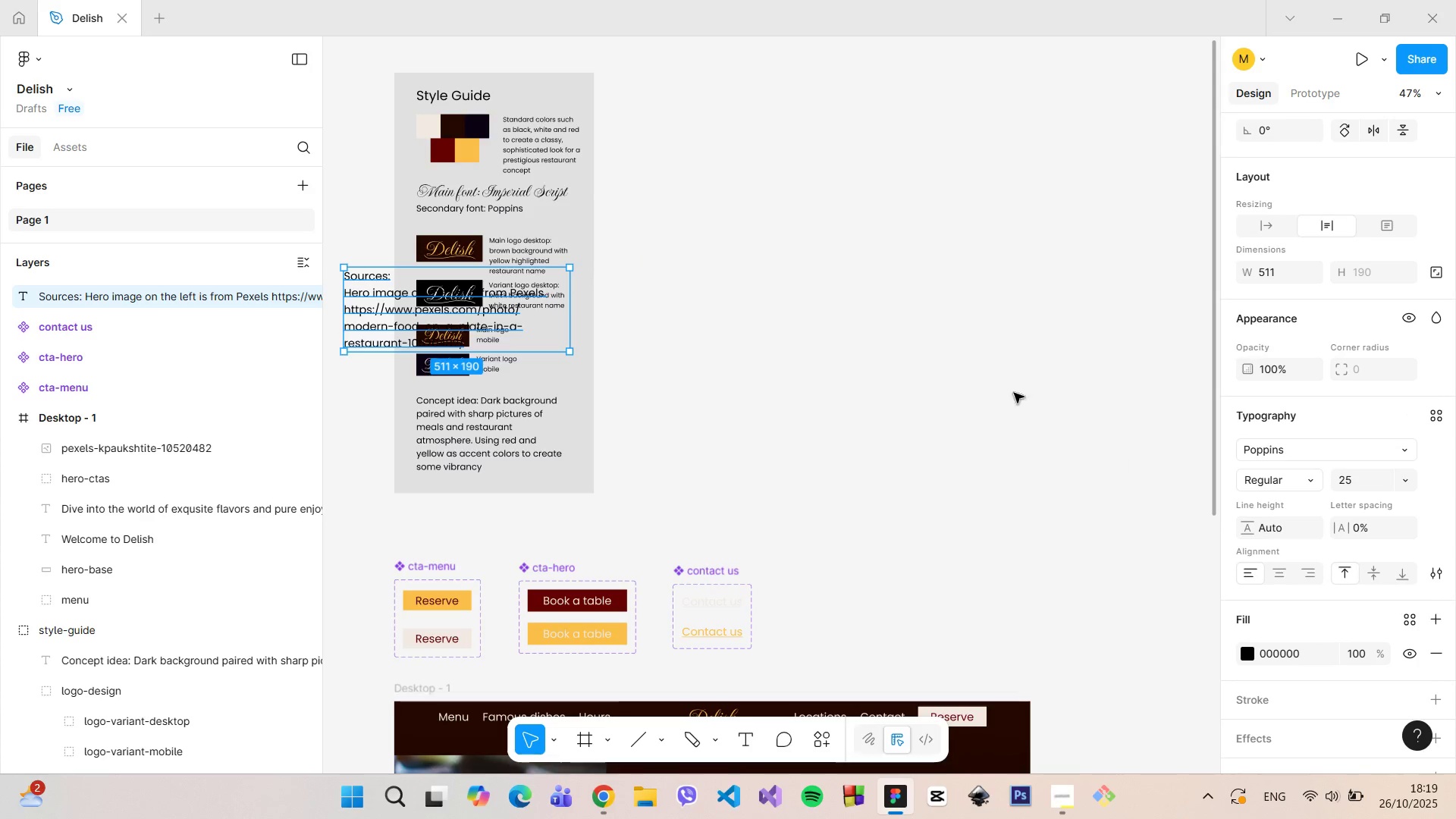 
double_click([871, 343])
 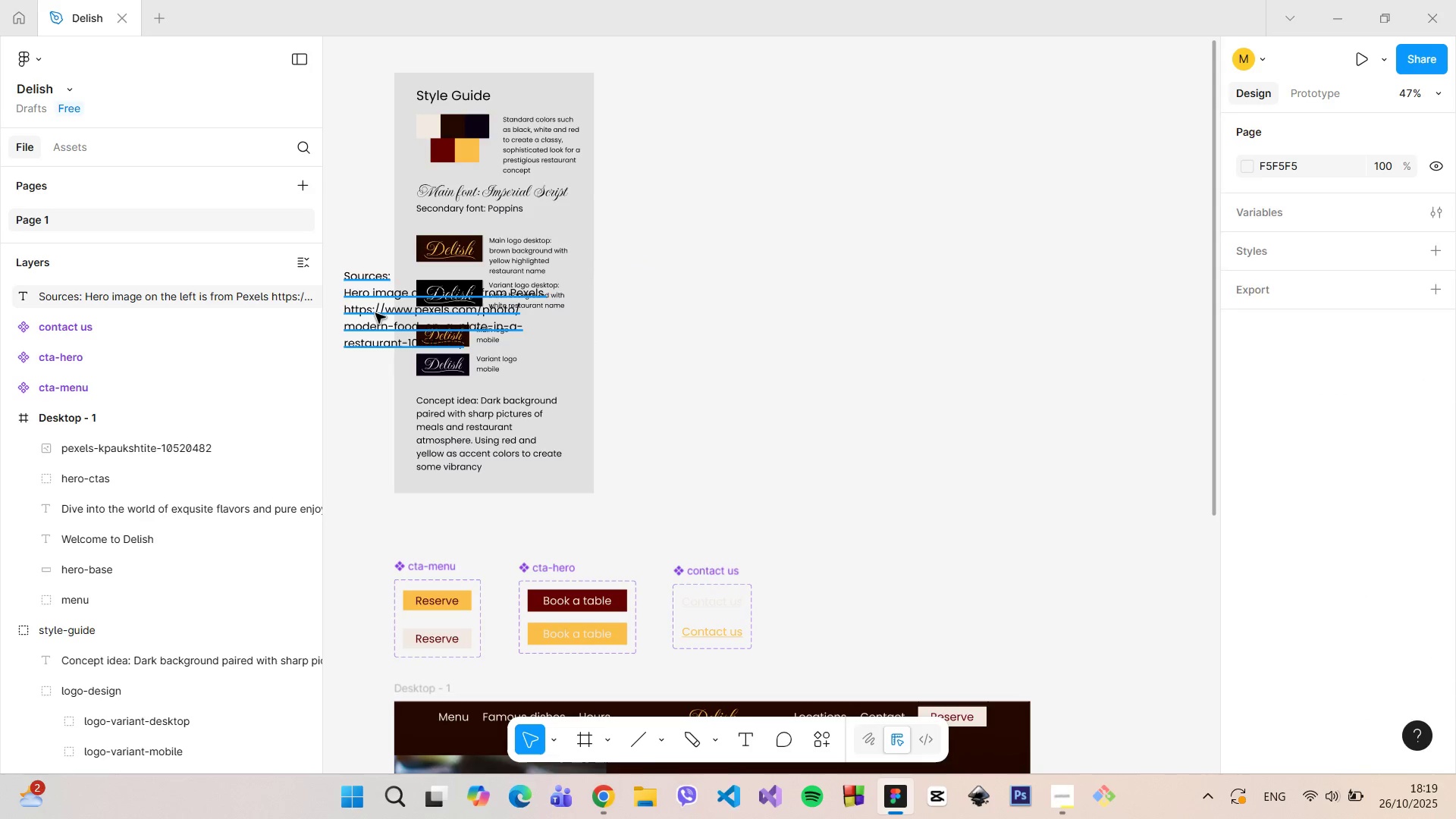 
left_click([375, 313])
 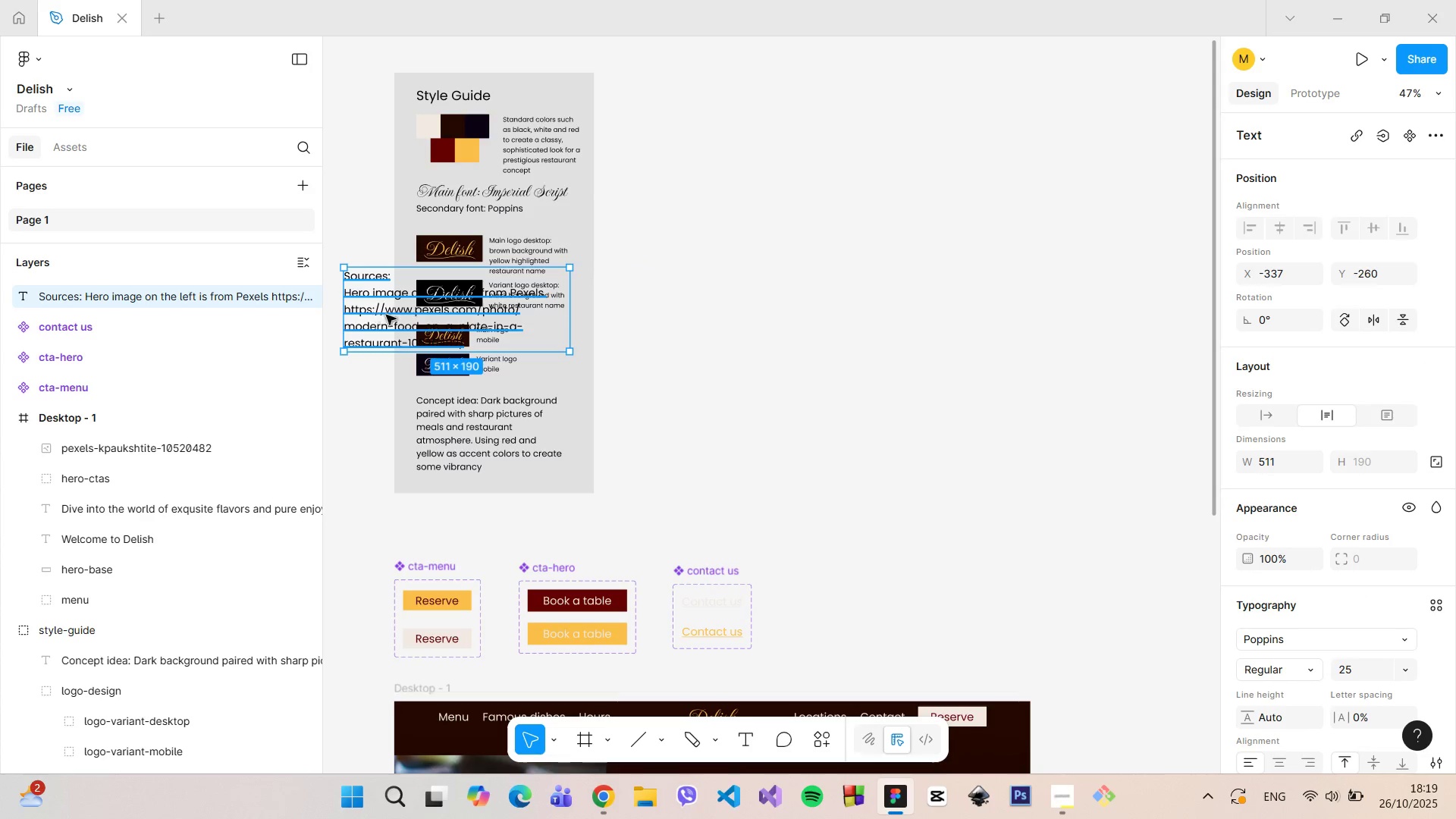 
left_click_drag(start_coordinate=[375, 313], to_coordinate=[649, 240])
 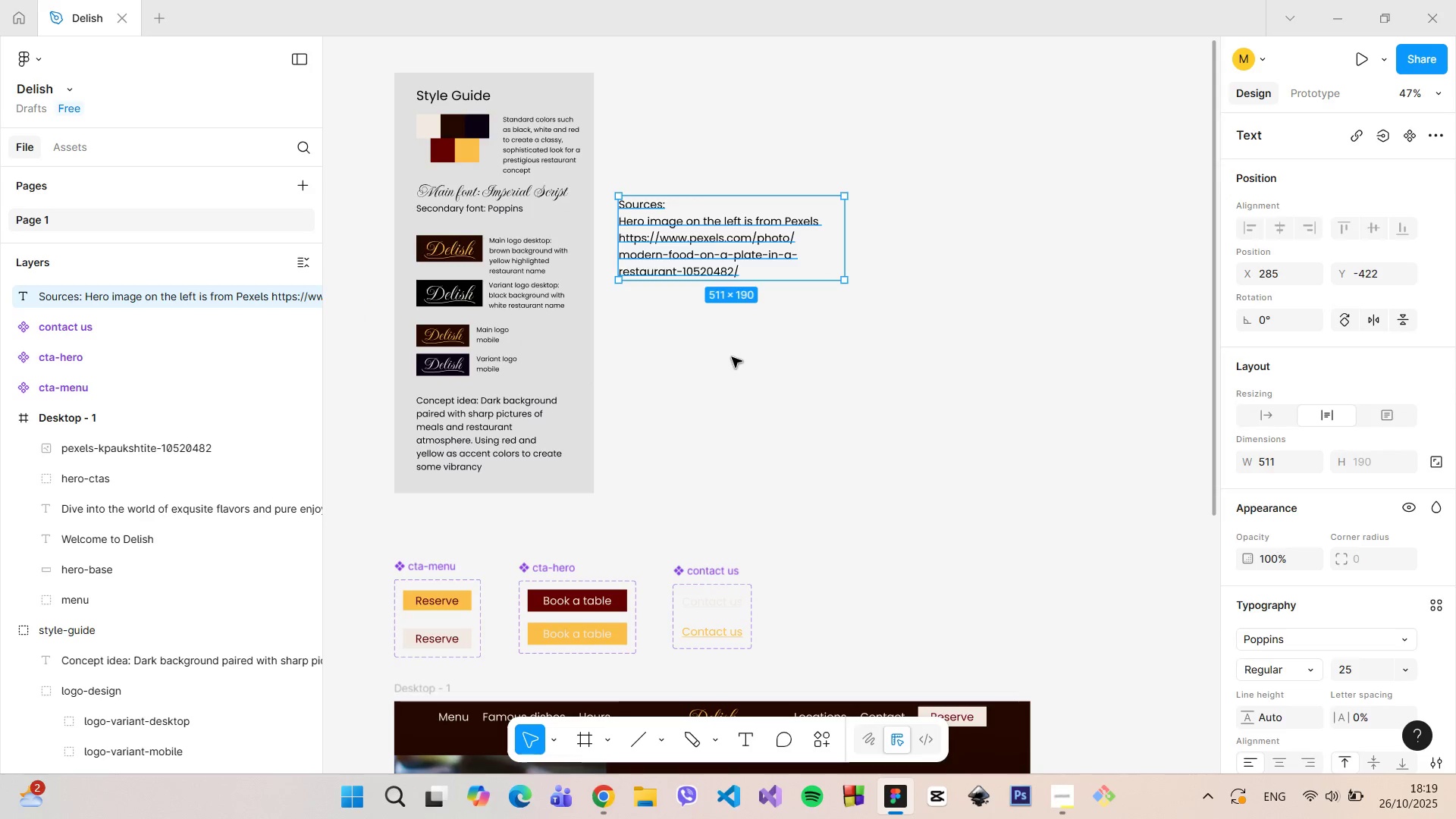 
left_click([732, 357])
 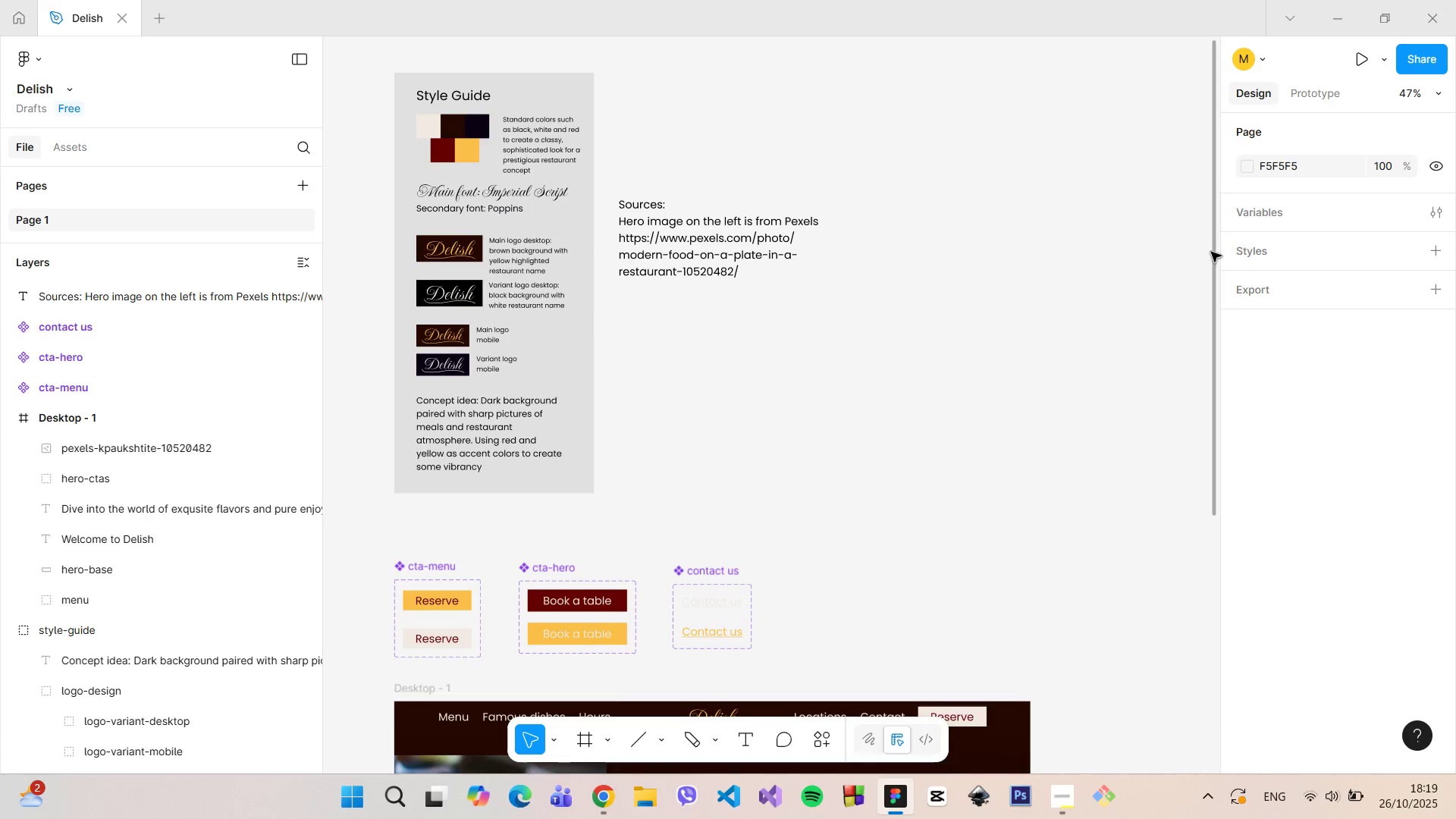 
left_click_drag(start_coordinate=[1213, 252], to_coordinate=[1286, 559])
 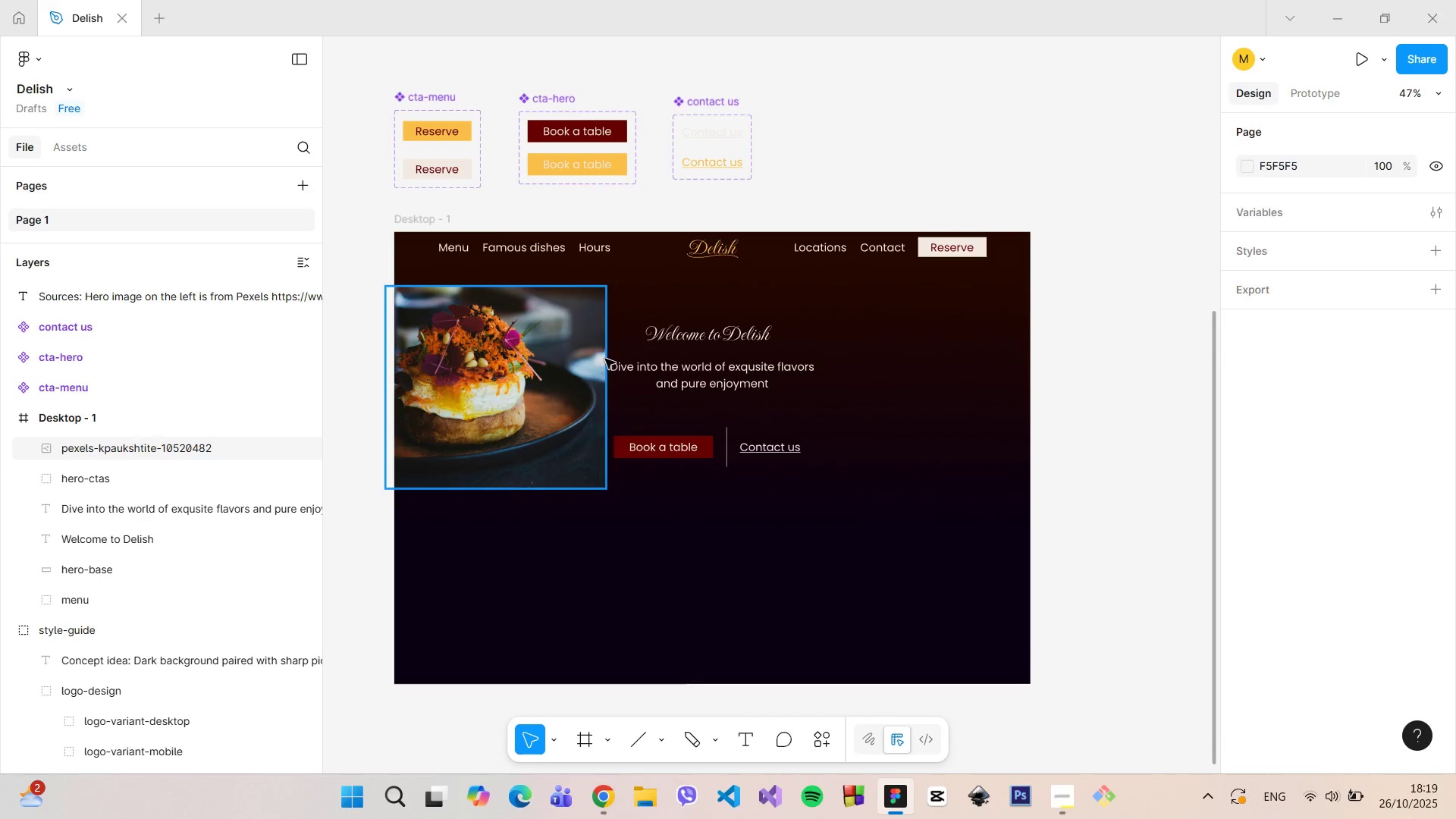 
left_click([605, 359])
 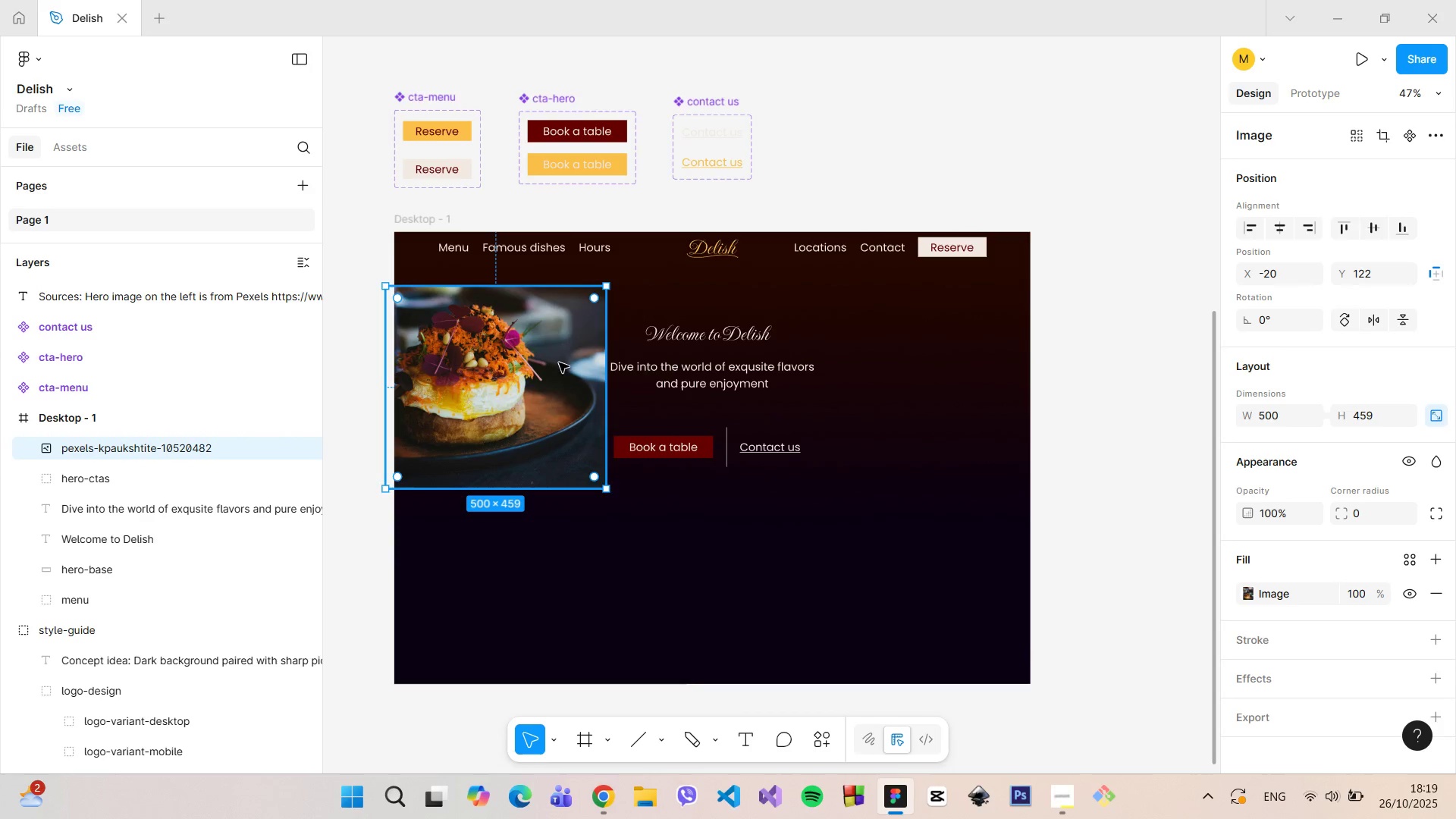 
left_click_drag(start_coordinate=[559, 362], to_coordinate=[579, 375])
 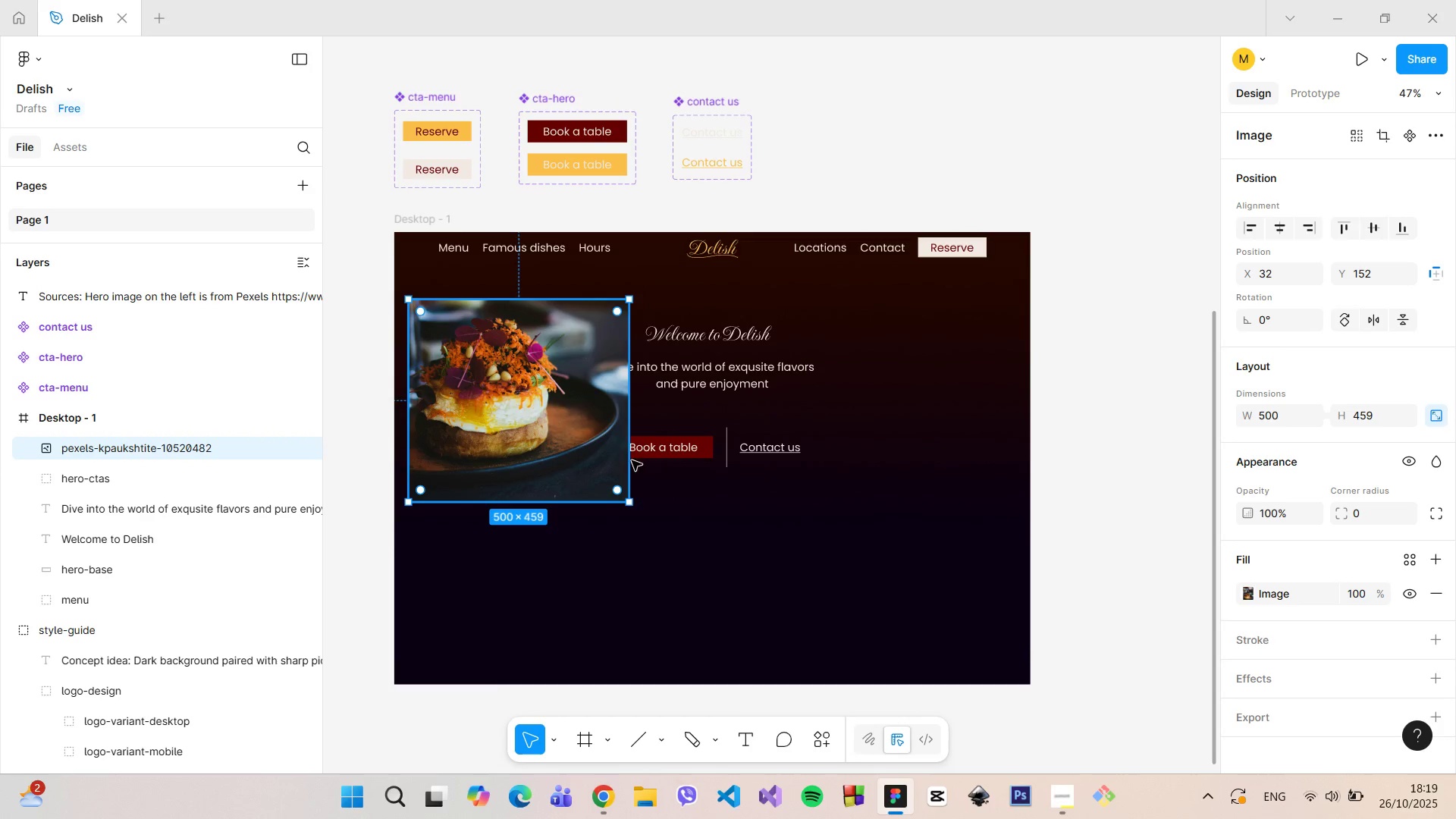 
hold_key(key=ControlLeft, duration=1.04)
left_click_drag(start_coordinate=[632, 460], to_coordinate=[623, 460])
 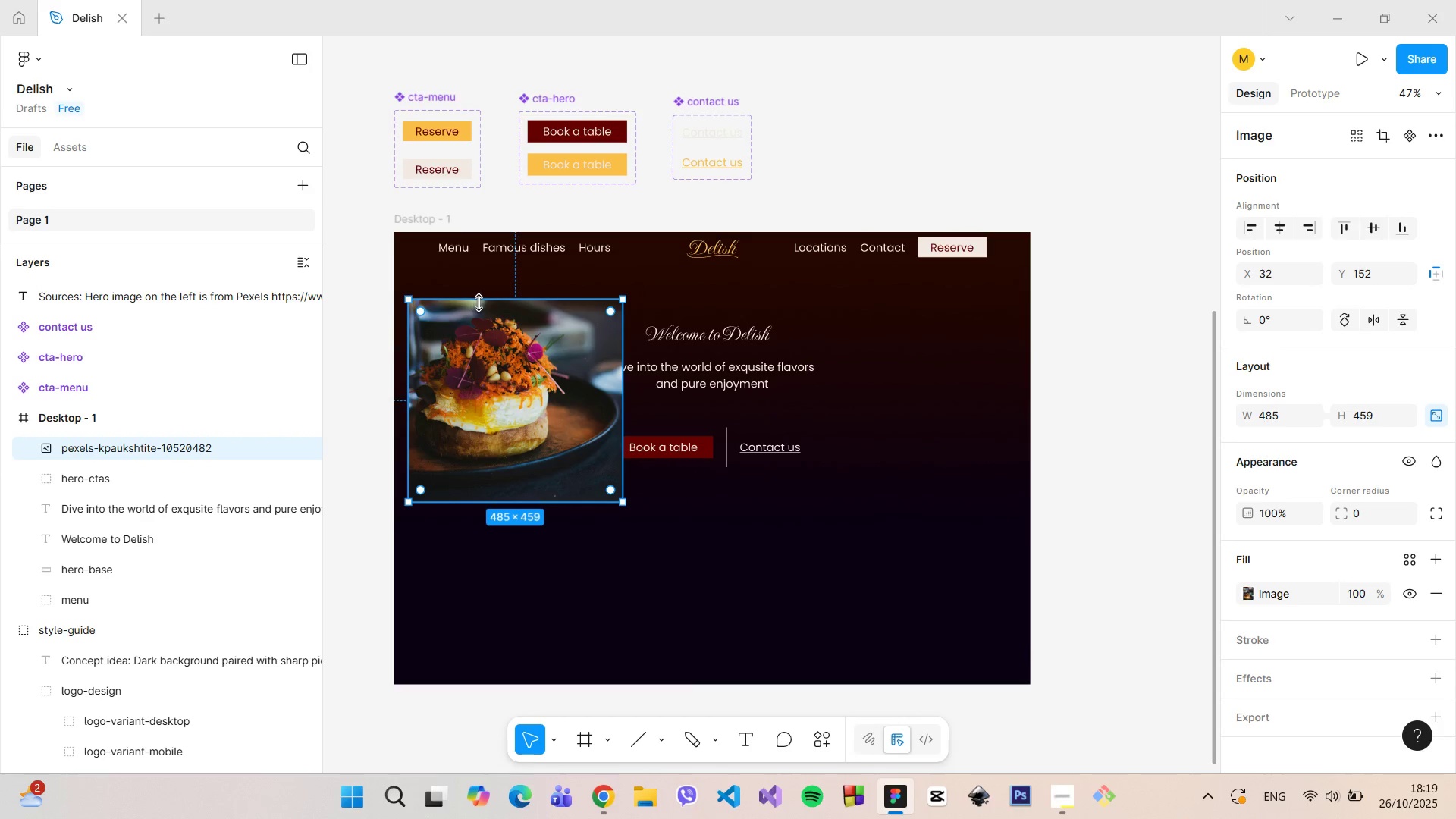 
hold_key(key=ControlLeft, duration=1.32)
left_click_drag(start_coordinate=[482, 303], to_coordinate=[547, 312])
 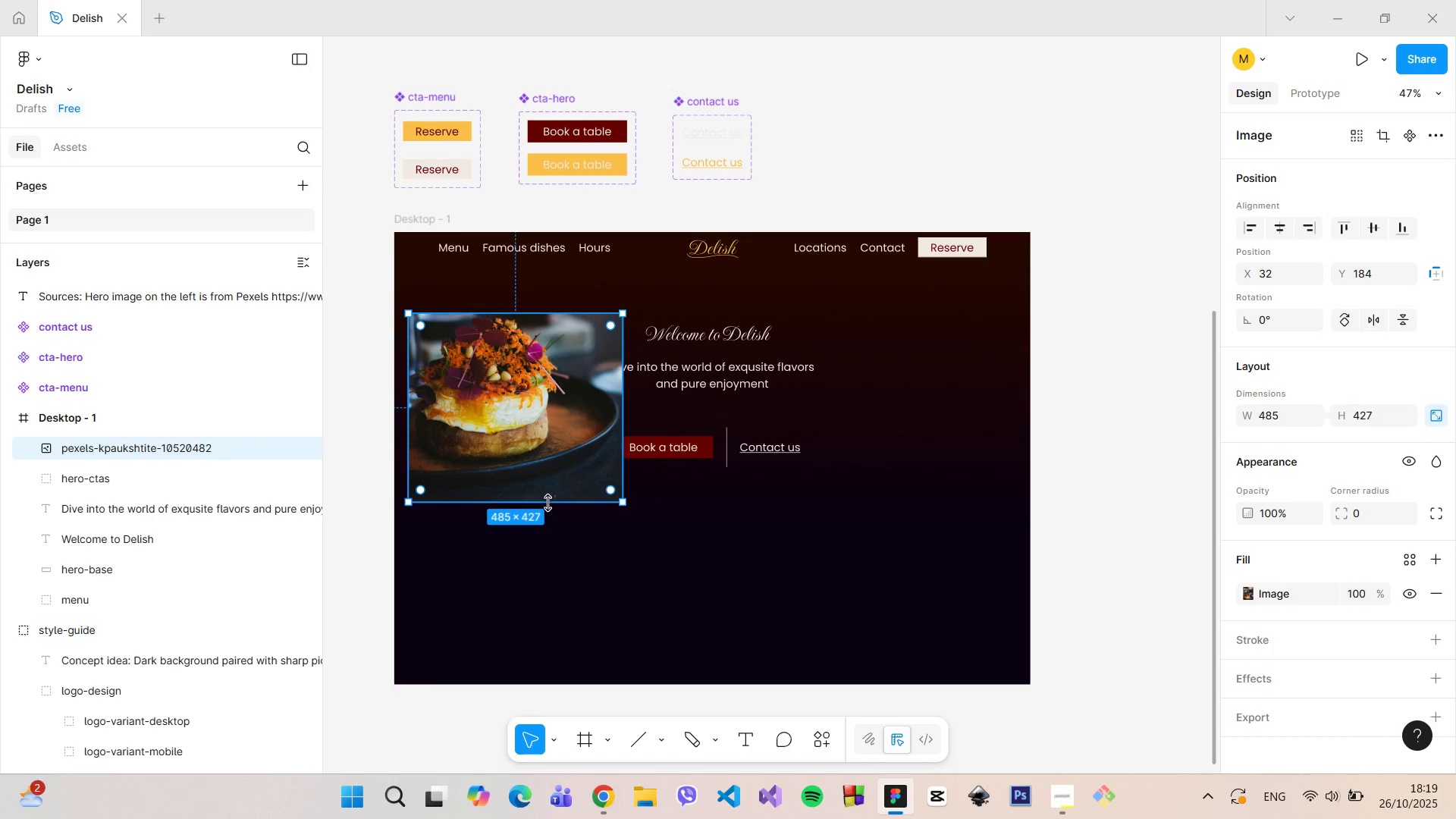 
hold_key(key=ControlLeft, duration=1.51)
left_click_drag(start_coordinate=[548, 503], to_coordinate=[536, 489])
 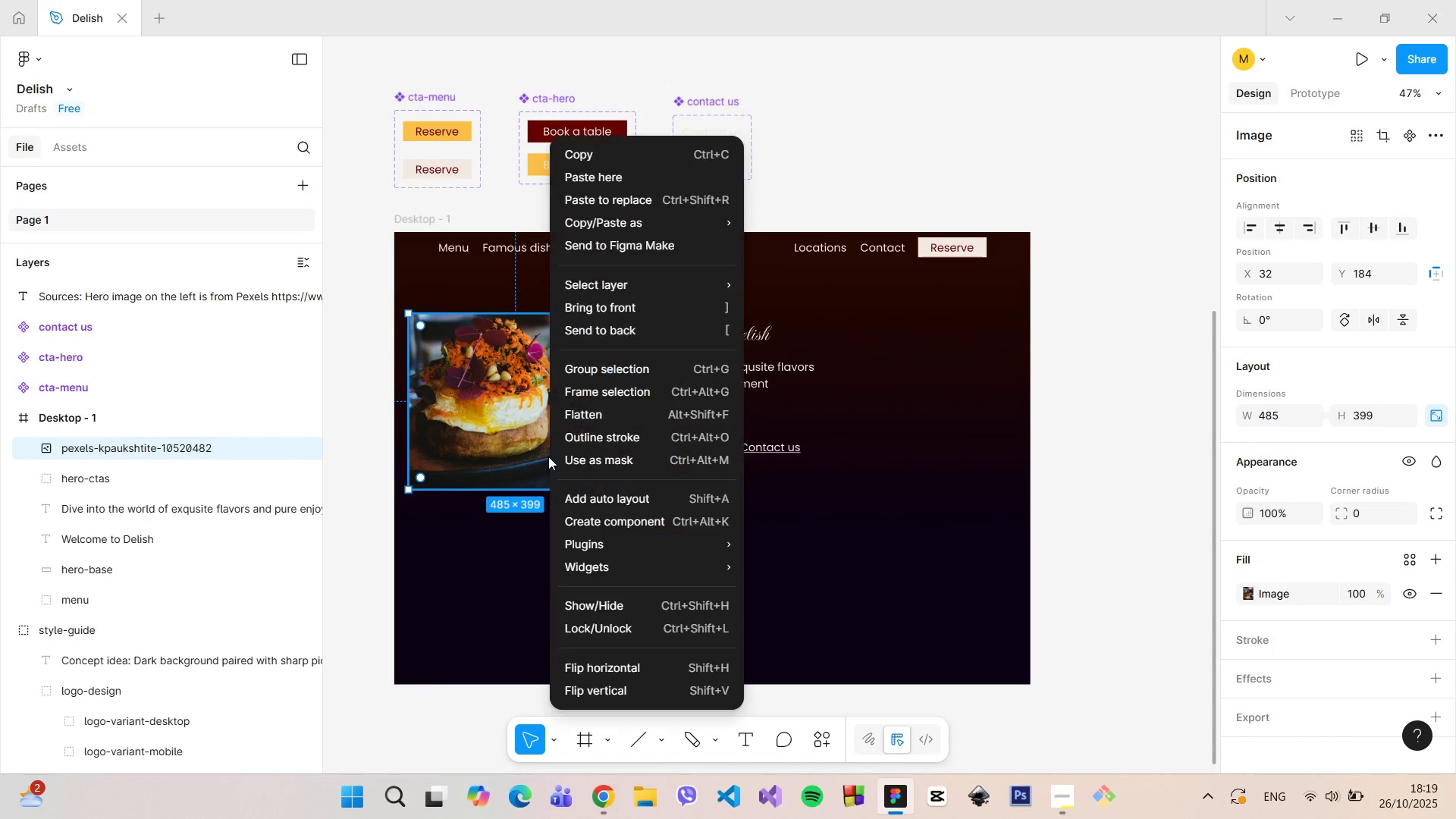 
hold_key(key=ControlLeft, duration=0.6)
 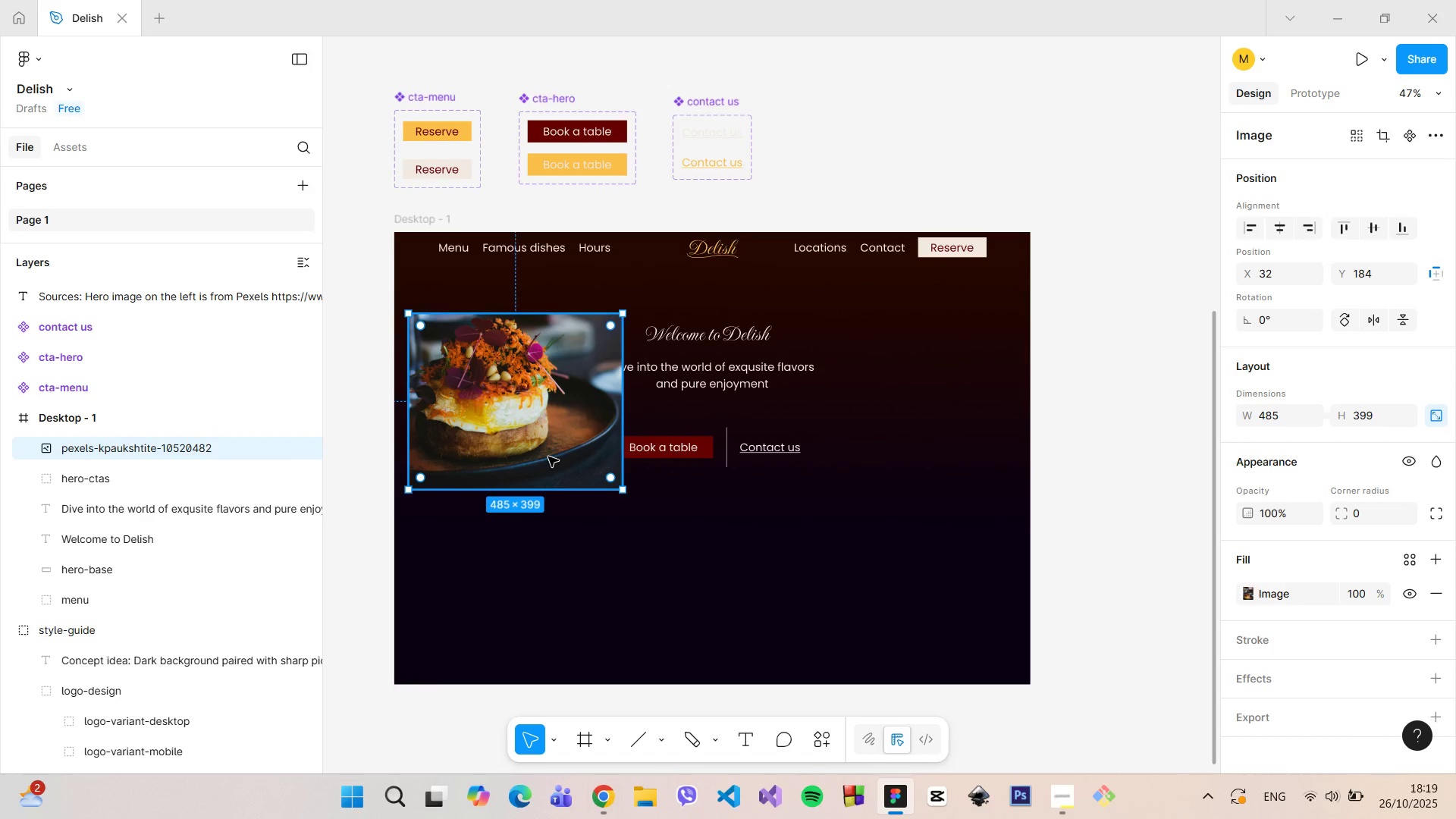 
right_click([548, 457])
 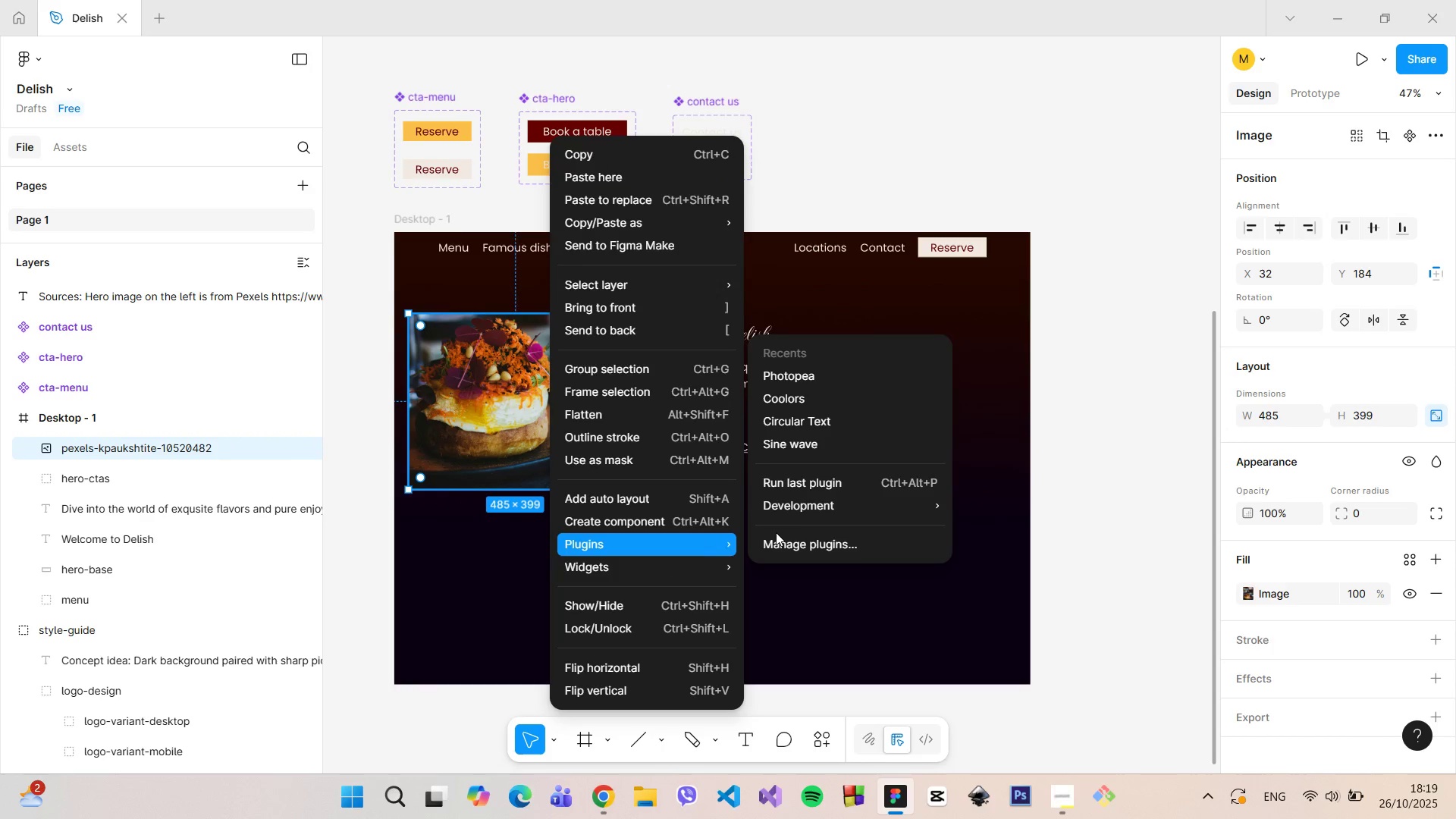 
wait(5.75)
 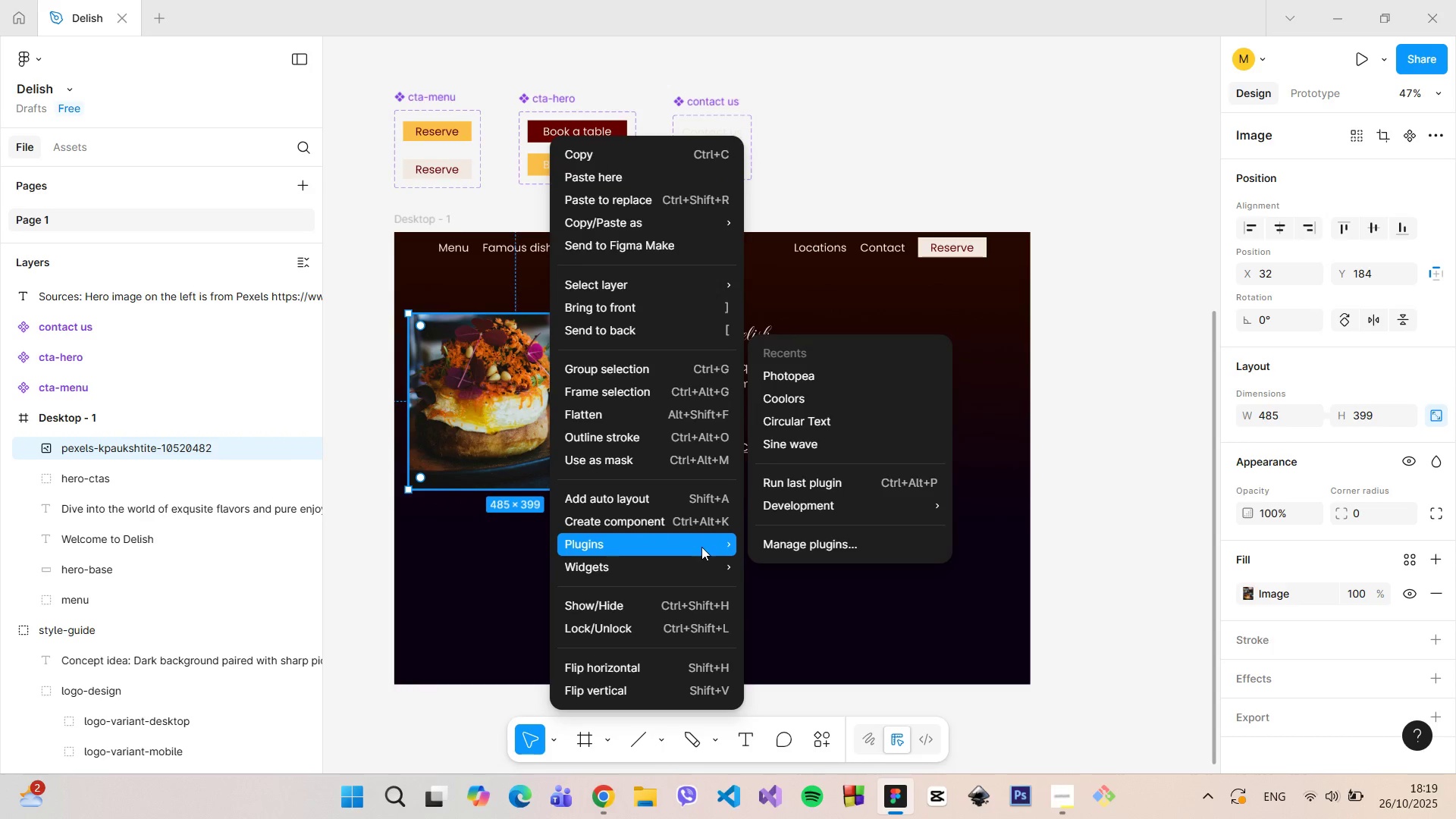 
left_click([799, 375])
 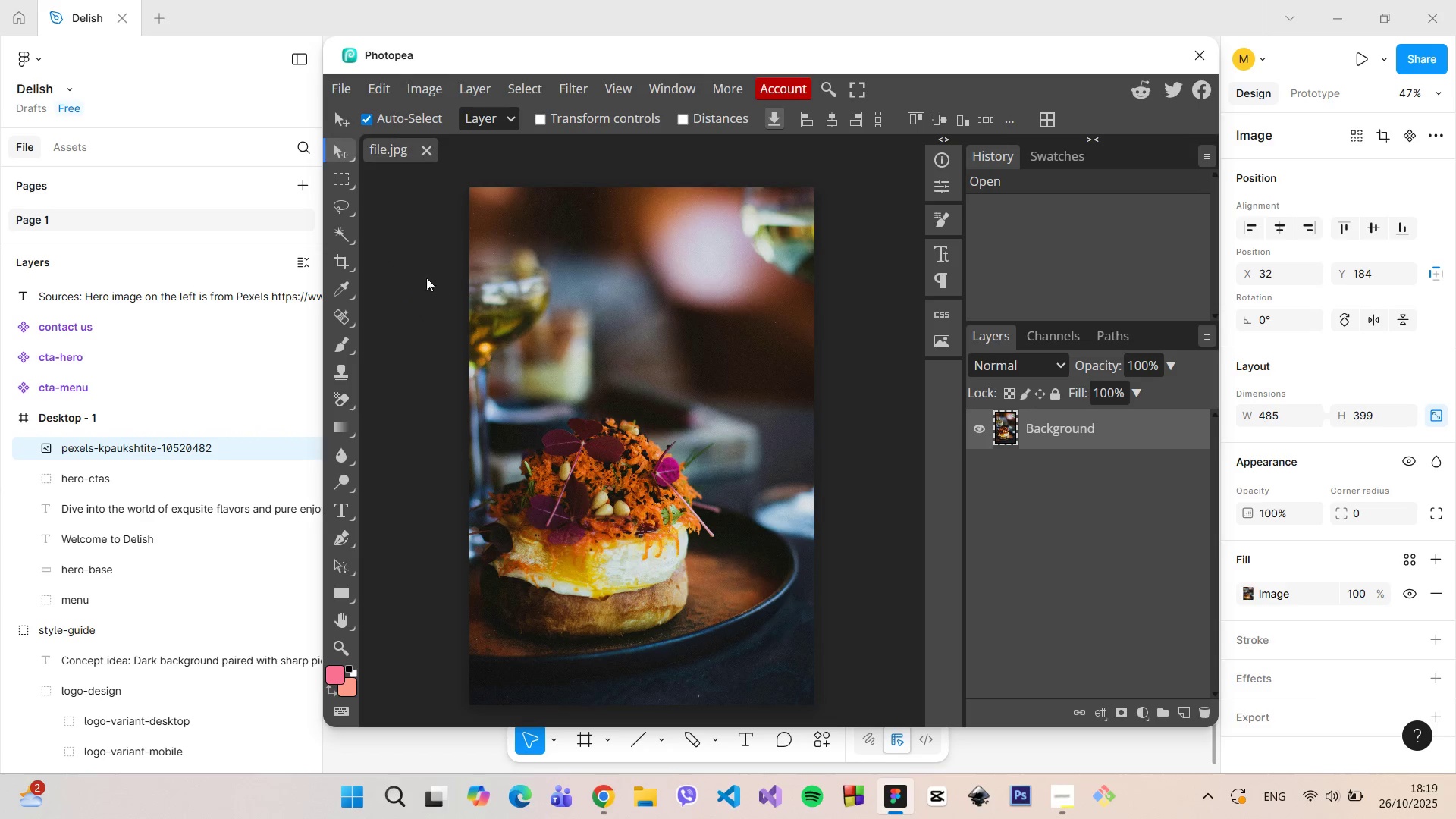 
right_click([341, 263])
 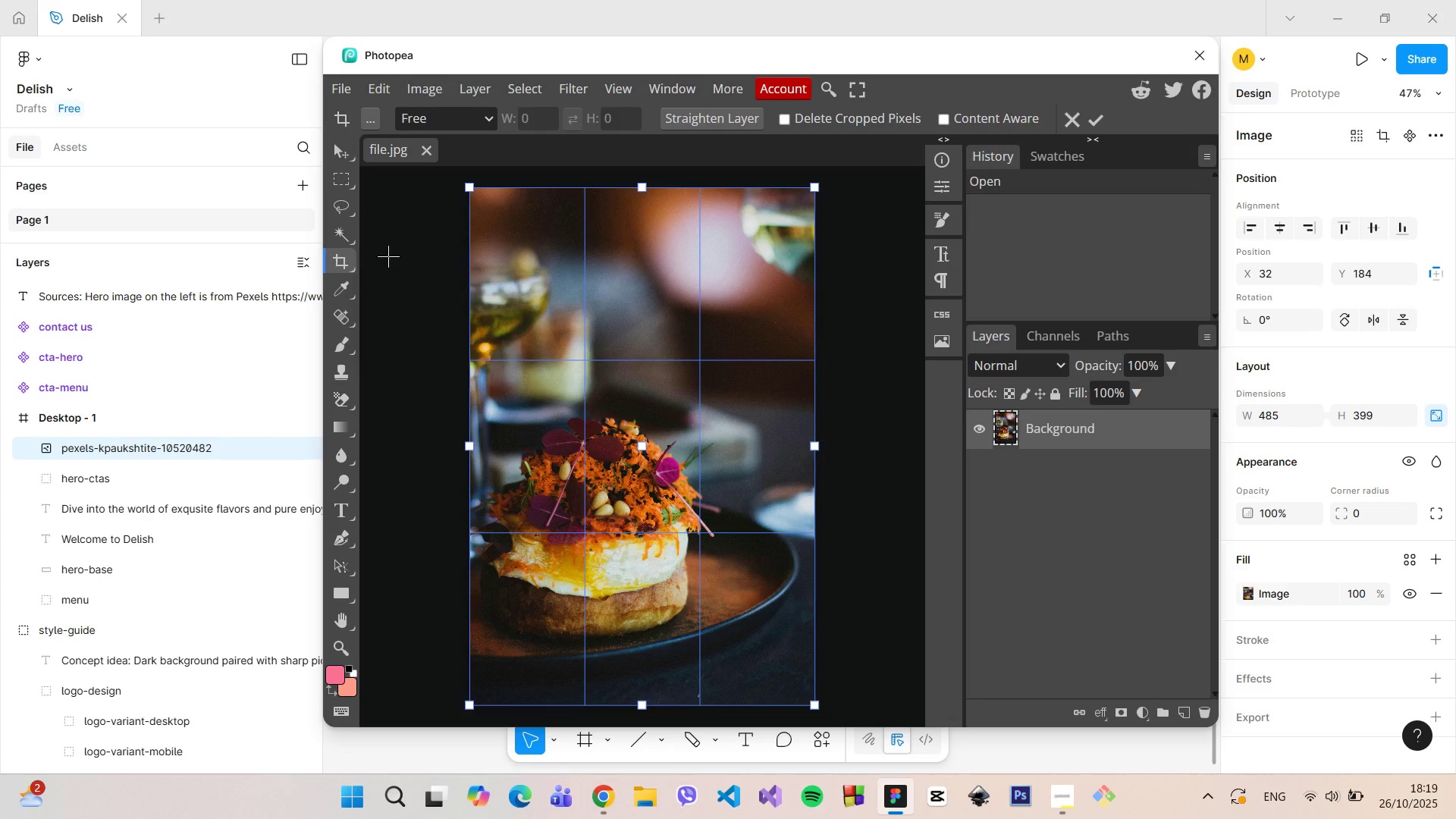 
left_click([388, 256])
 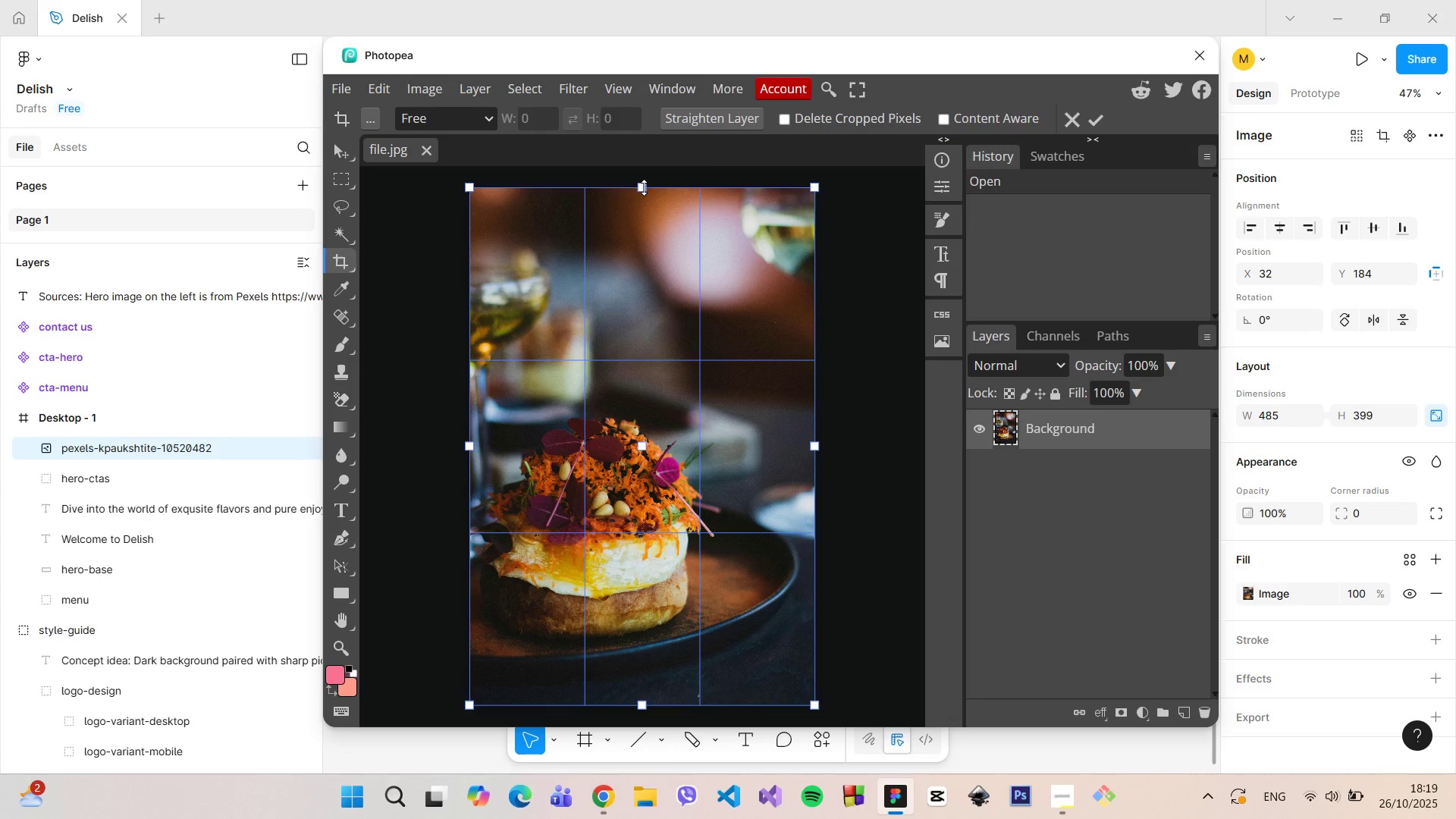 
left_click_drag(start_coordinate=[643, 187], to_coordinate=[631, 404])
 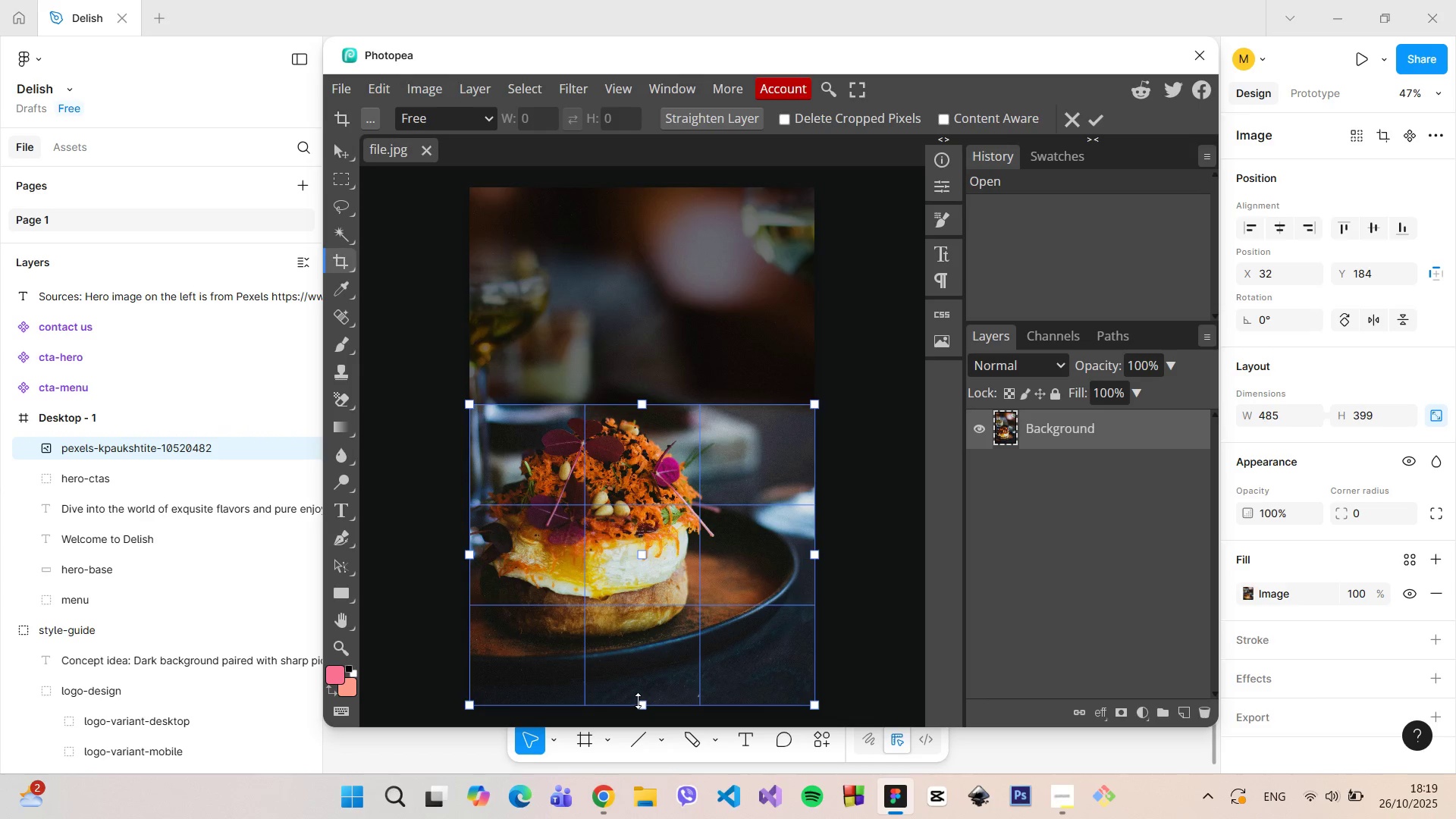 
left_click_drag(start_coordinate=[638, 701], to_coordinate=[640, 682])
 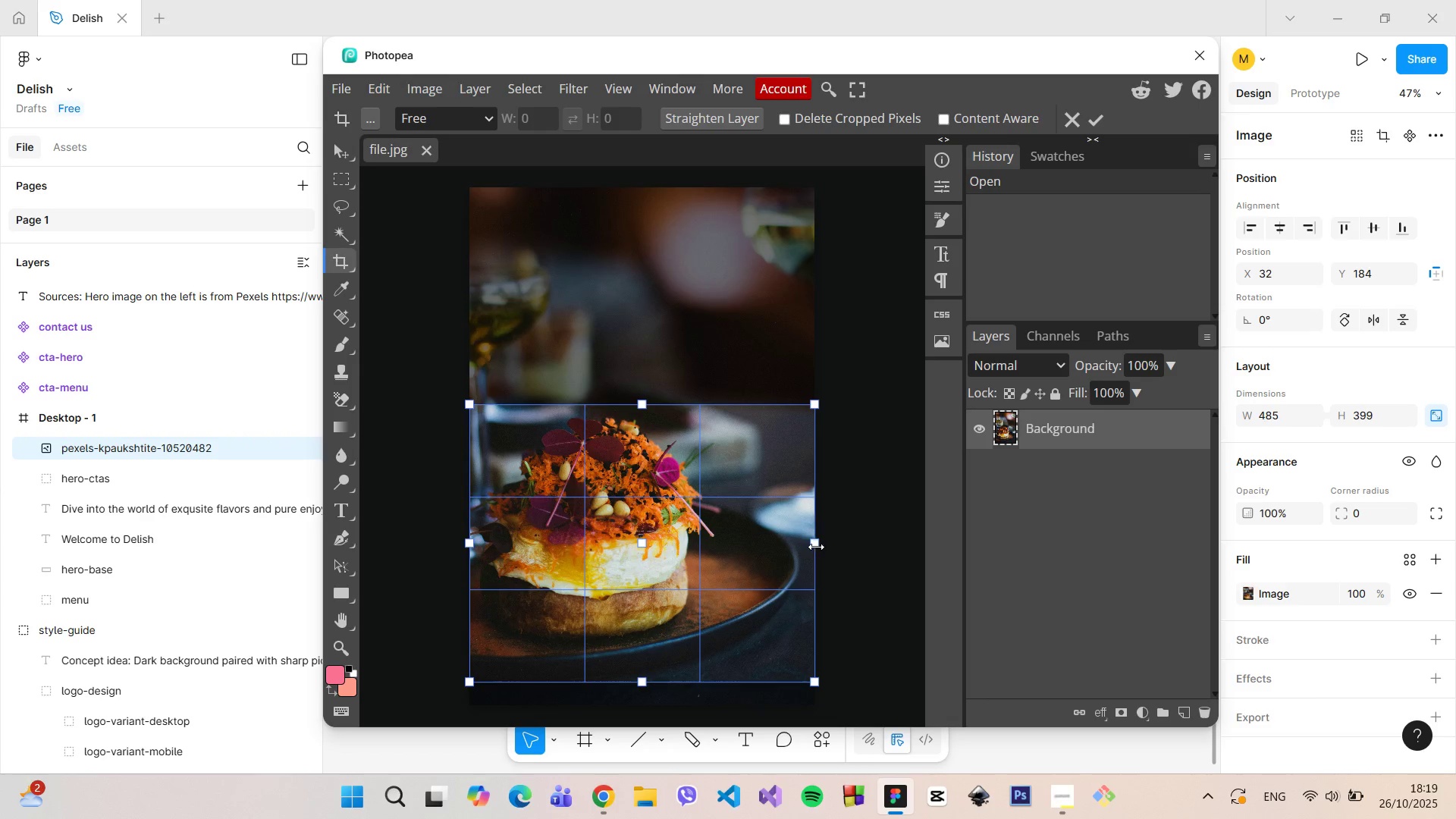 
left_click_drag(start_coordinate=[814, 547], to_coordinate=[802, 544])
 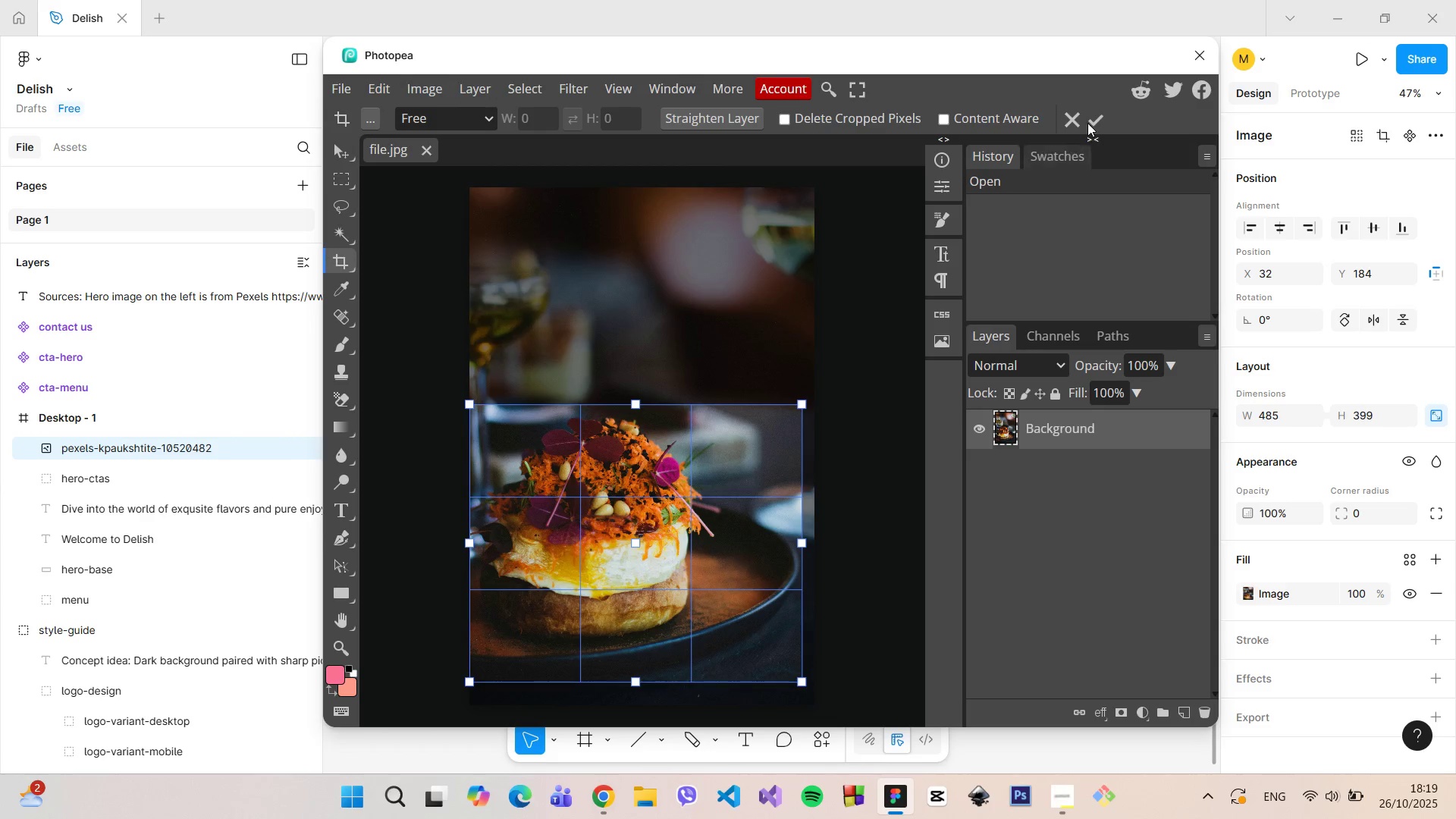 
left_click([1092, 120])
 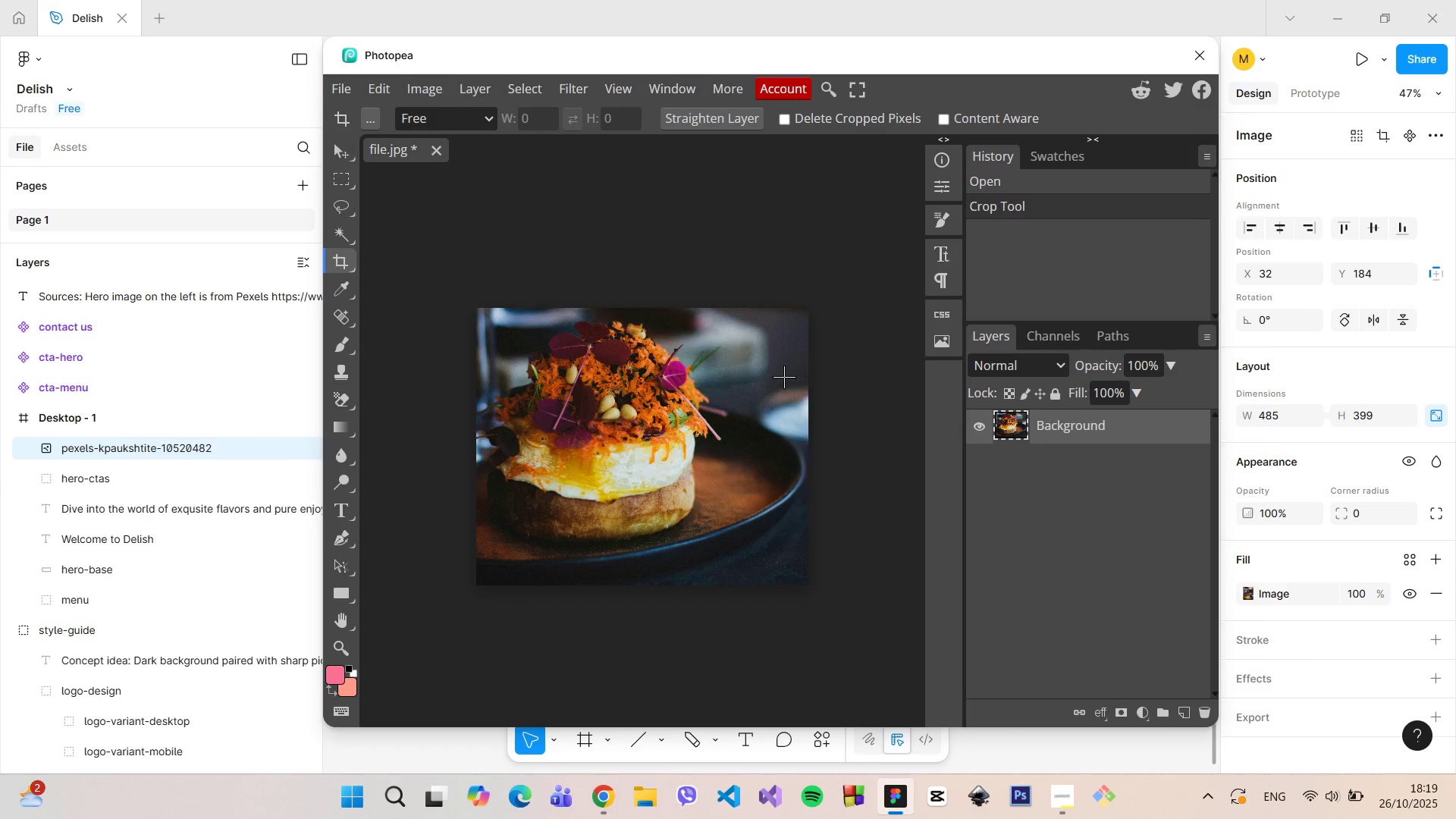 
scroll: coordinate [783, 381], scroll_direction: none, amount: 0.0
 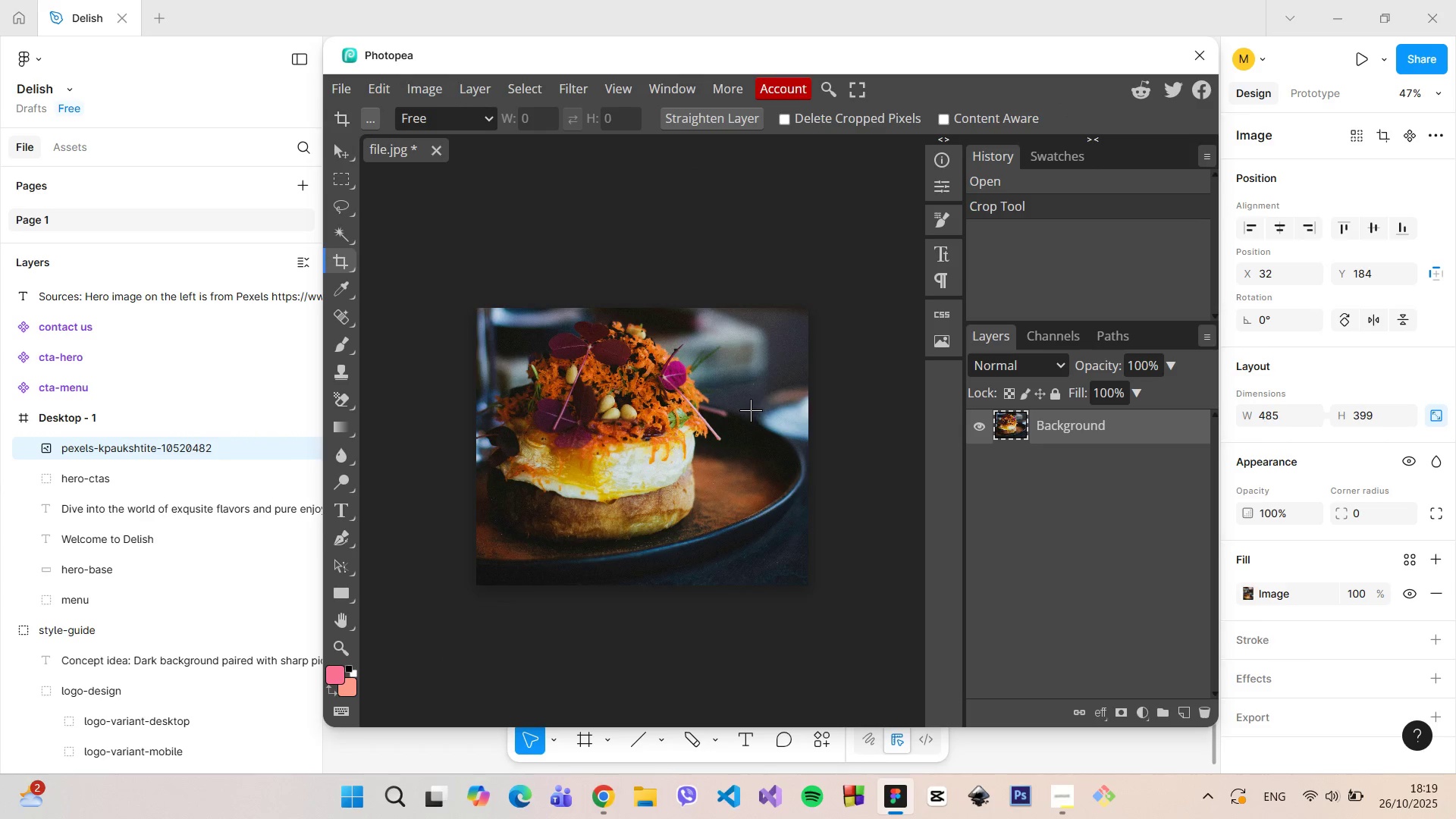 
hold_key(key=ControlLeft, duration=1.16)
scroll: coordinate [764, 410], scroll_direction: none, amount: 0.0
 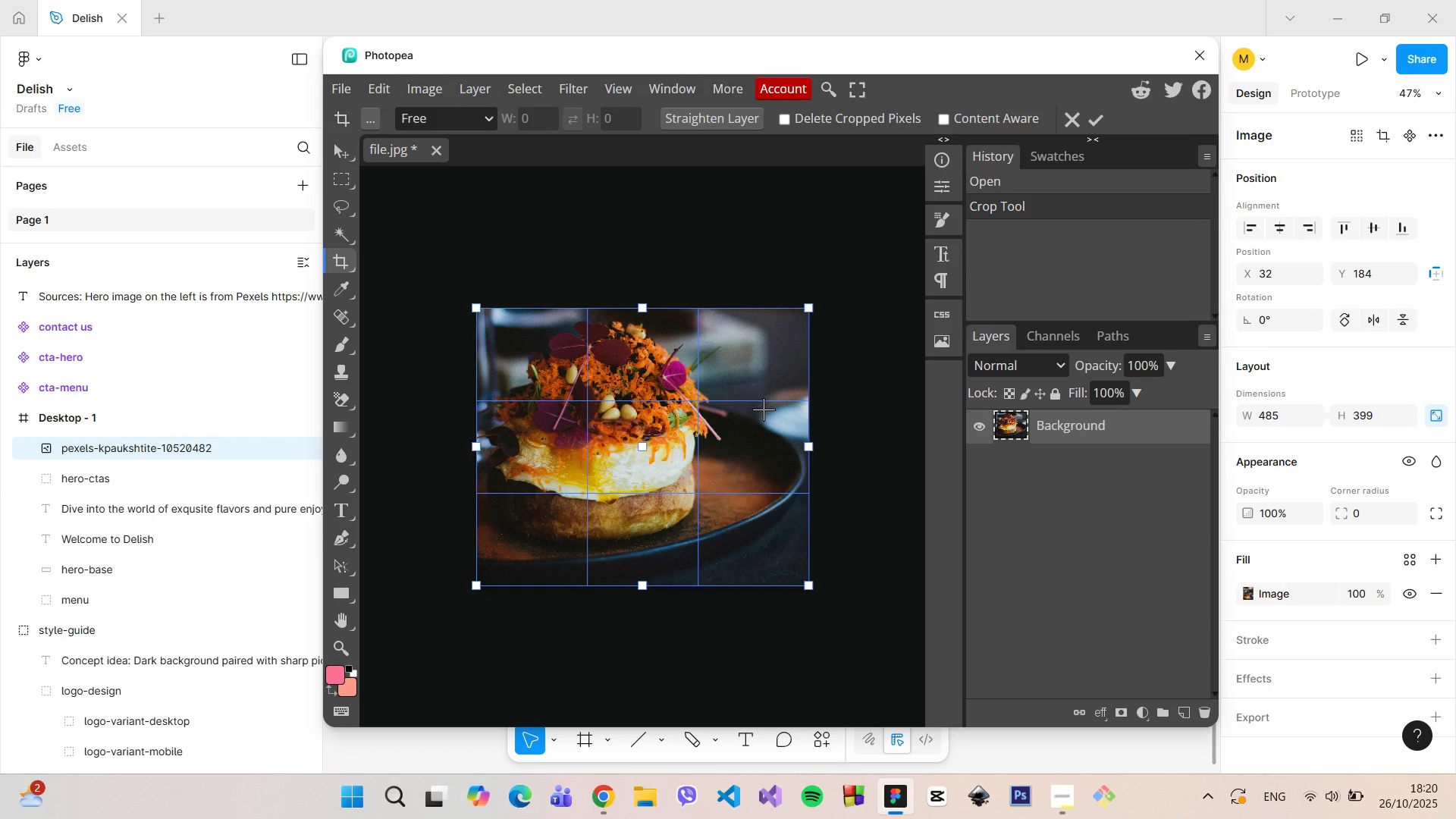 
hold_key(key=AltLeft, duration=1.3)
scroll: coordinate [764, 410], scroll_direction: up, amount: 2.0
 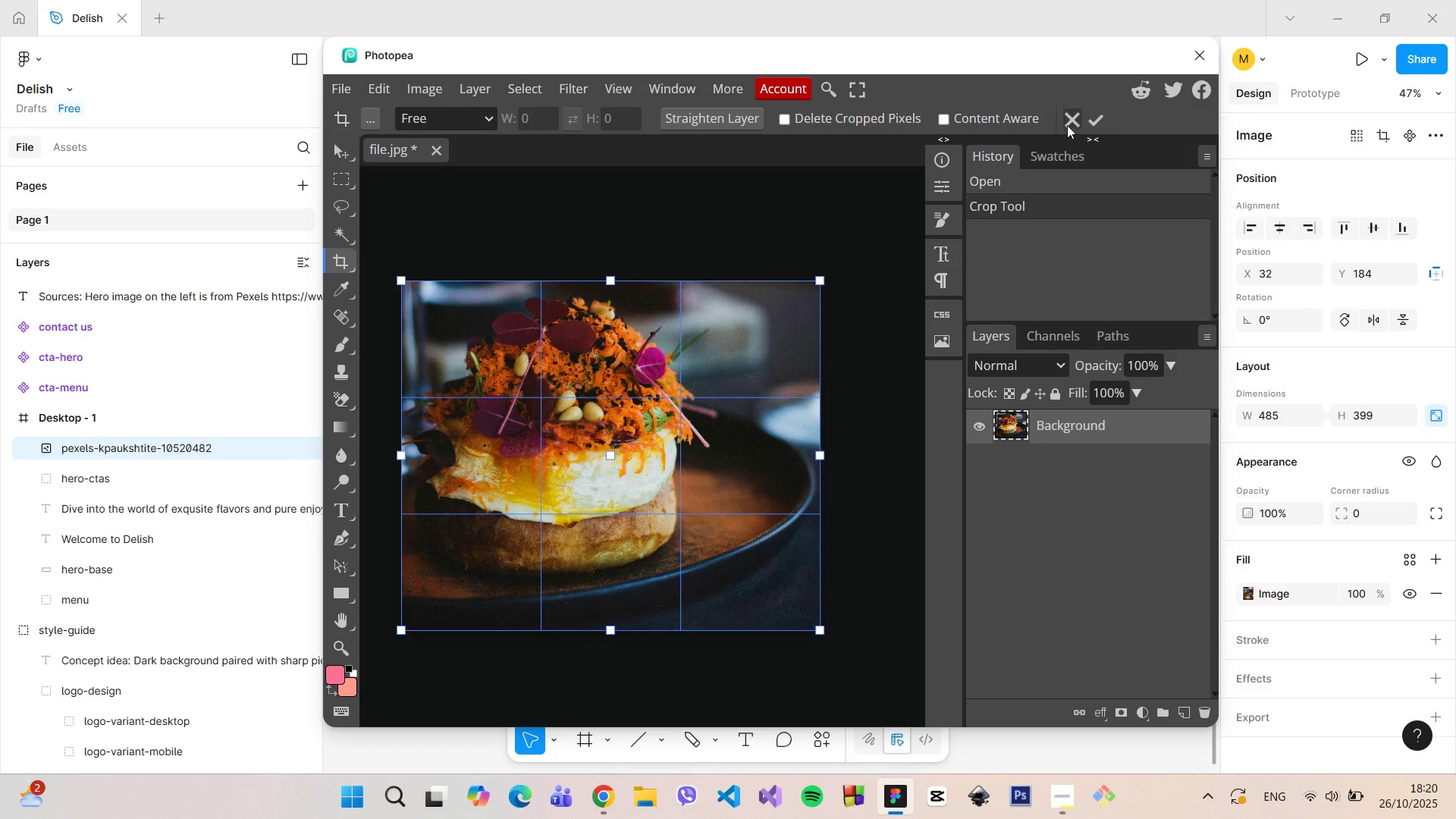 
left_click([1096, 120])
 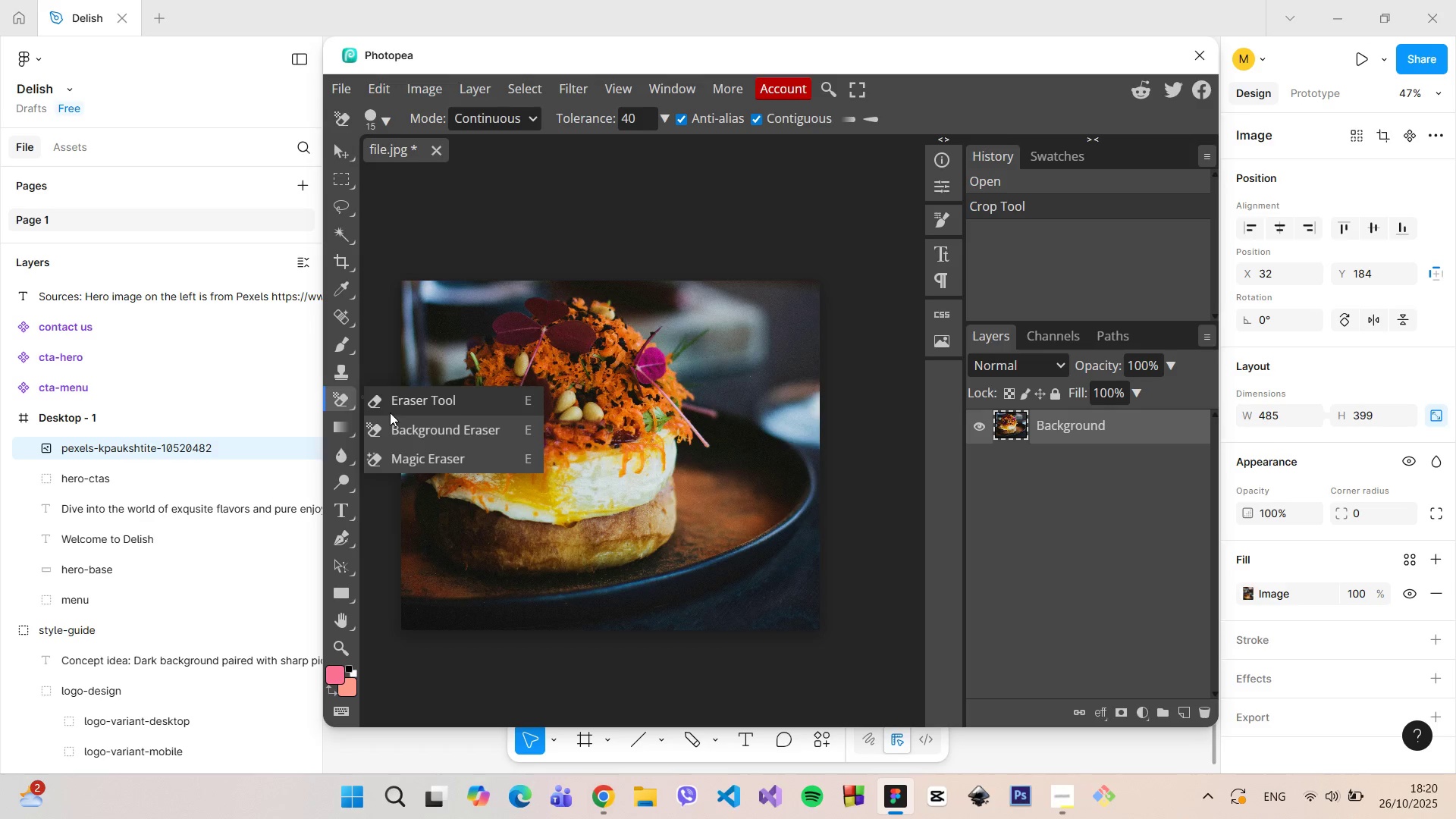 
left_click([393, 423])
 